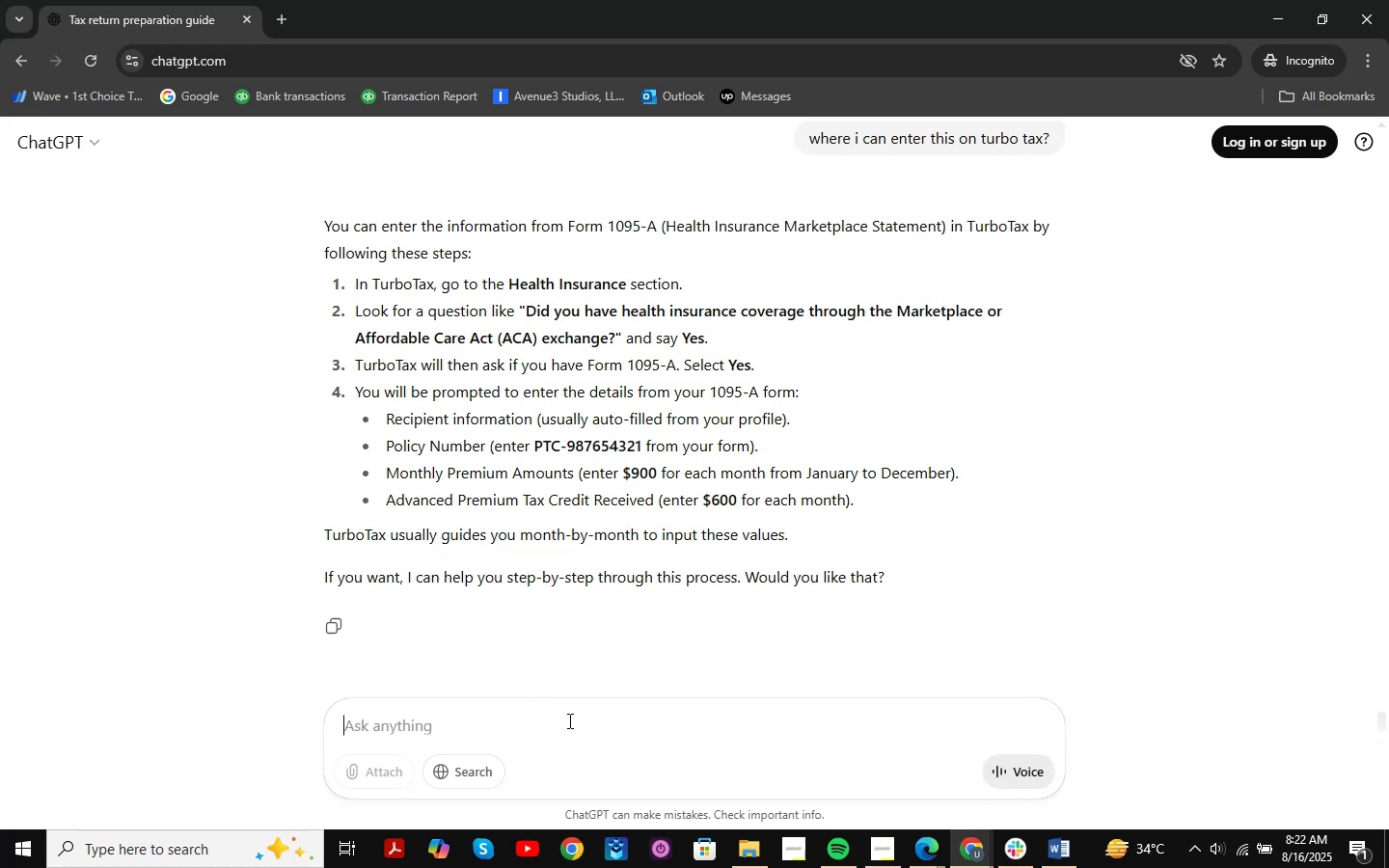 
key(Control+V)
 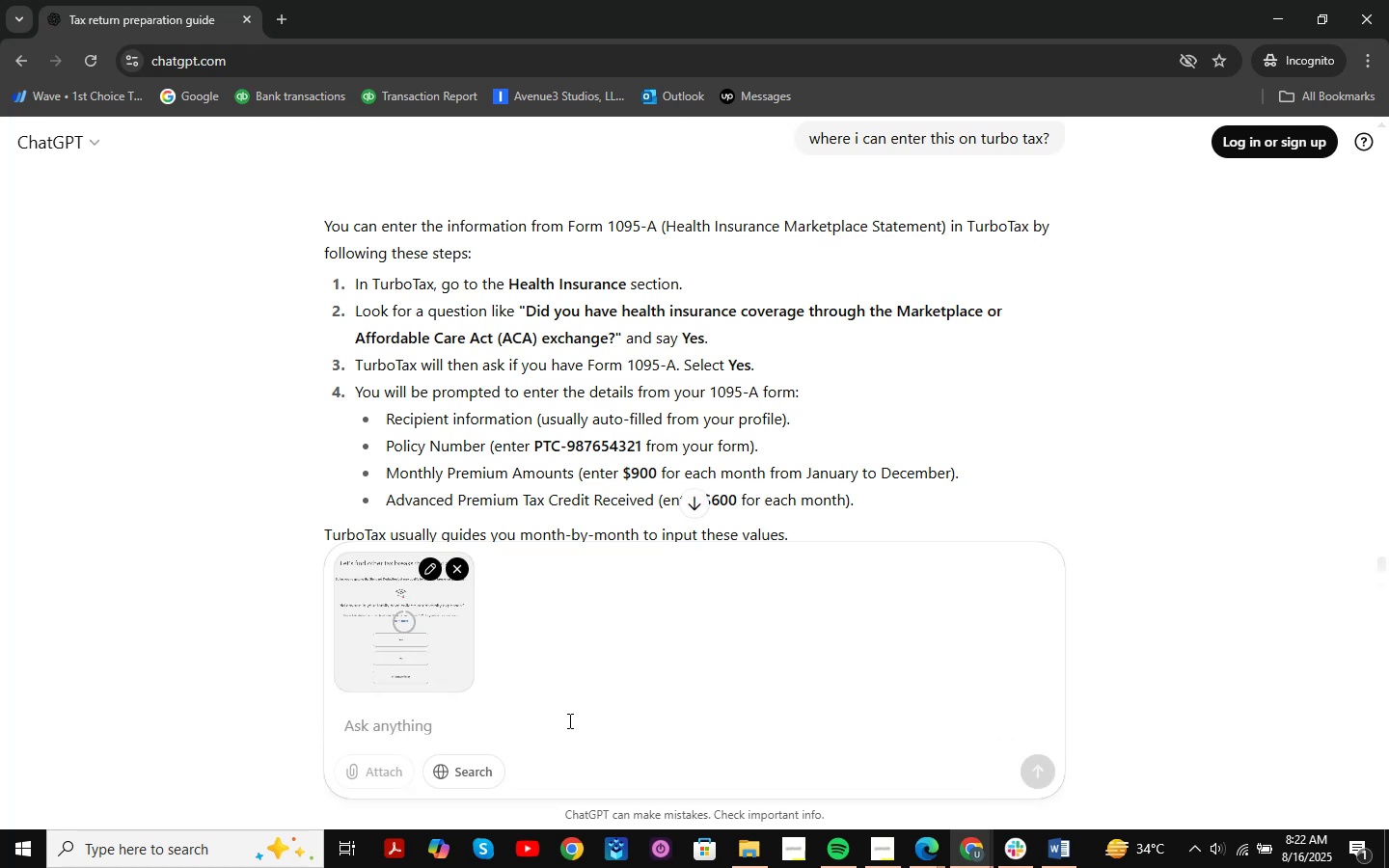 
key(NumpadEnter)
 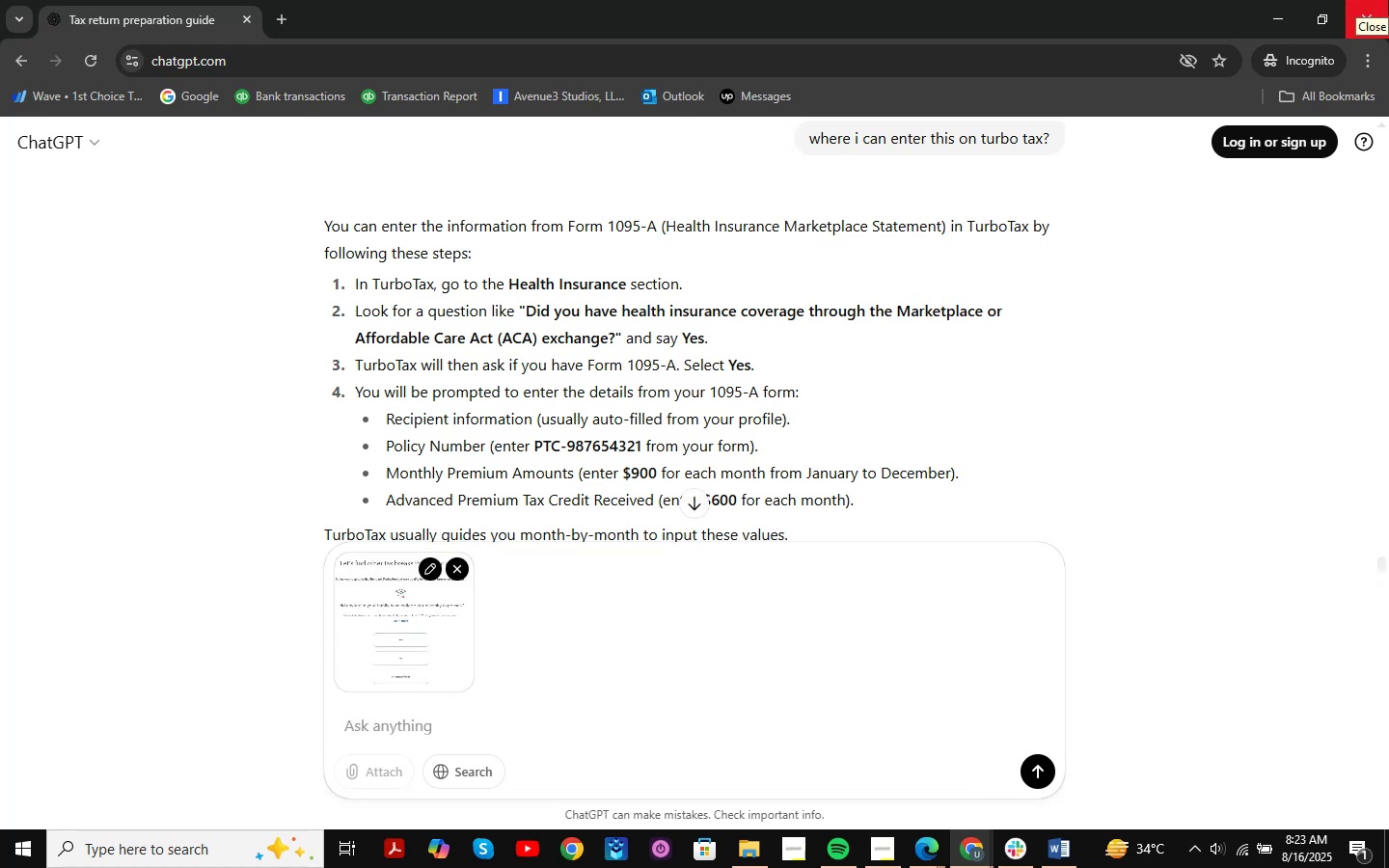 
key(NumpadEnter)
 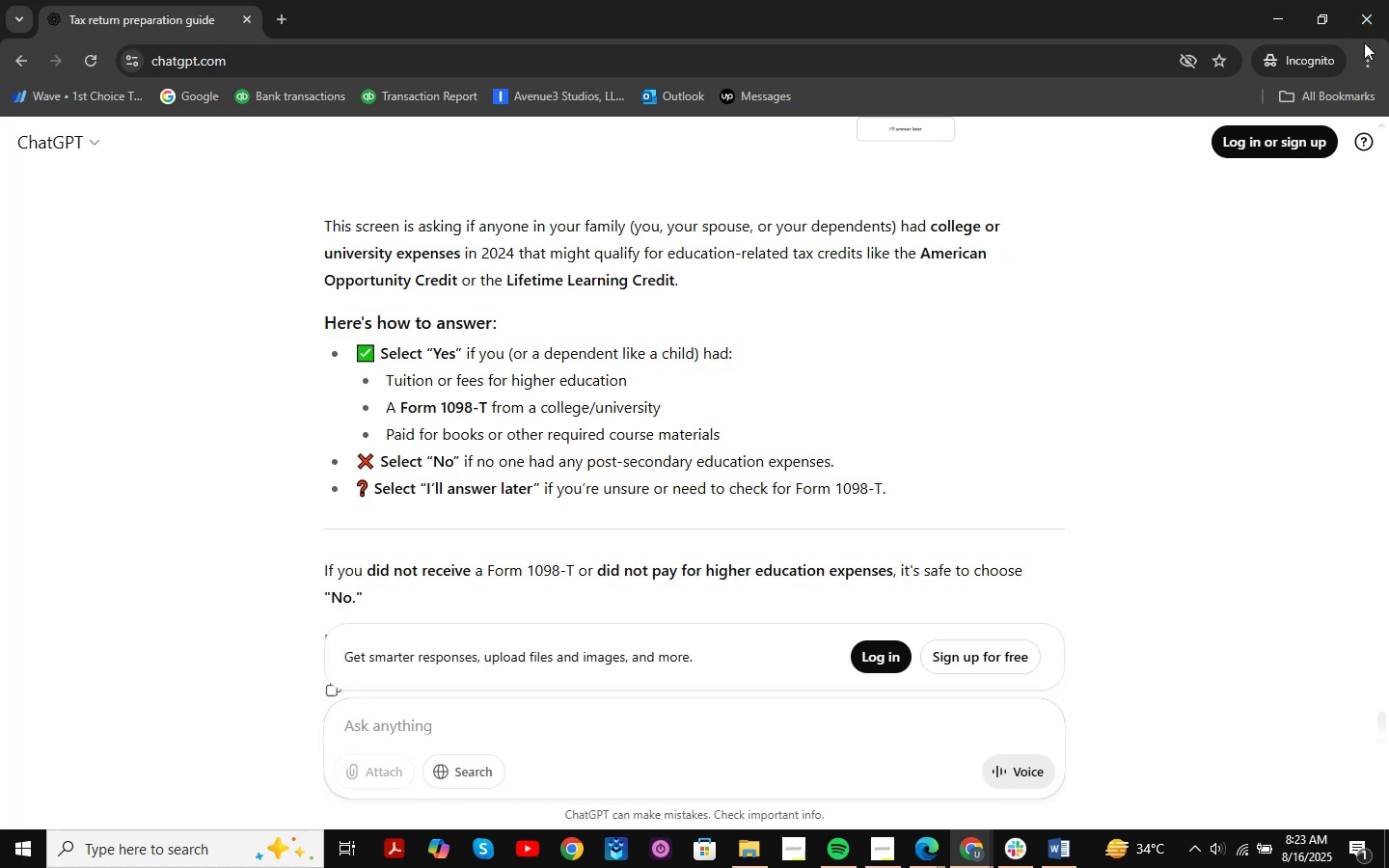 
wait(14.61)
 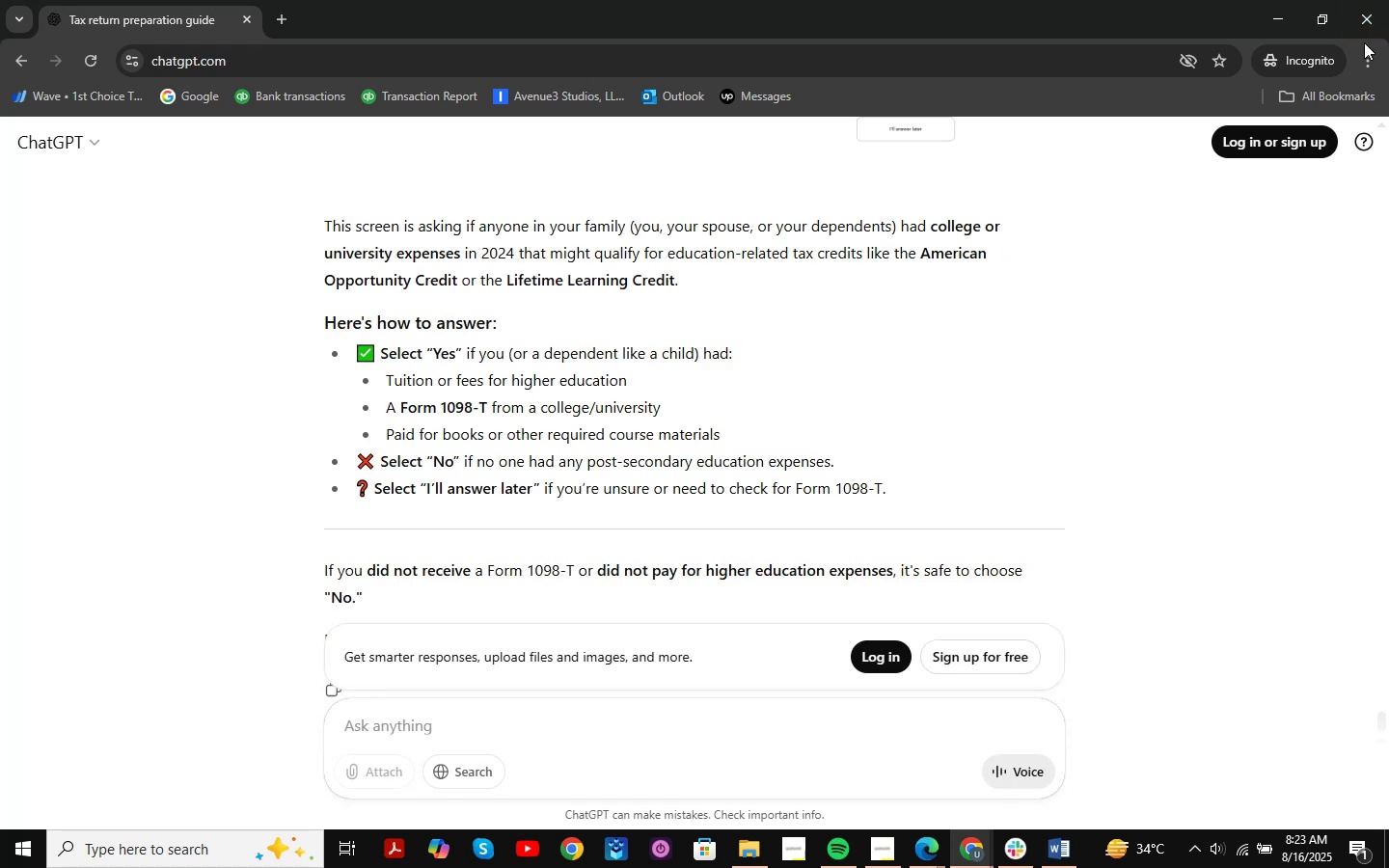 
scroll: coordinate [489, 396], scroll_direction: up, amount: 2.0
 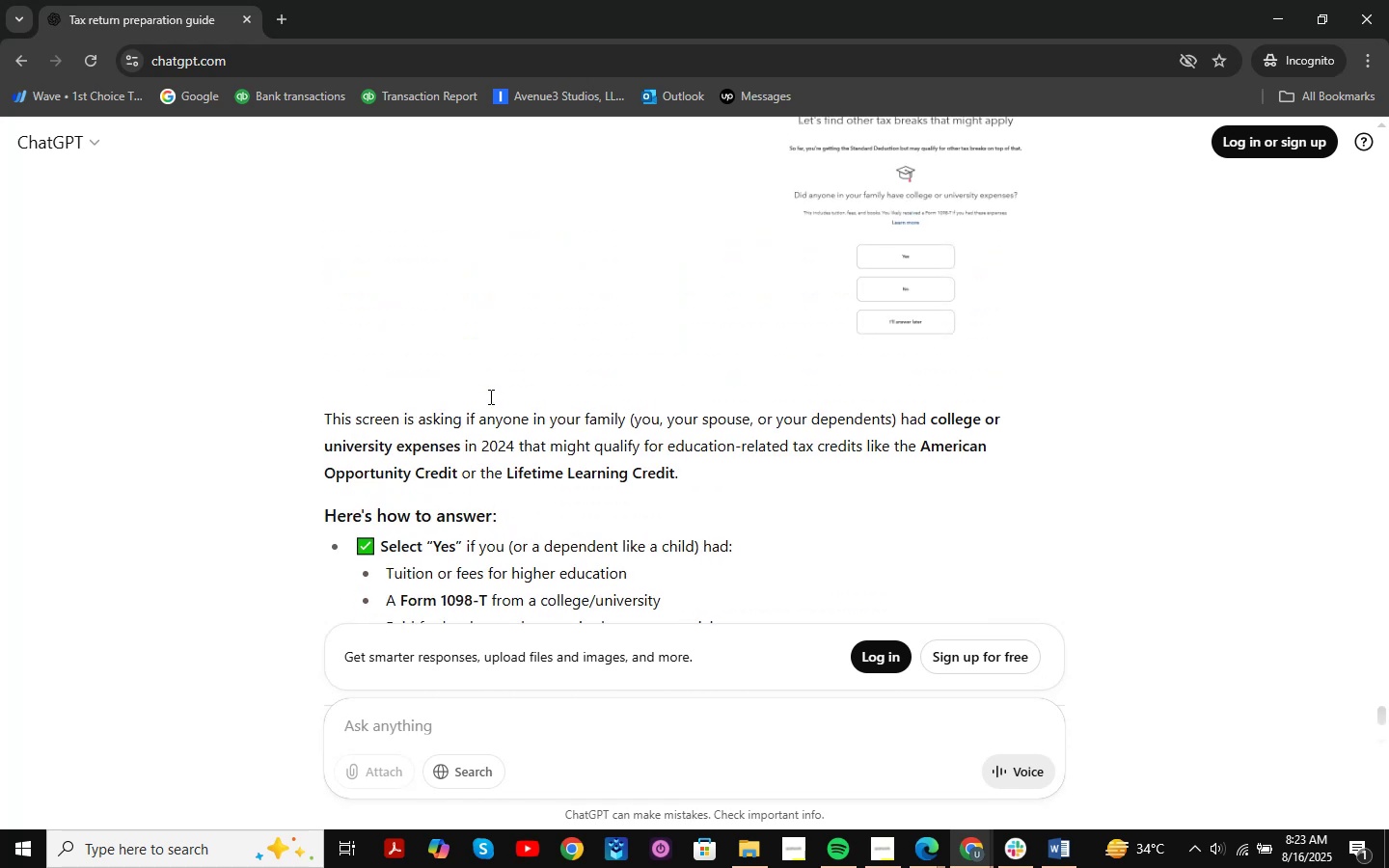 
scroll: coordinate [490, 397], scroll_direction: down, amount: 5.0
 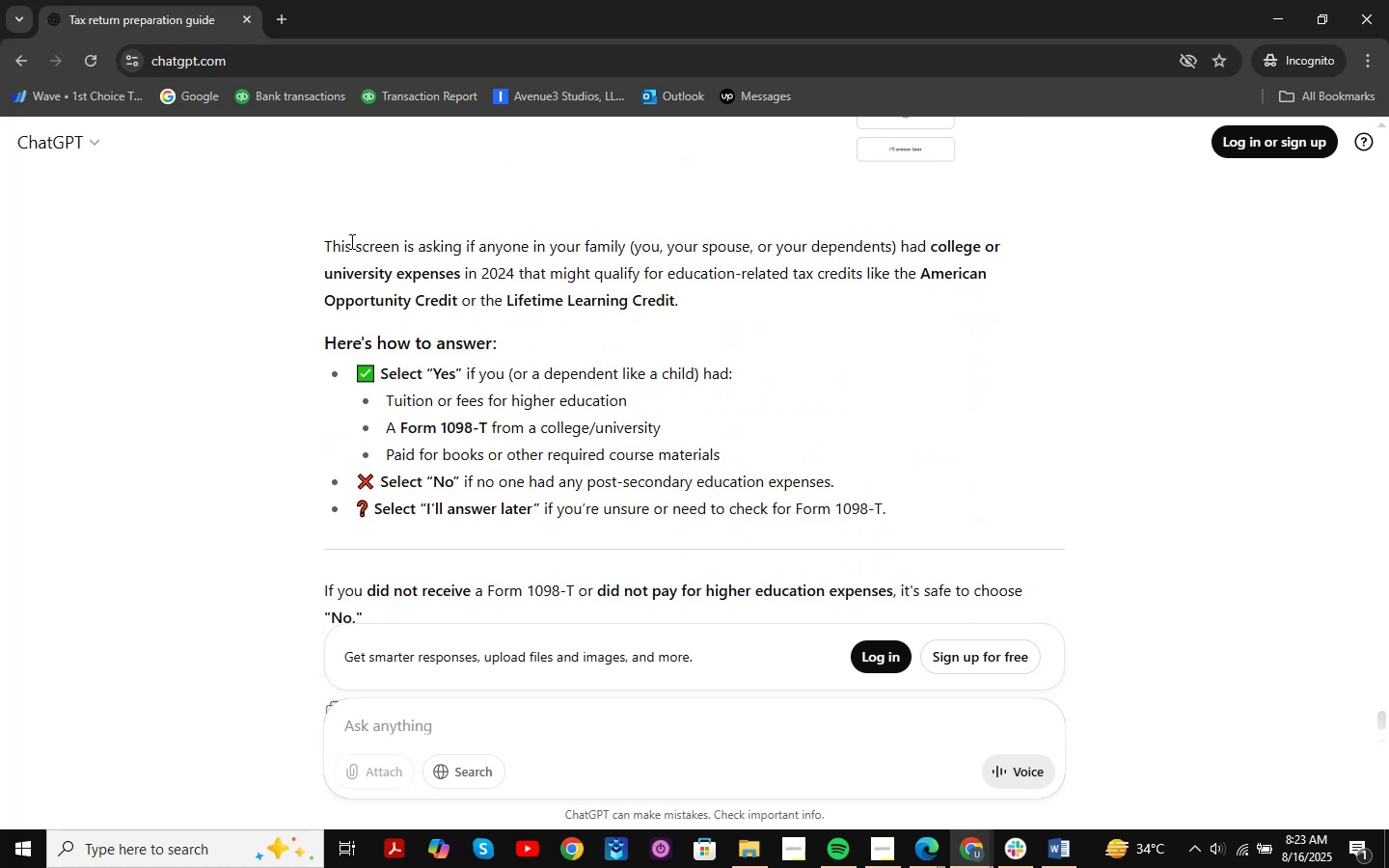 
left_click_drag(start_coordinate=[323, 242], to_coordinate=[1088, 250])
 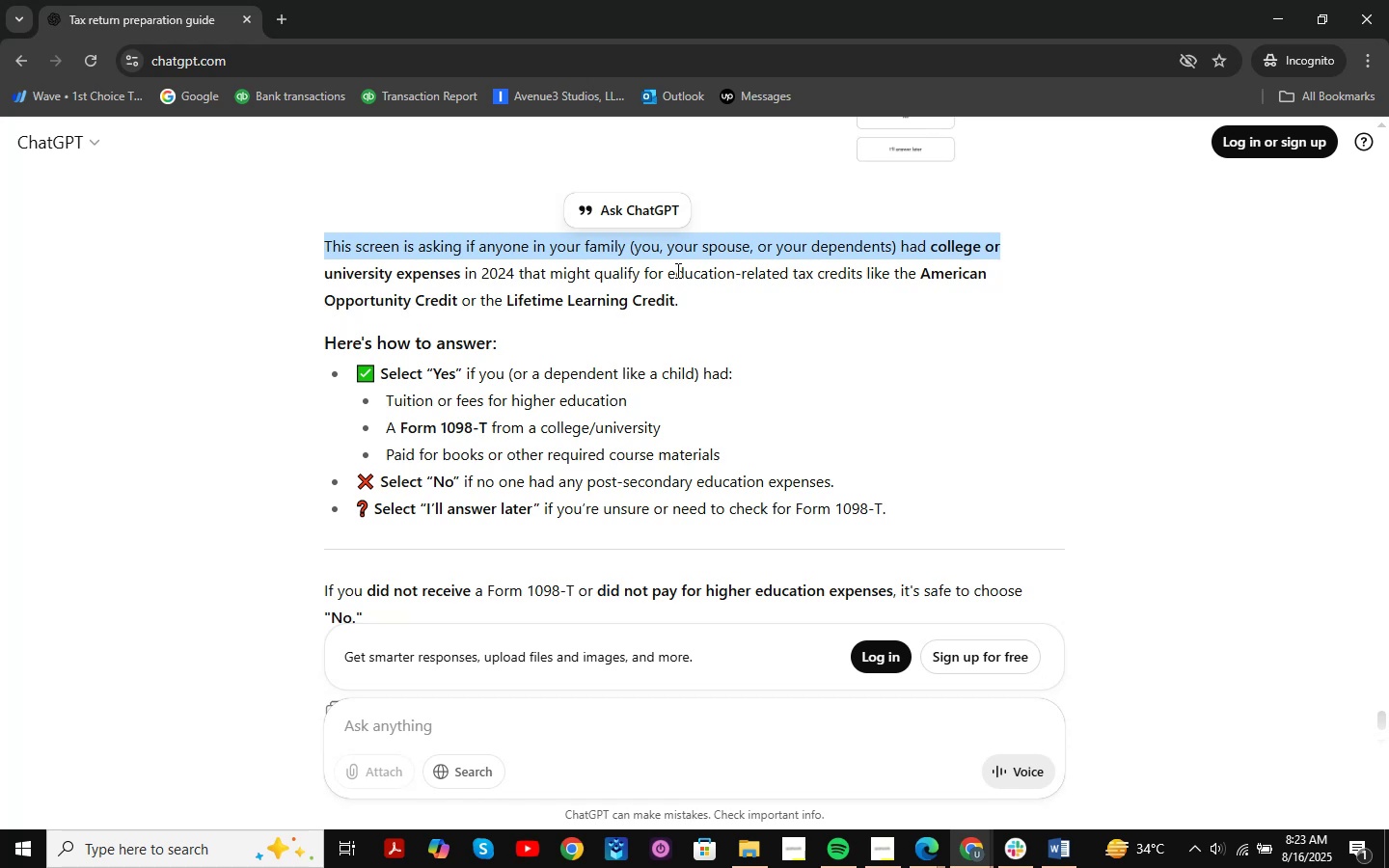 
wait(6.3)
 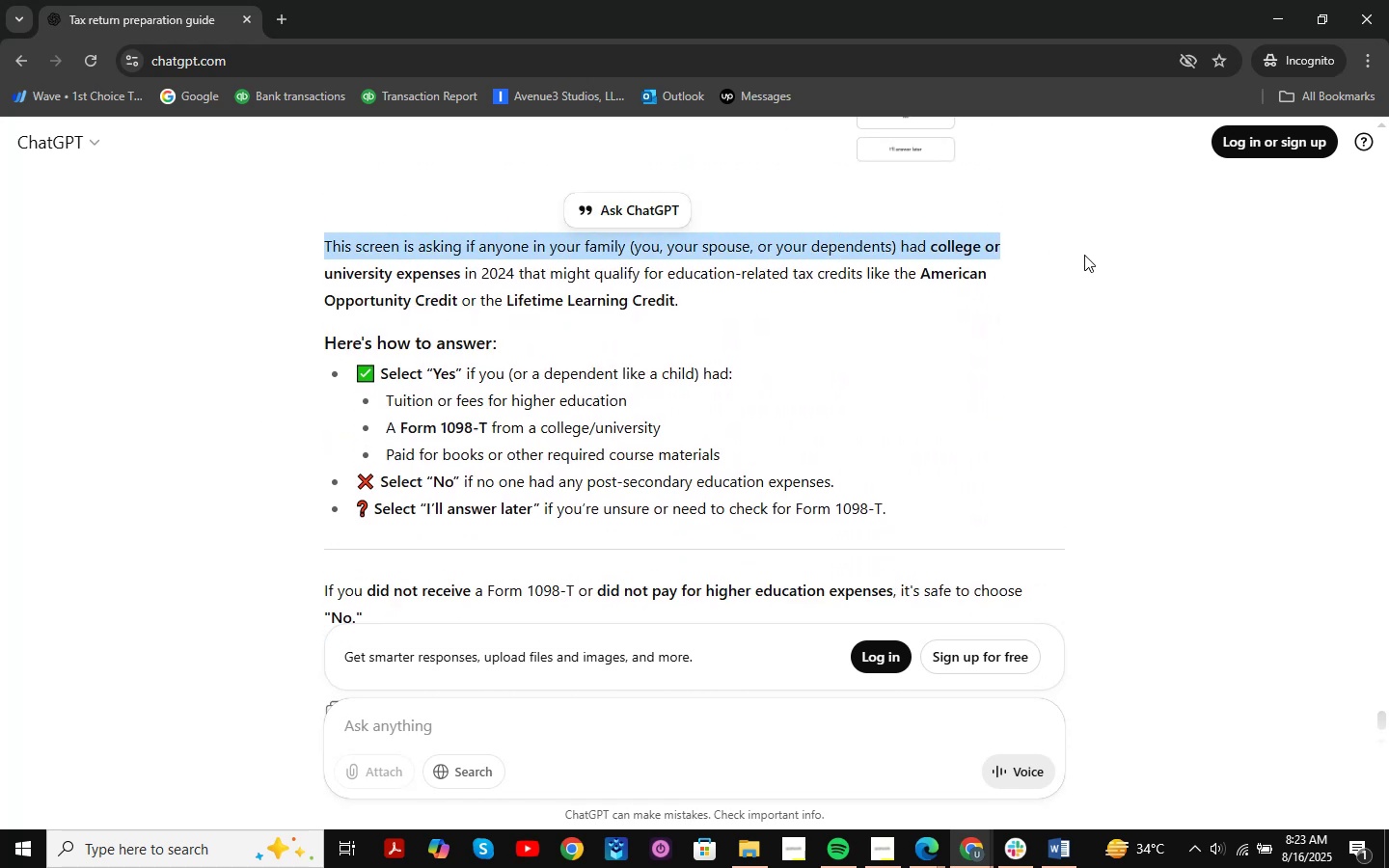 
left_click_drag(start_coordinate=[420, 278], to_coordinate=[1046, 276])
 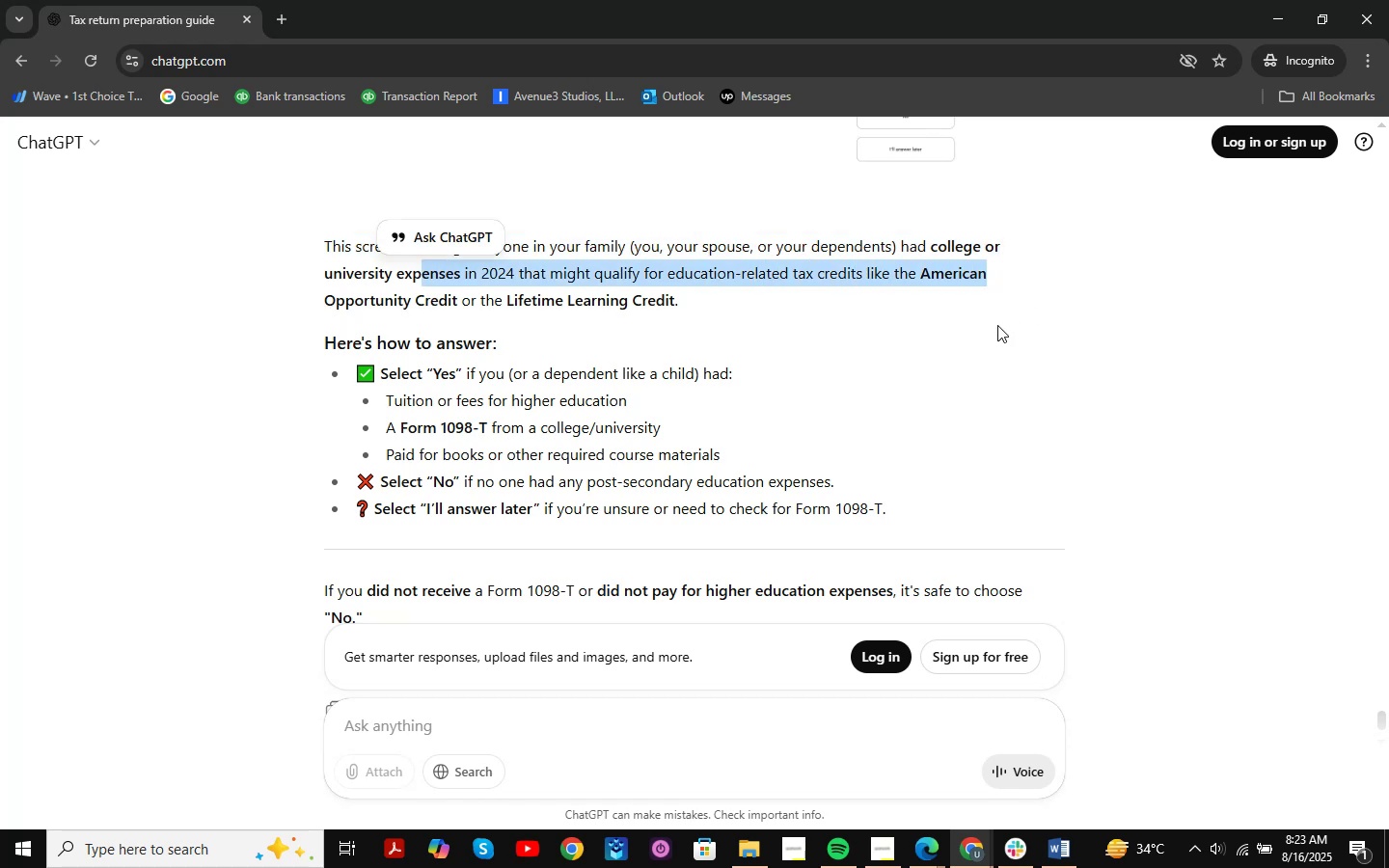 
left_click([997, 325])
 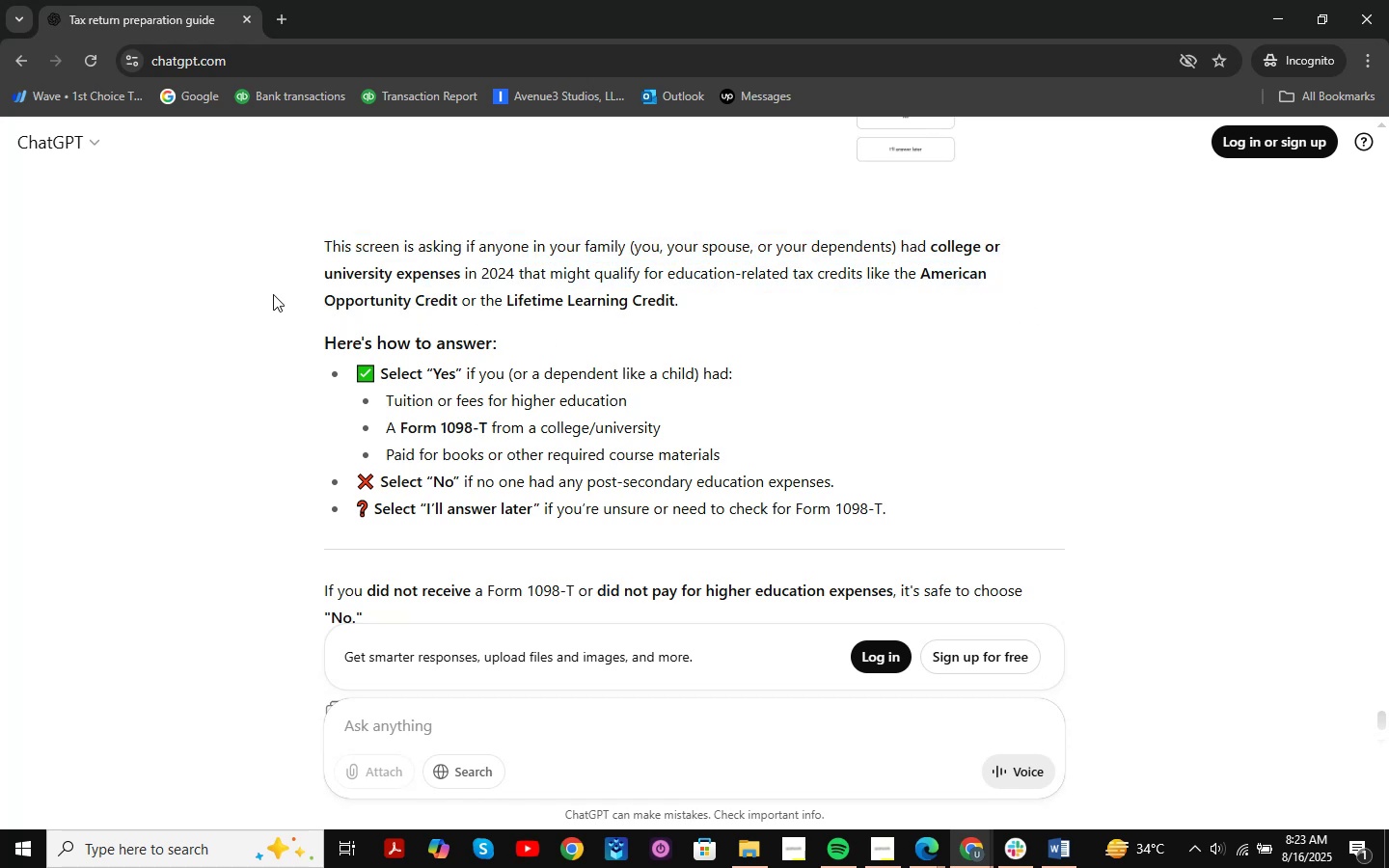 
left_click_drag(start_coordinate=[302, 300], to_coordinate=[797, 313])
 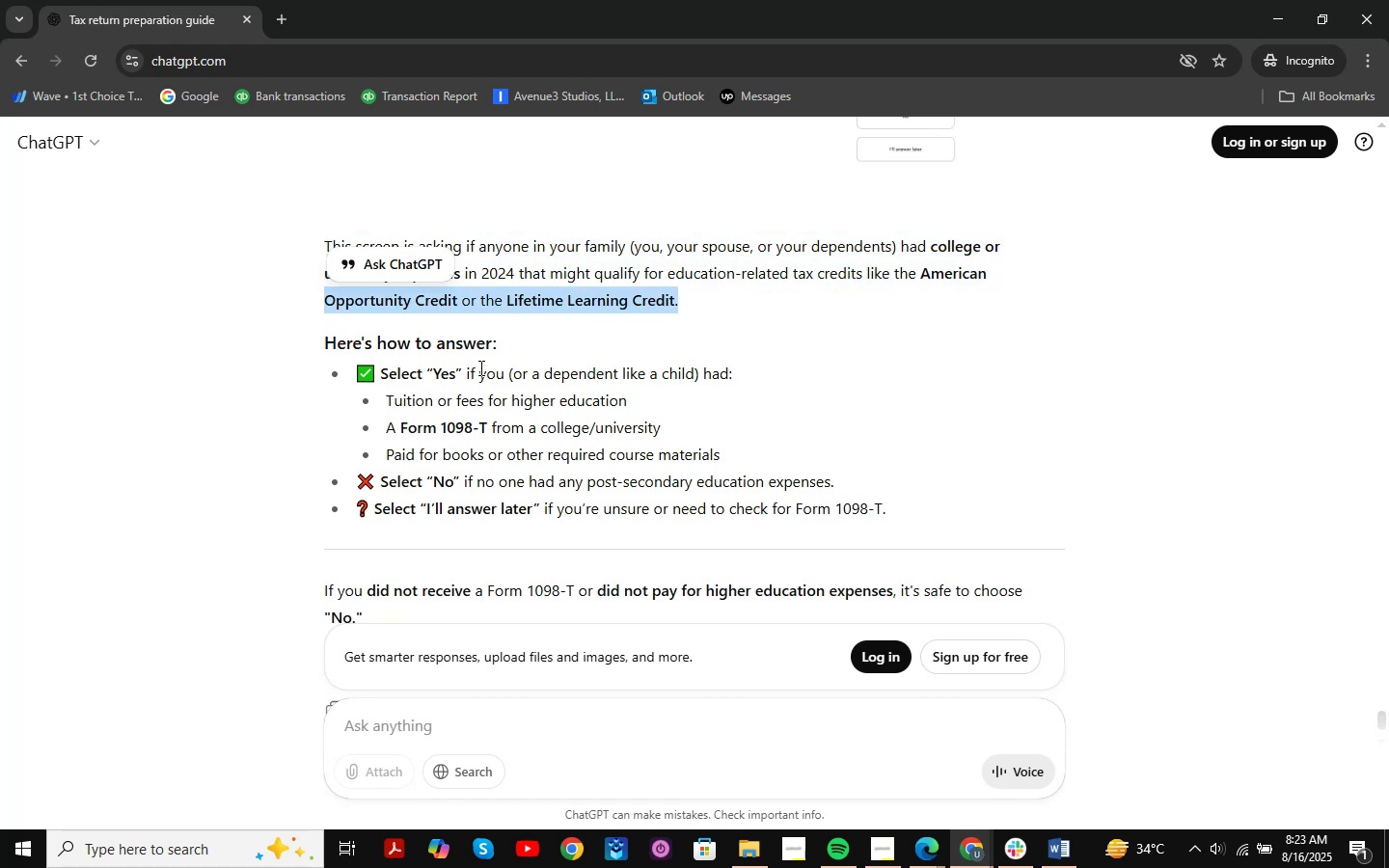 
left_click_drag(start_coordinate=[449, 371], to_coordinate=[784, 371])
 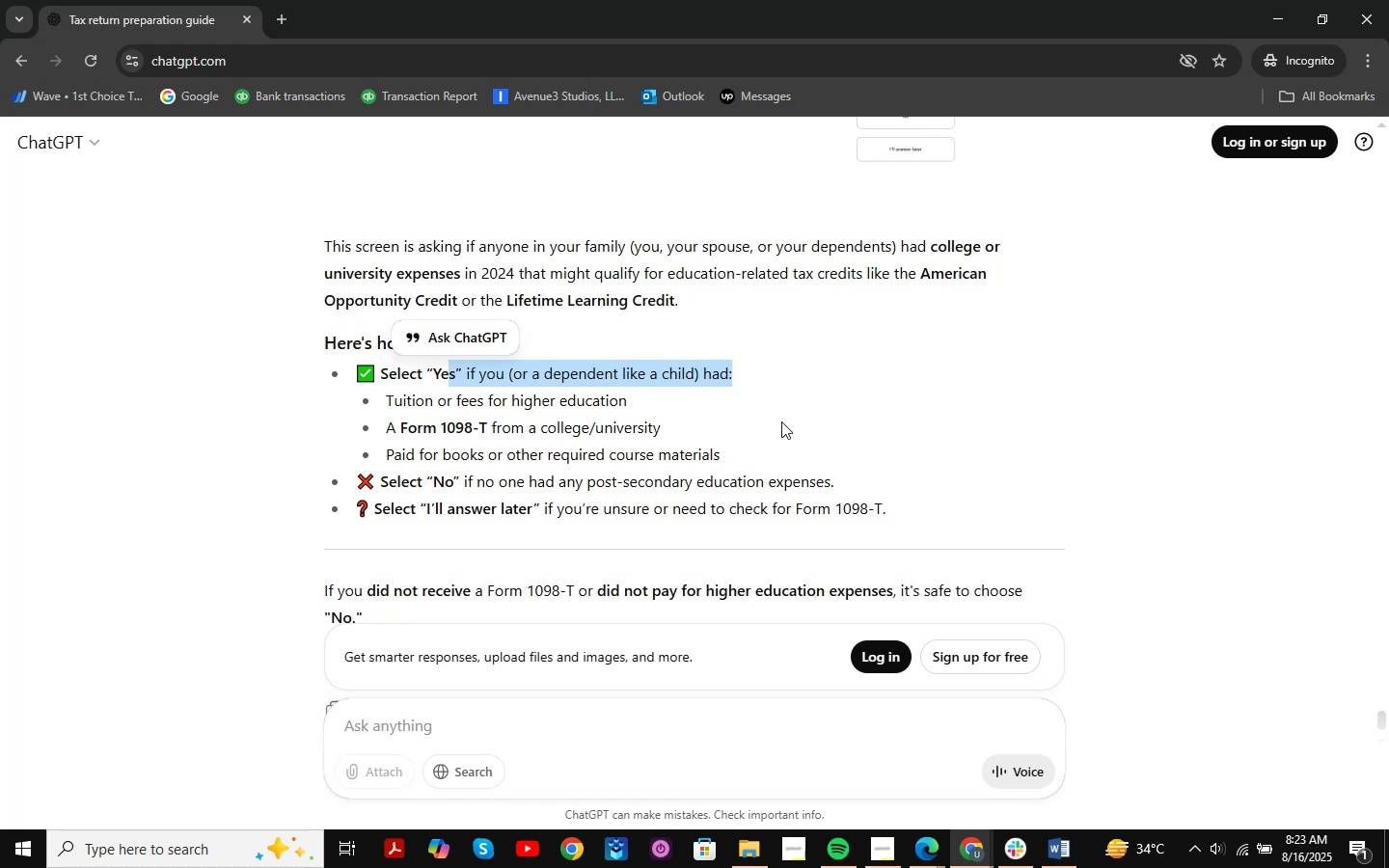 
wait(23.83)
 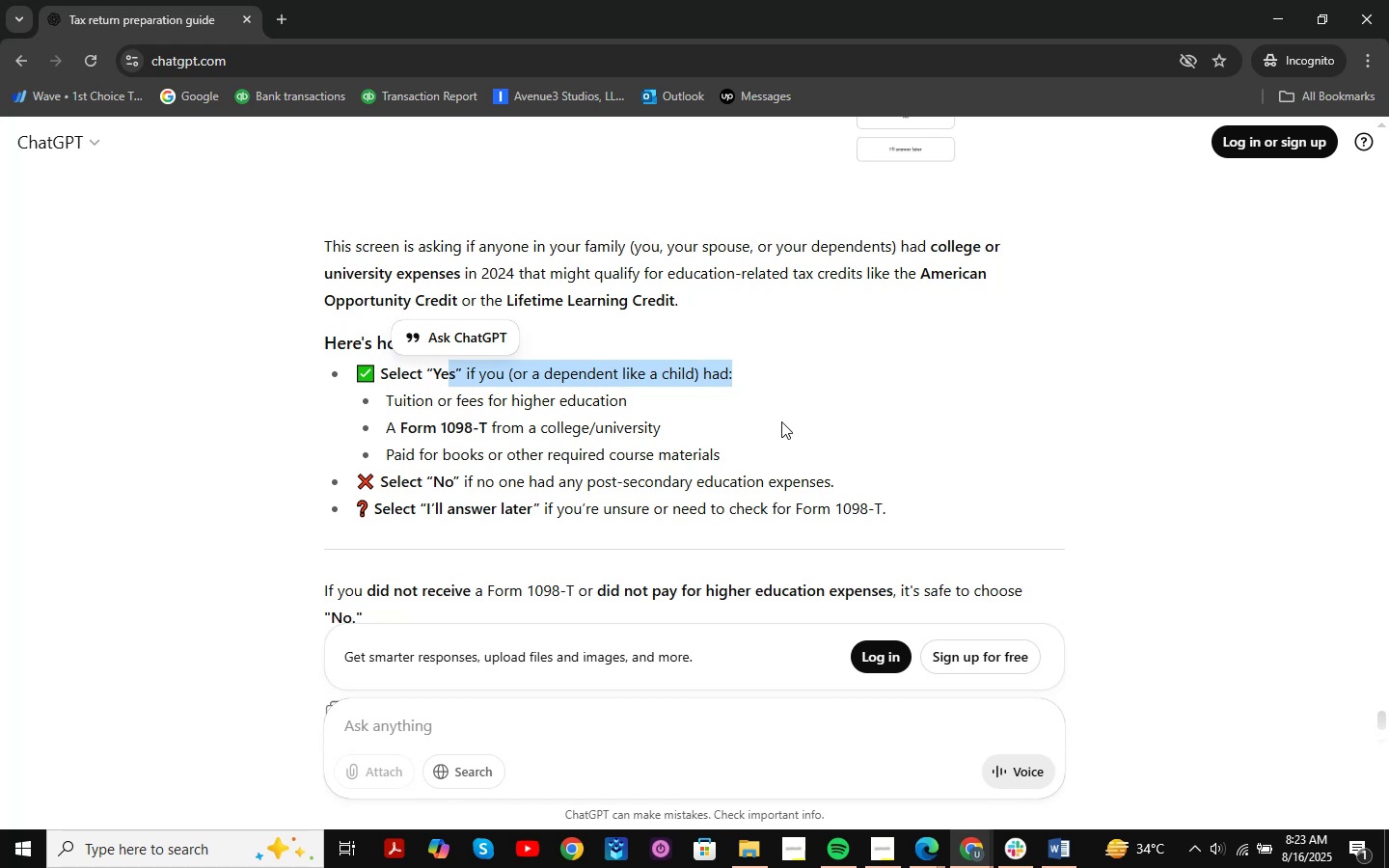 
left_click_drag(start_coordinate=[376, 394], to_coordinate=[599, 426])
 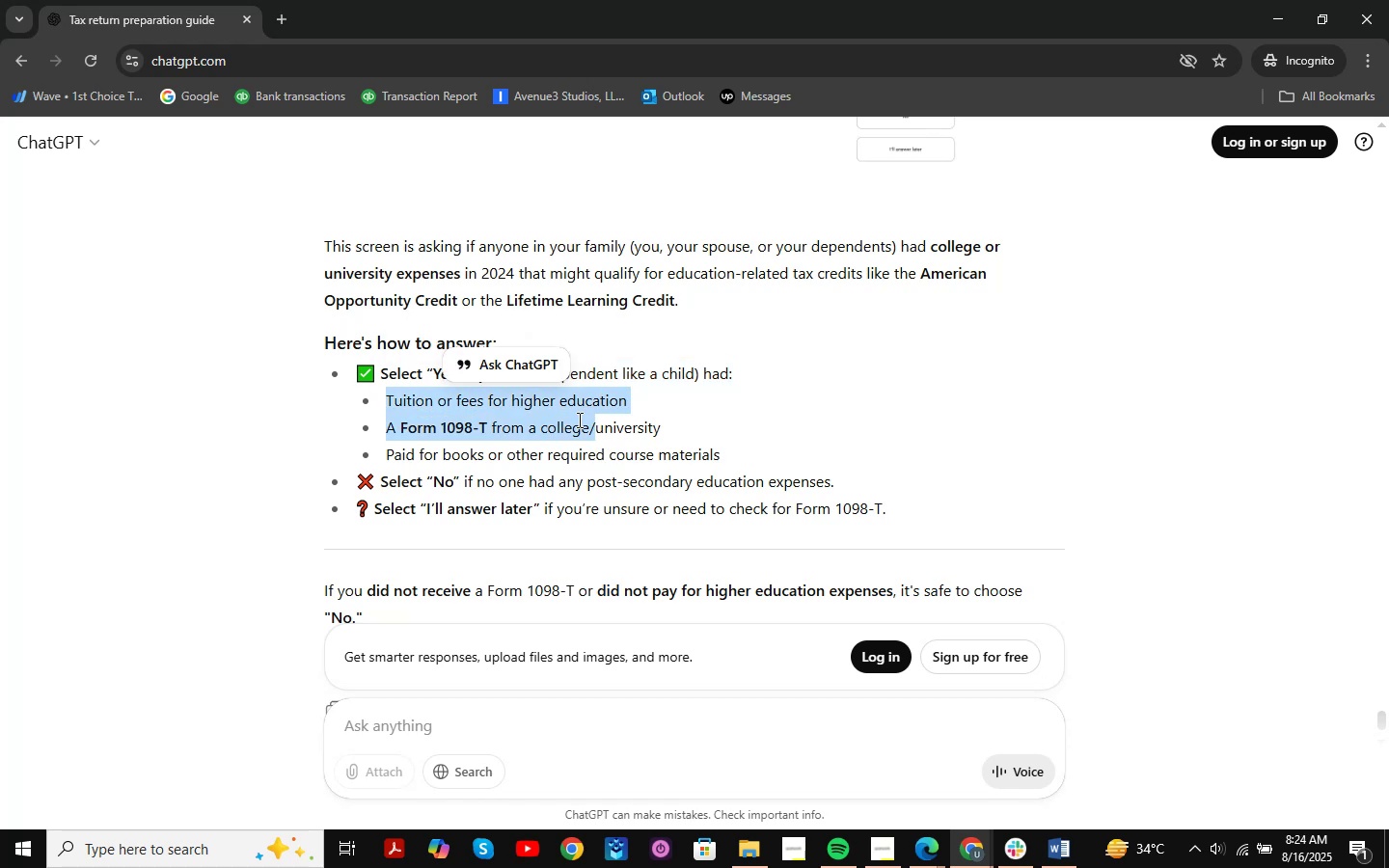 
wait(5.37)
 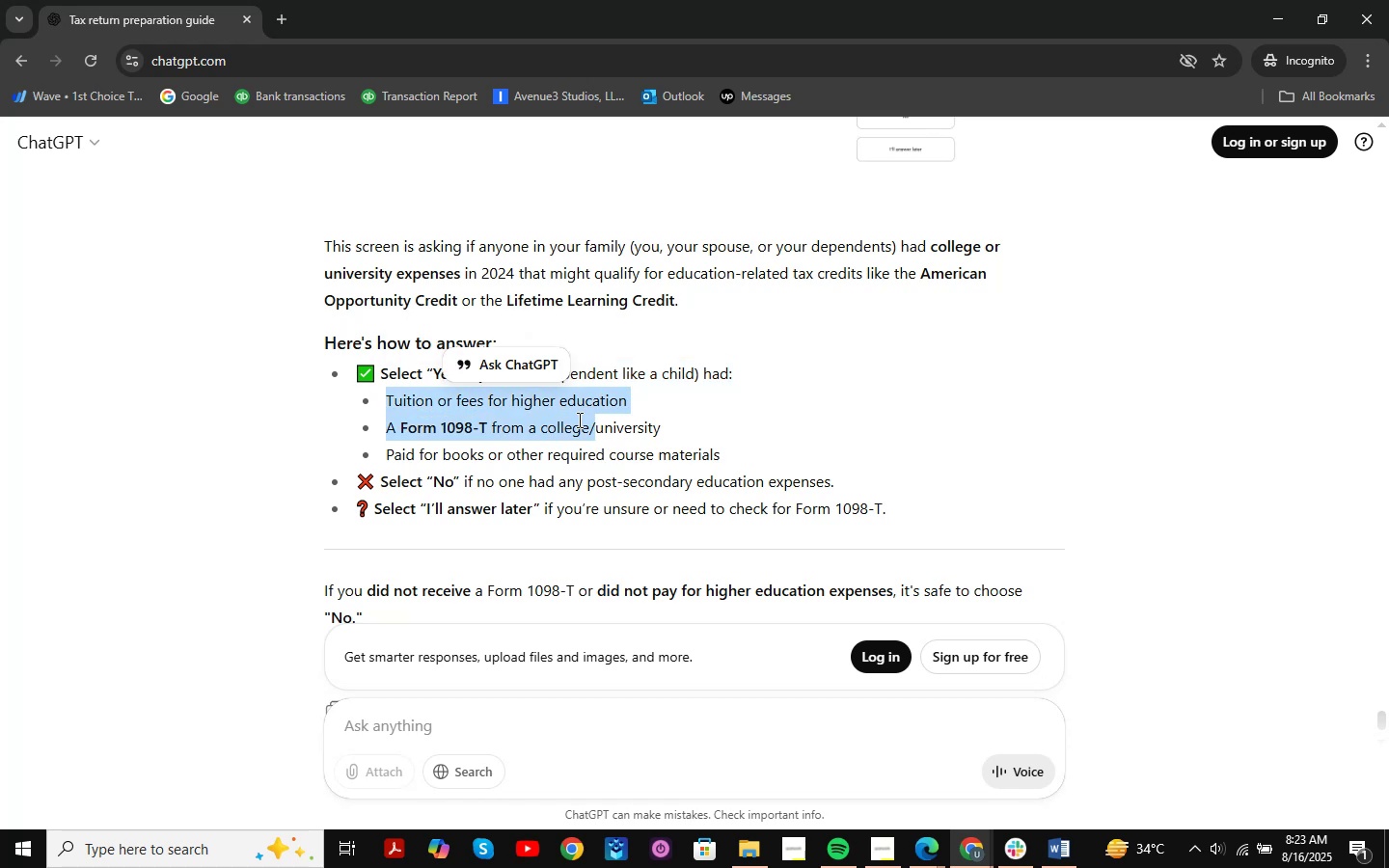 
left_click([868, 301])
 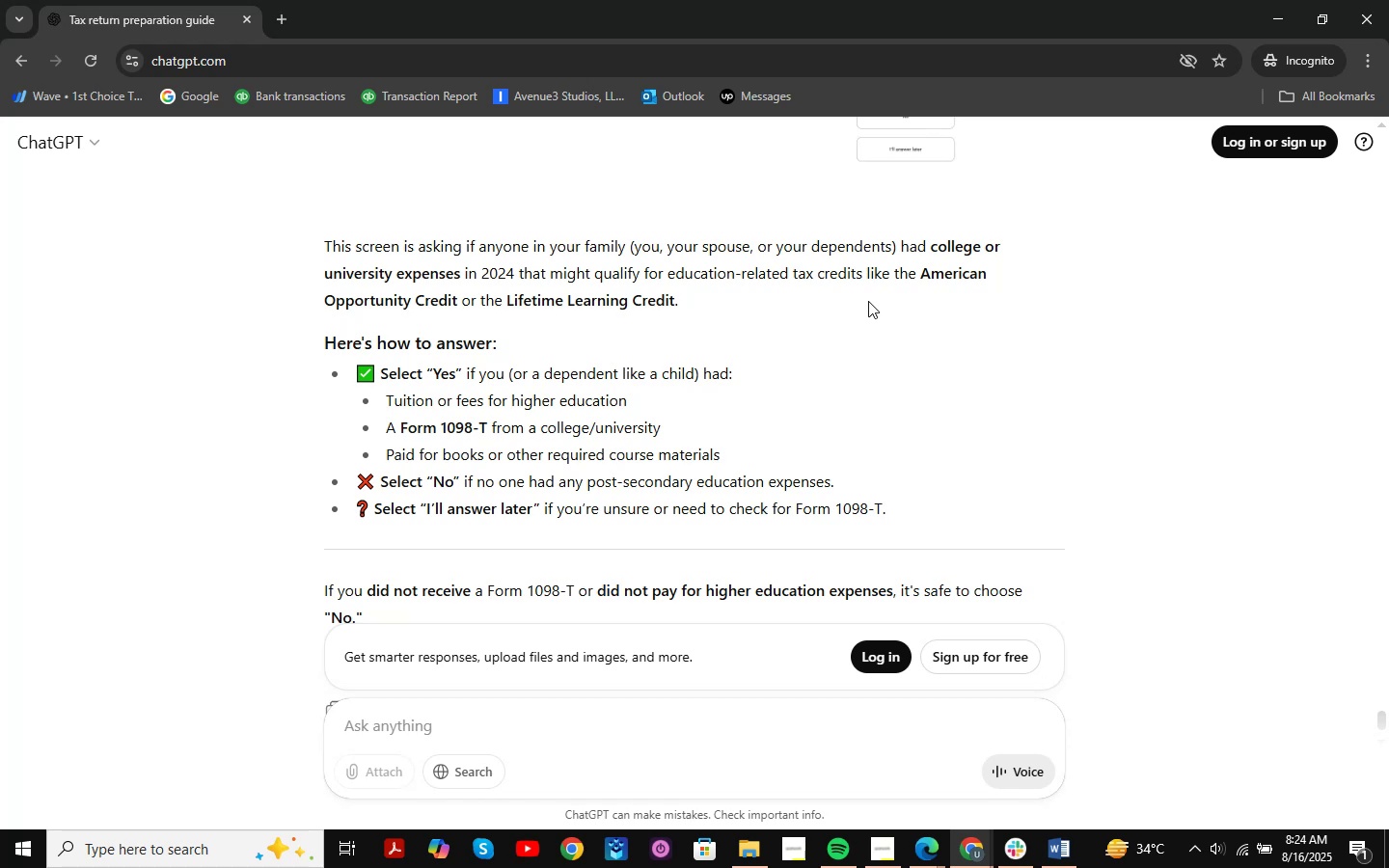 
wait(11.46)
 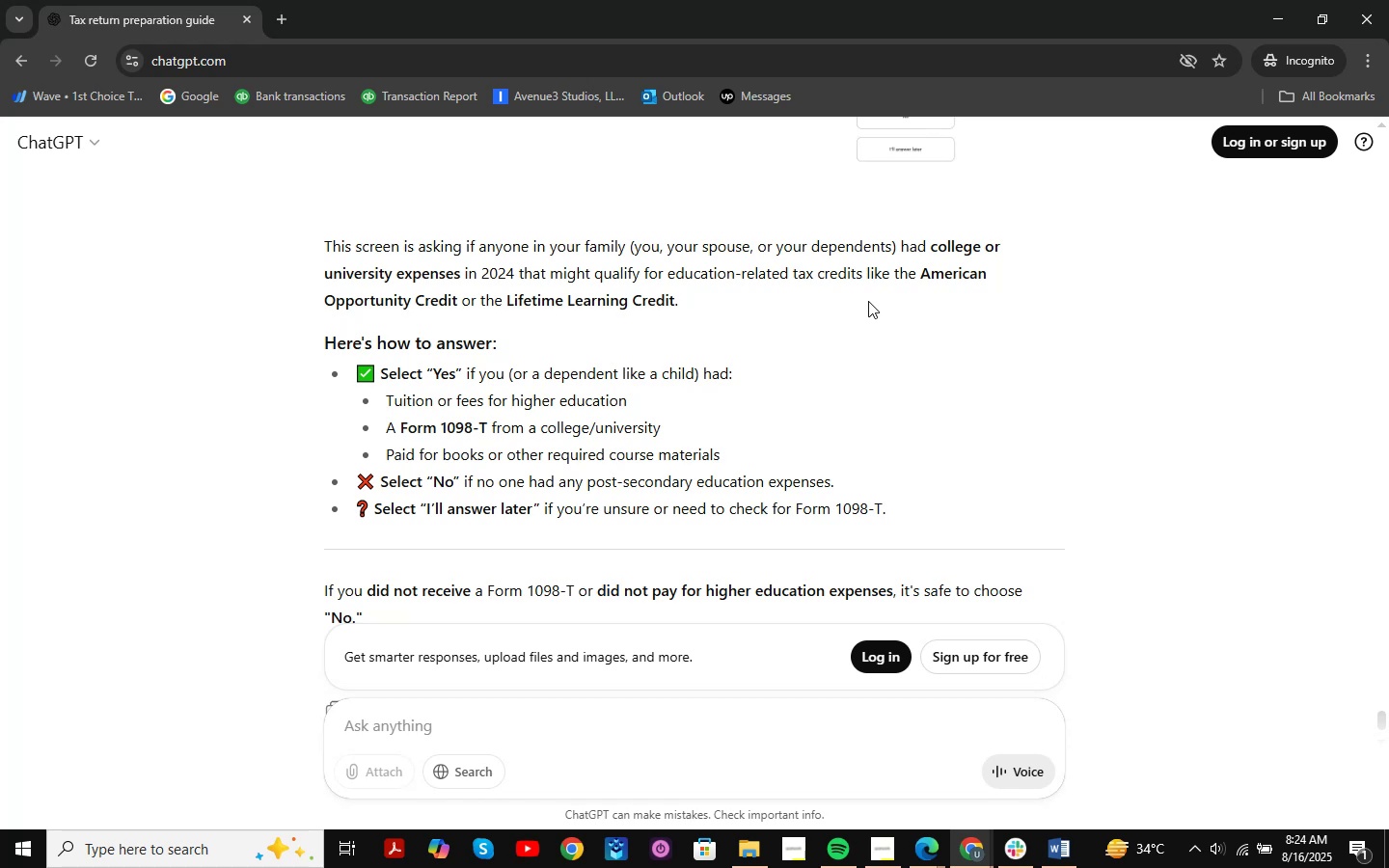 
scroll: coordinate [868, 301], scroll_direction: up, amount: 1.0
 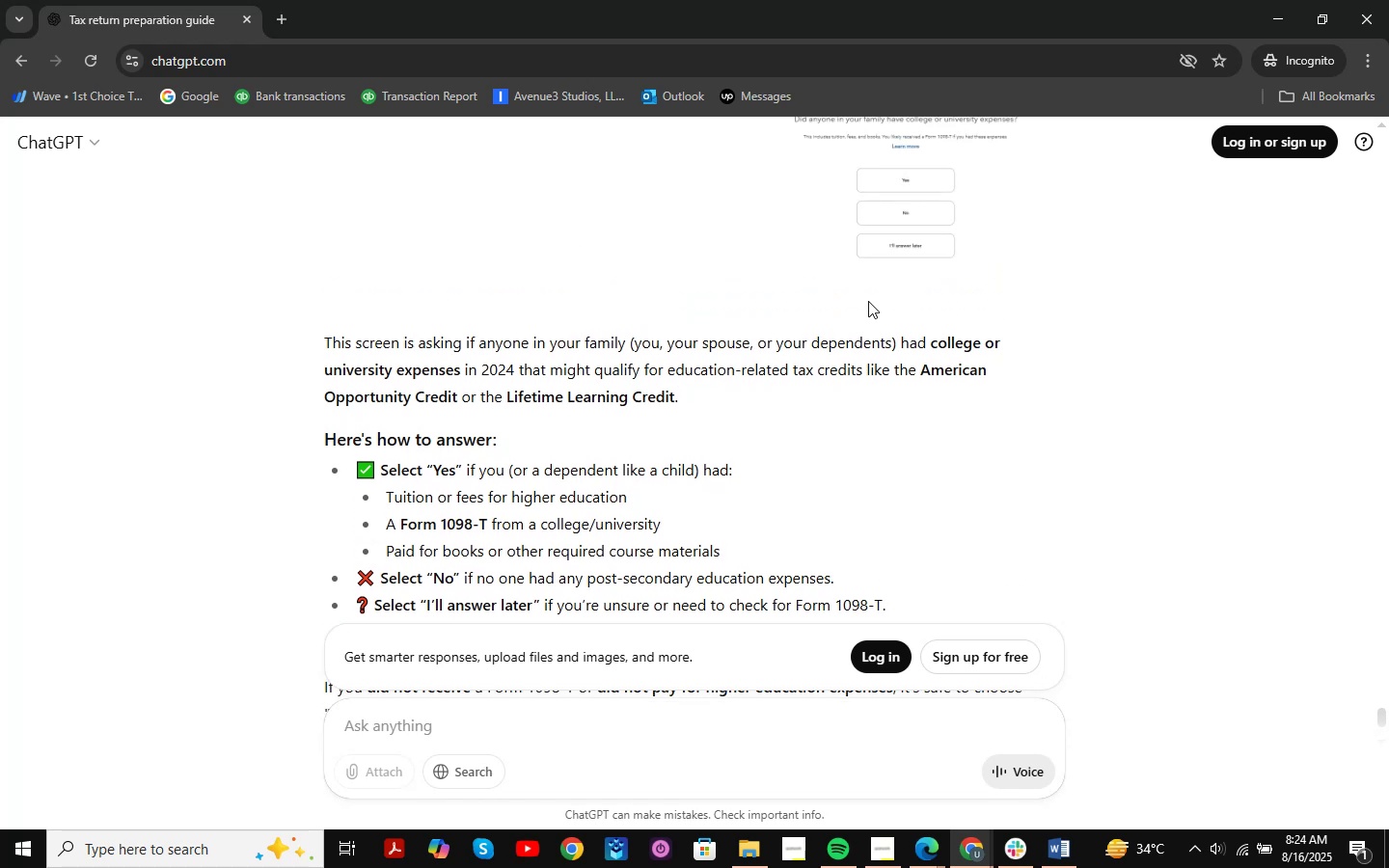 
scroll: coordinate [868, 301], scroll_direction: down, amount: 2.0
 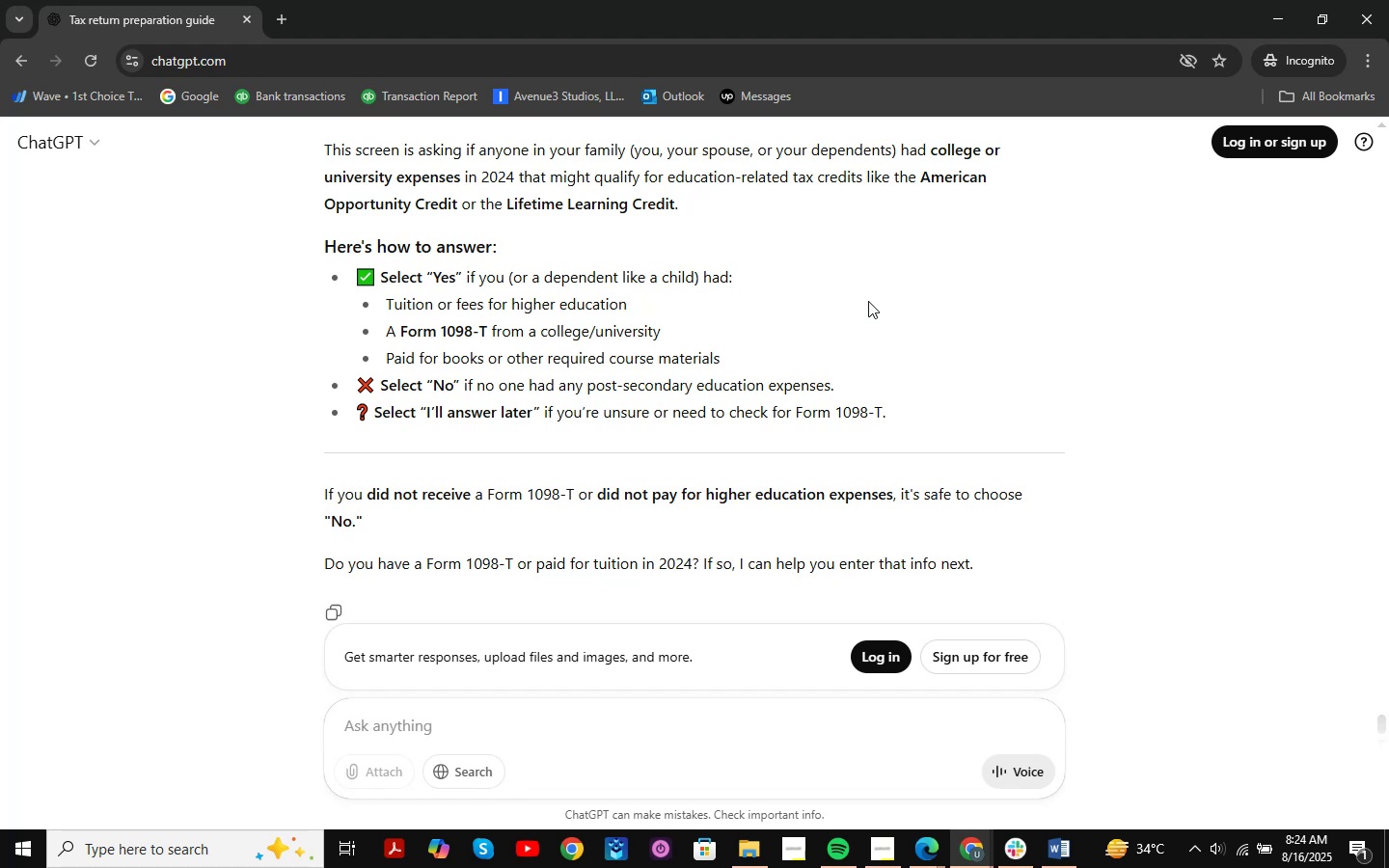 
wait(20.67)
 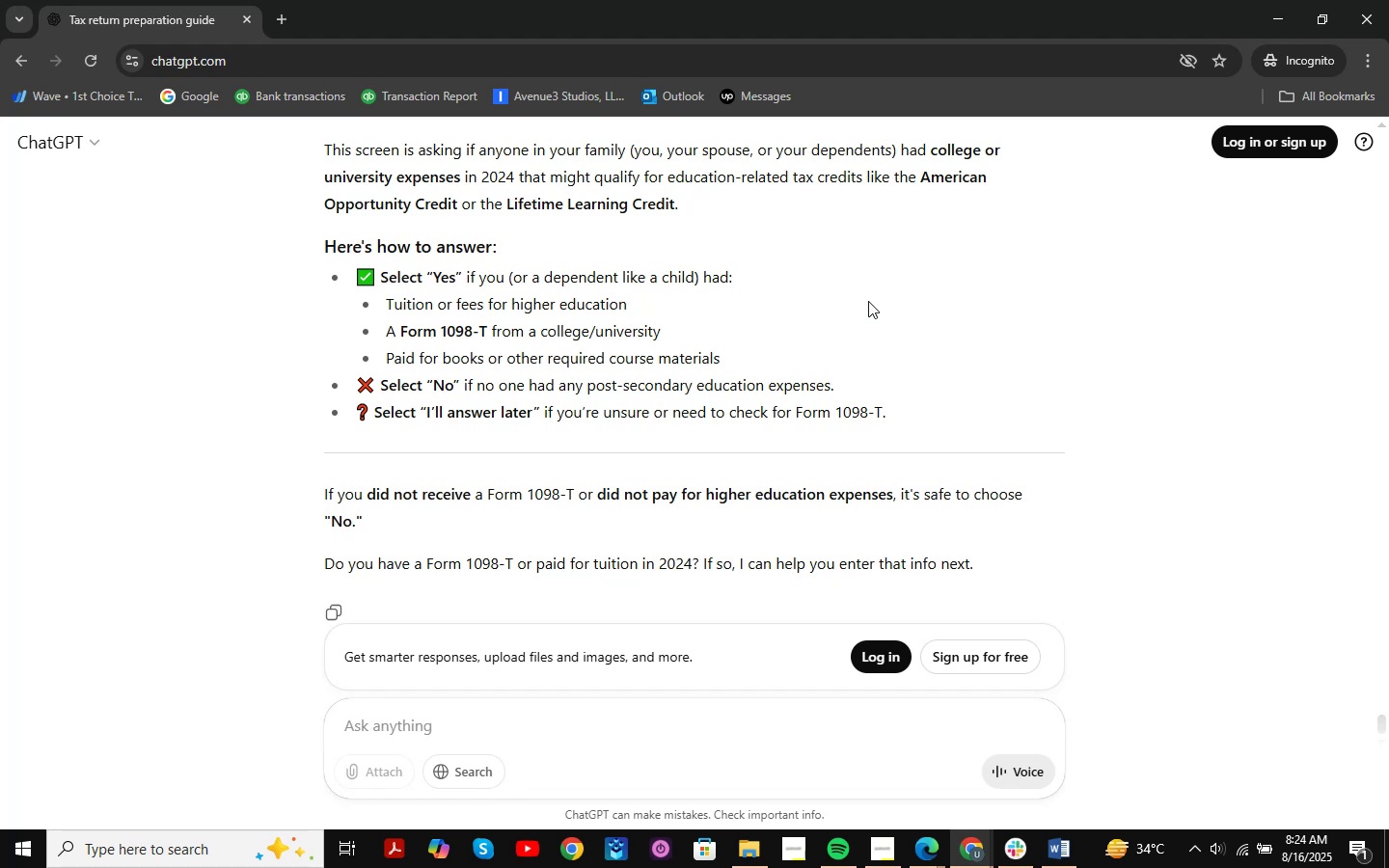 
scroll: coordinate [868, 301], scroll_direction: down, amount: 1.0
 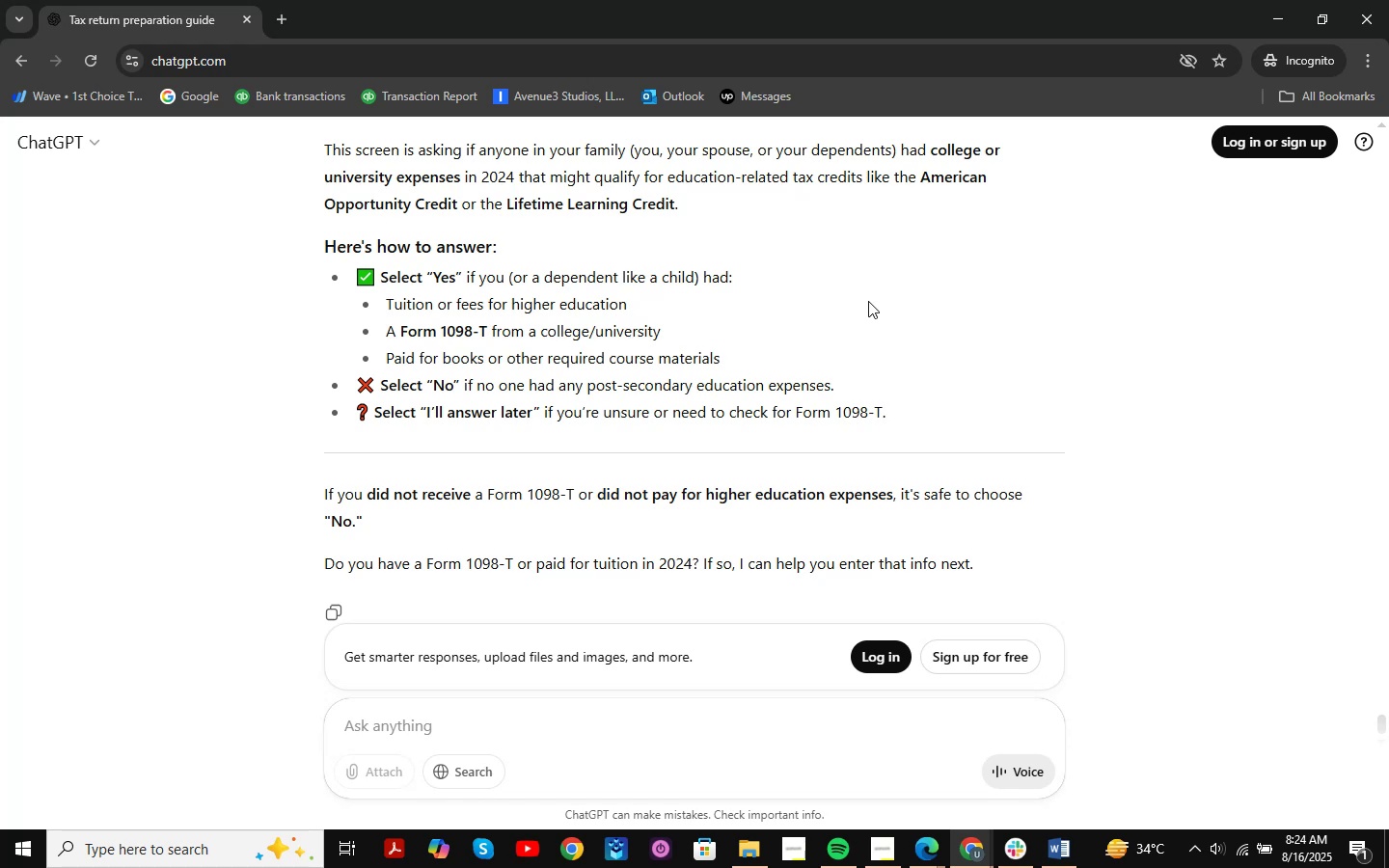 
wait(6.71)
 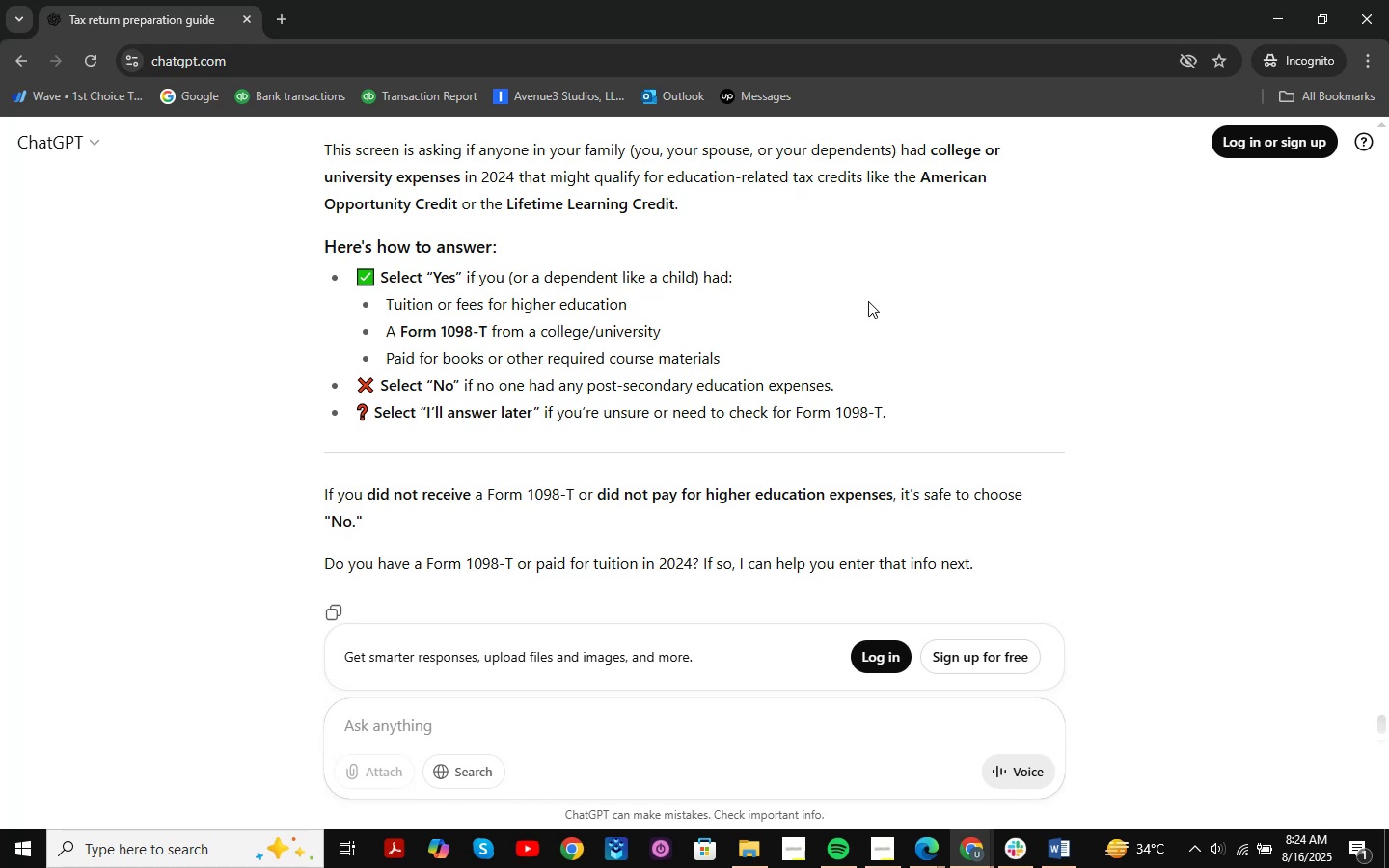 
scroll: coordinate [868, 301], scroll_direction: down, amount: 1.0
 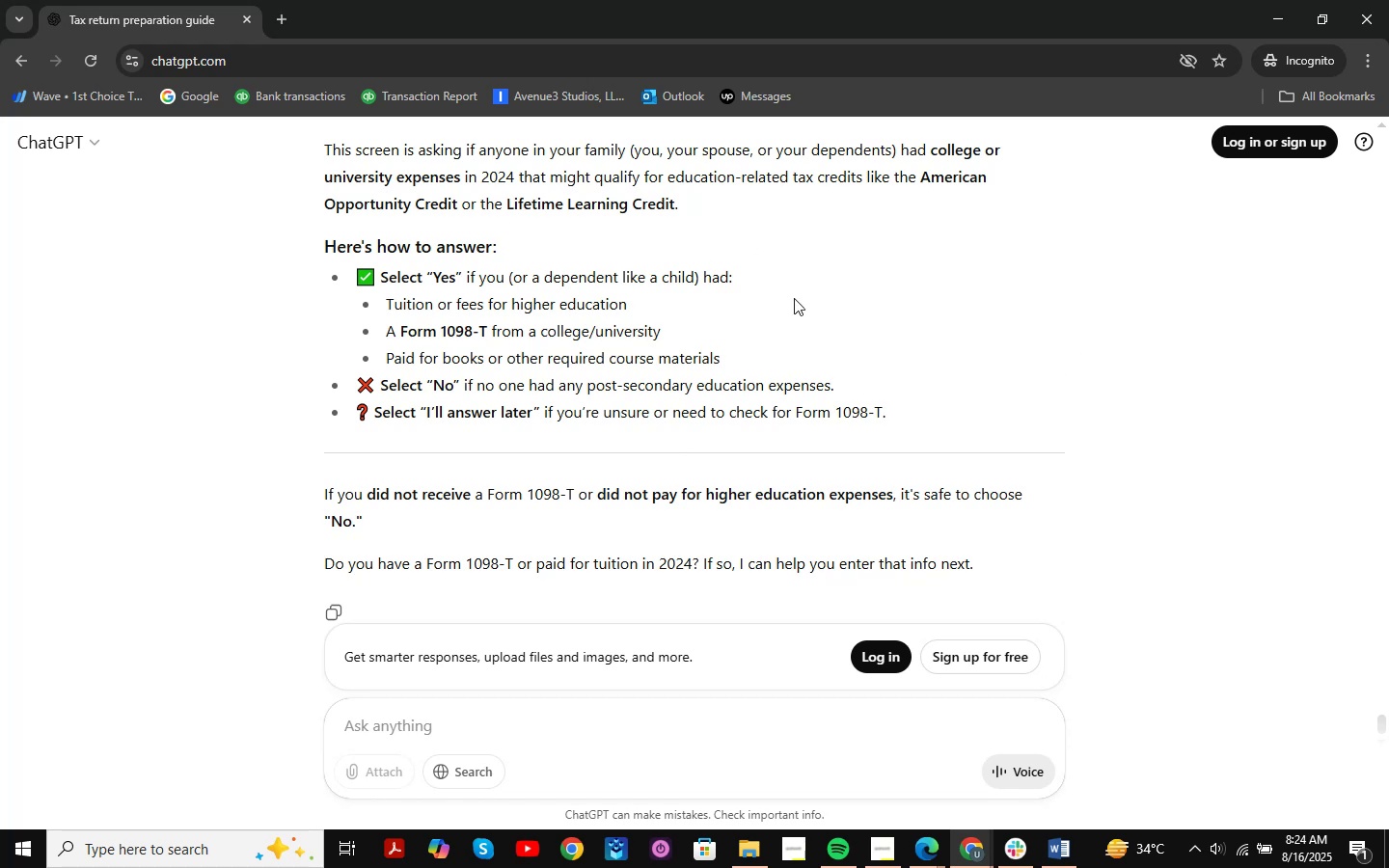 
wait(7.9)
 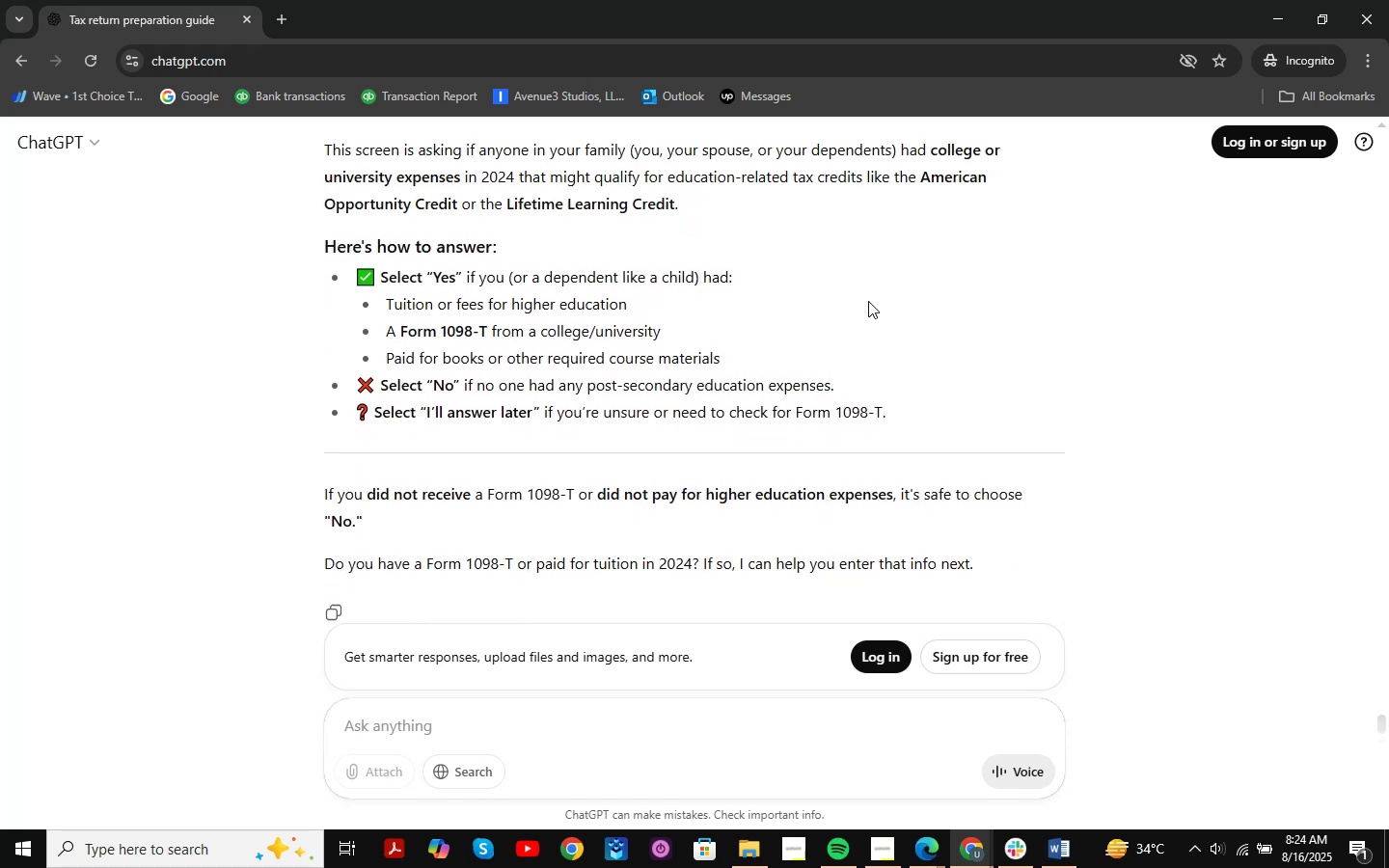 
scroll: coordinate [794, 298], scroll_direction: none, amount: 0.0
 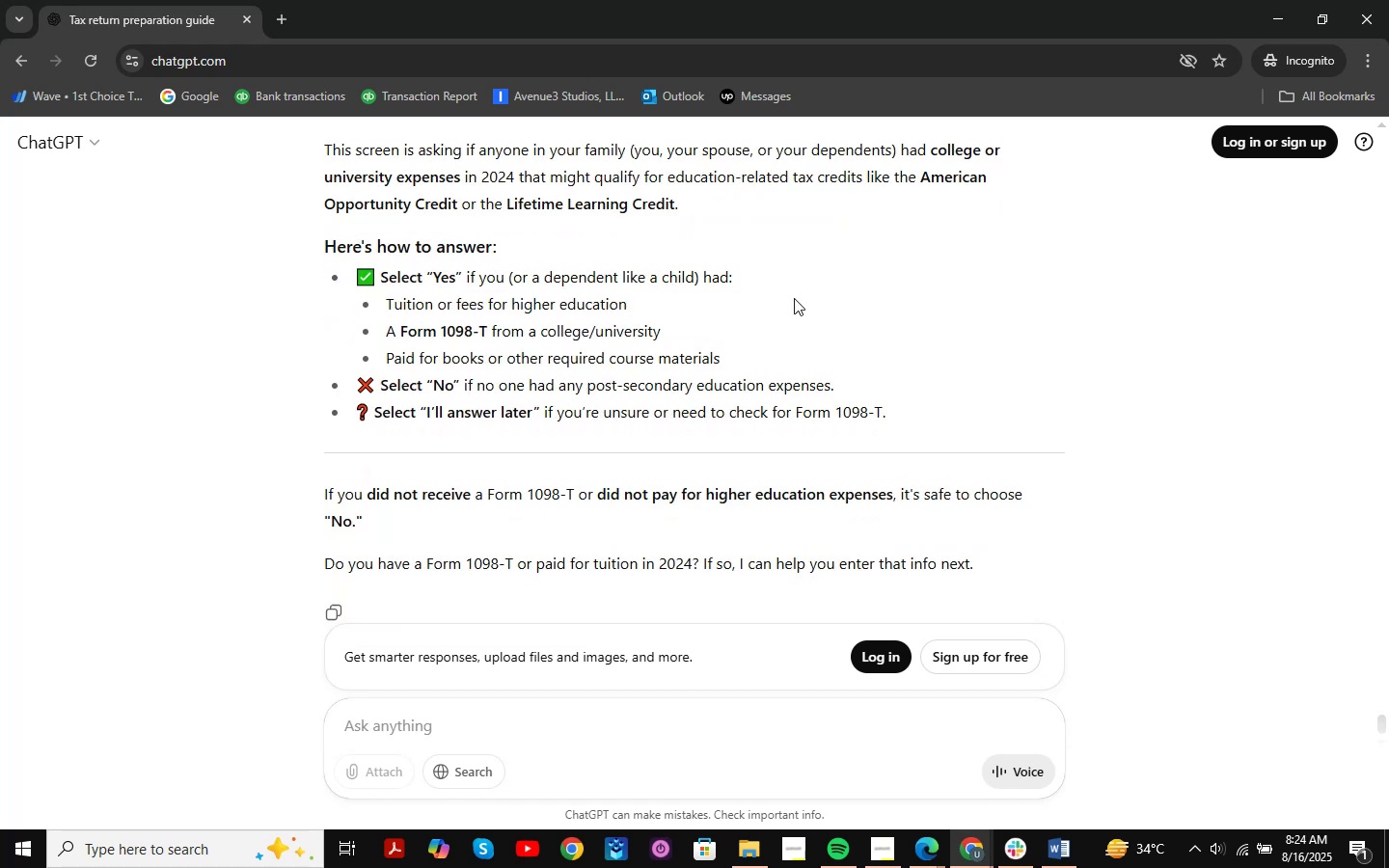 
scroll: coordinate [794, 298], scroll_direction: up, amount: 1.0
 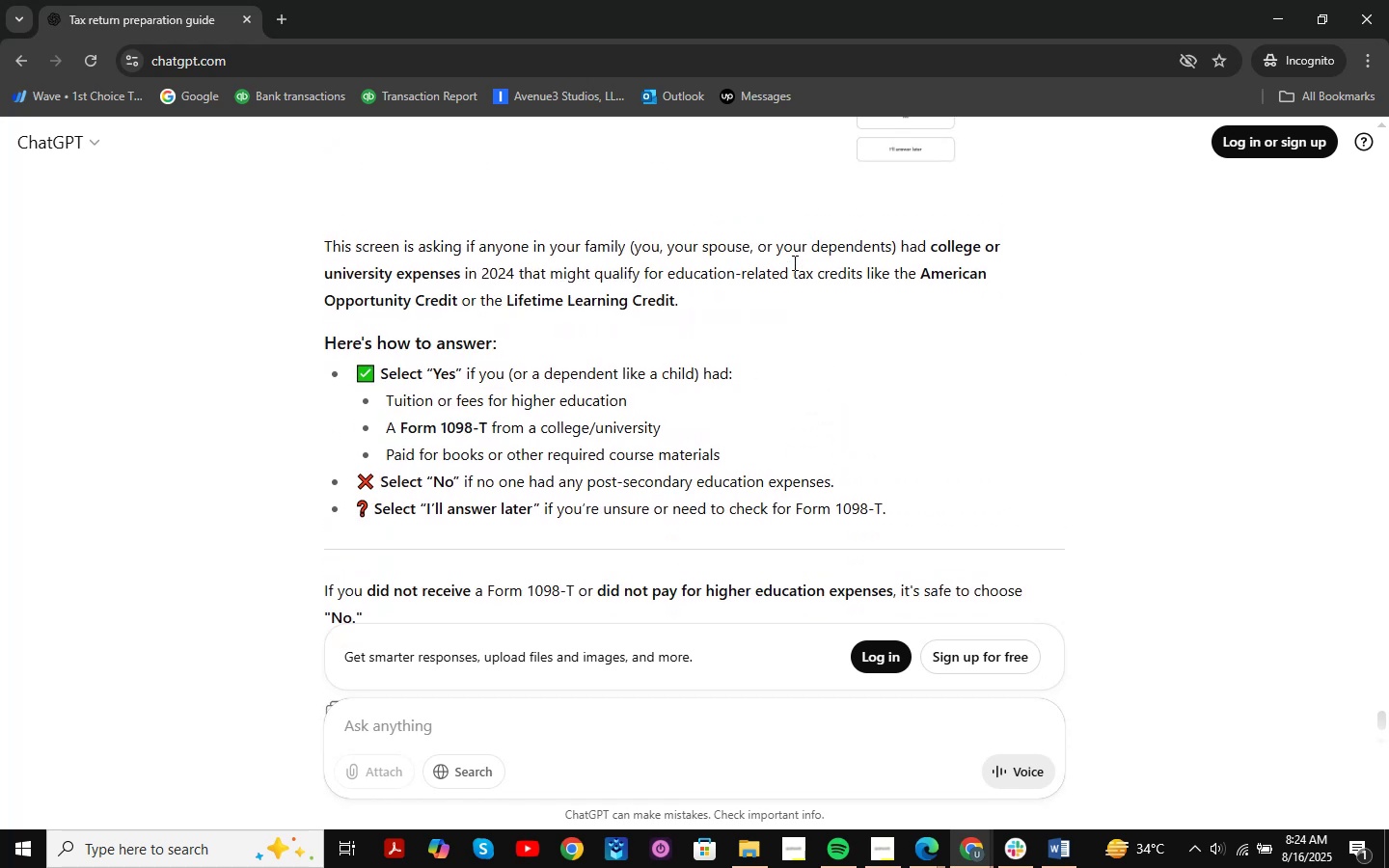 
scroll: coordinate [793, 262], scroll_direction: down, amount: 1.0
 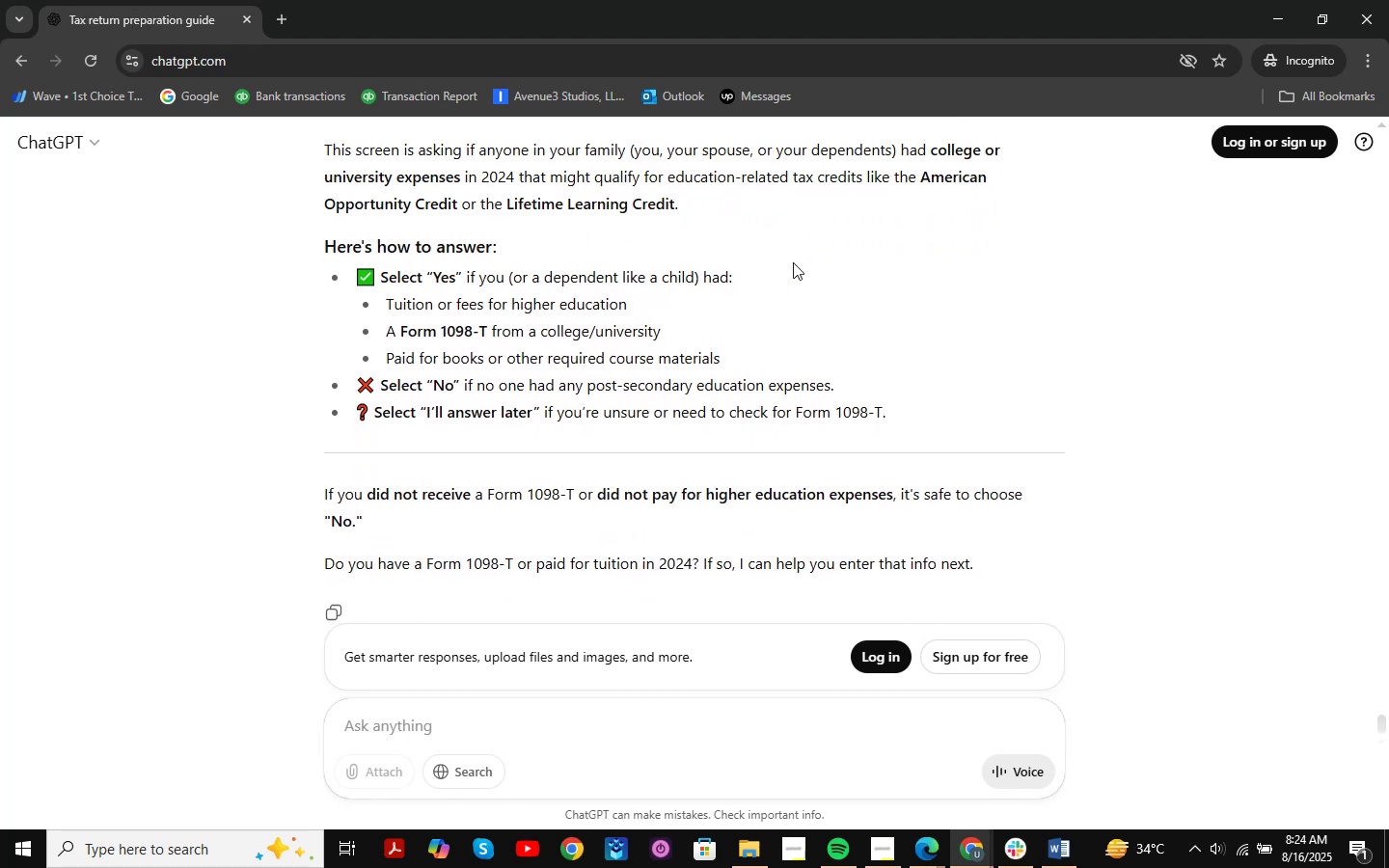 
scroll: coordinate [793, 262], scroll_direction: up, amount: 1.0
 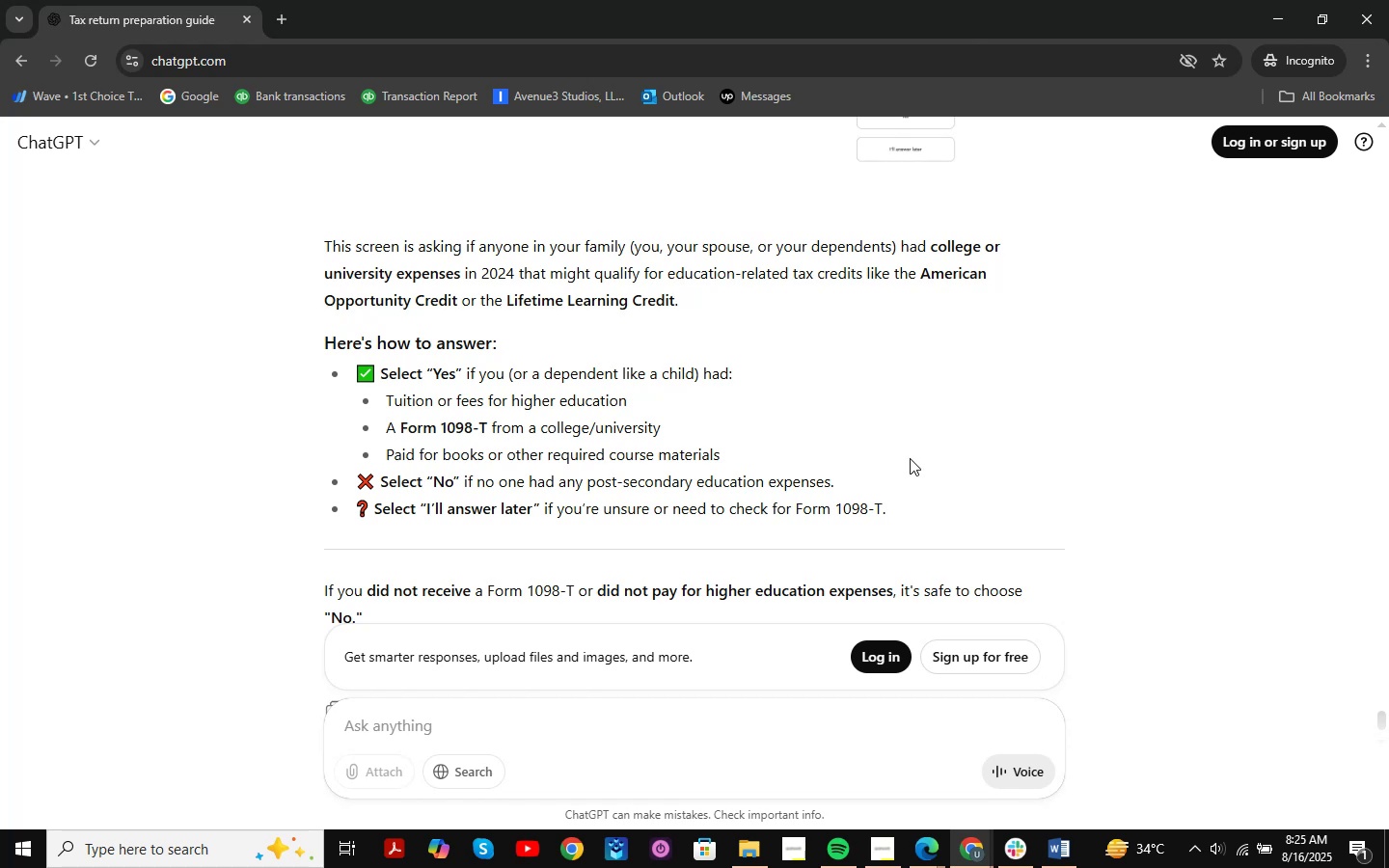 
wait(16.83)
 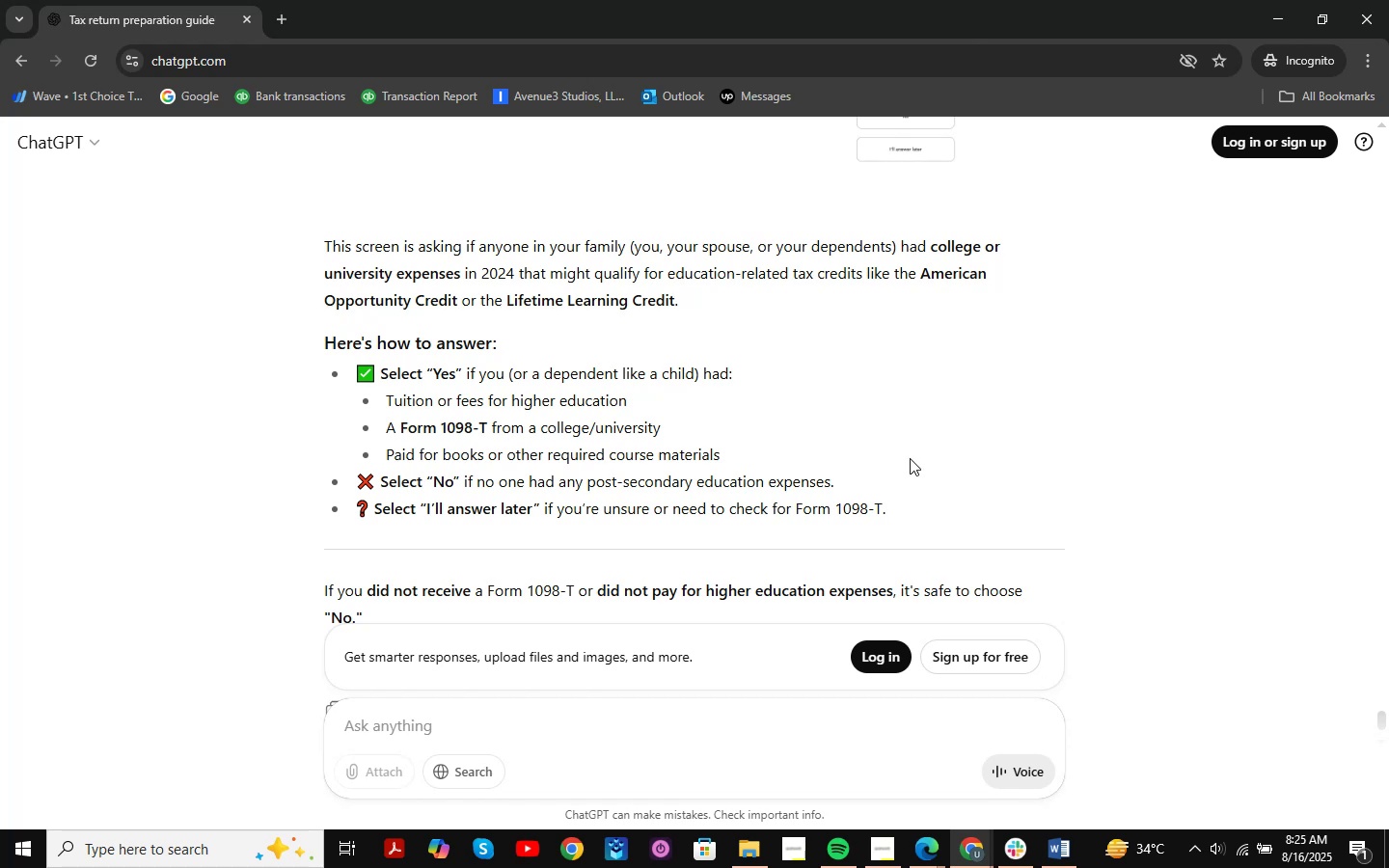 
scroll: coordinate [954, 375], scroll_direction: down, amount: 2.0
 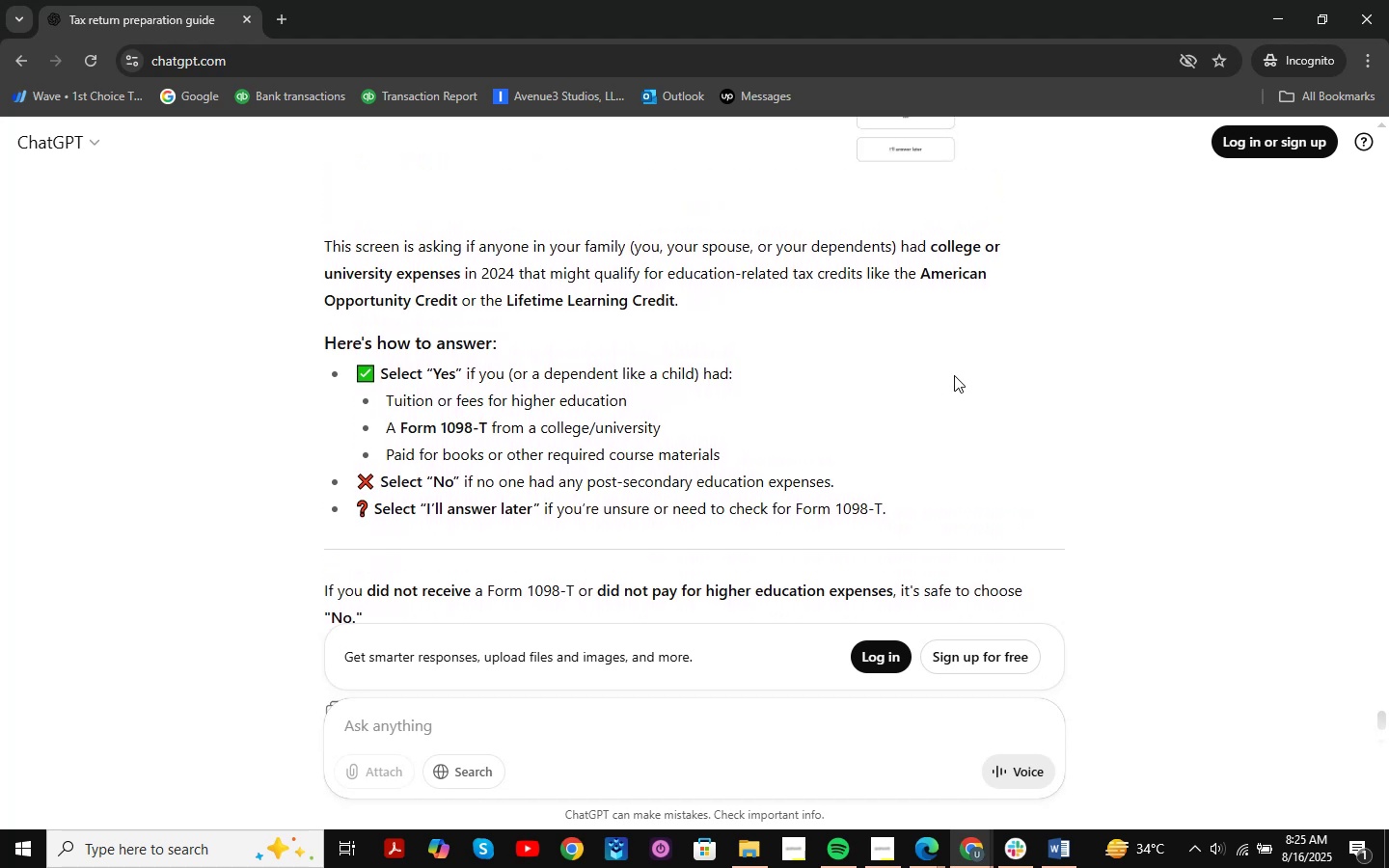 
wait(5.42)
 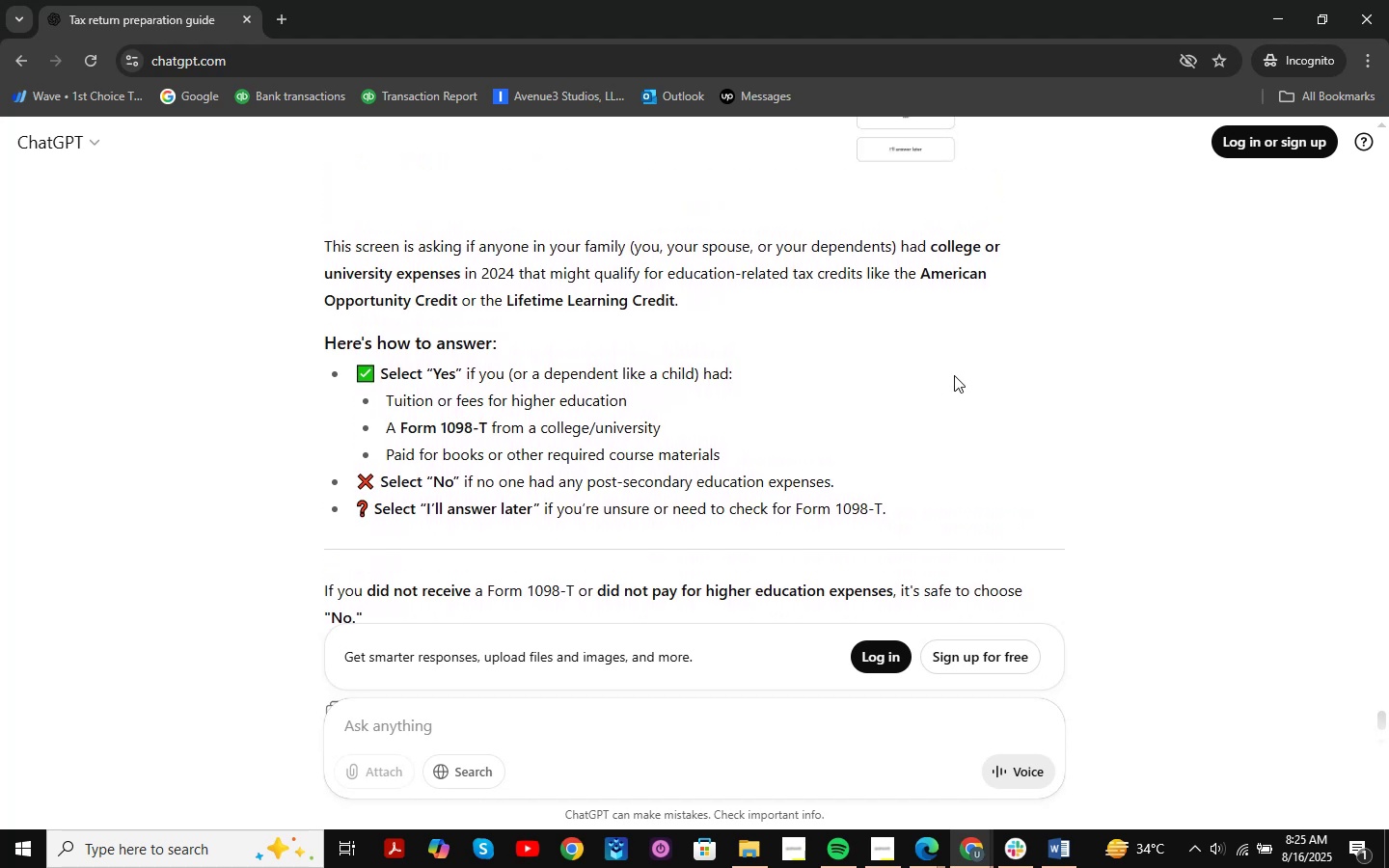 
scroll: coordinate [935, 370], scroll_direction: up, amount: 1.0
 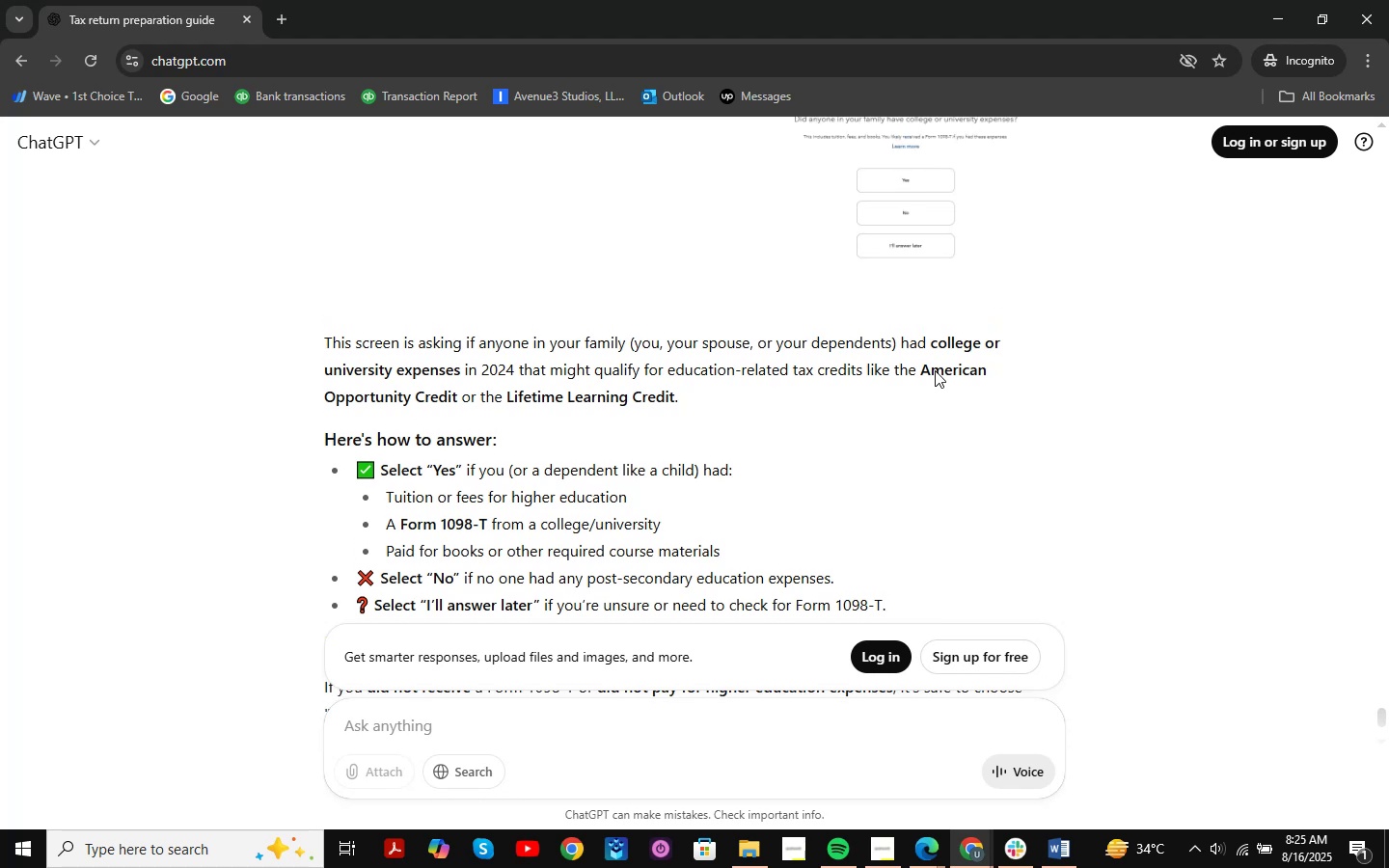 
scroll: coordinate [935, 370], scroll_direction: down, amount: 3.0
 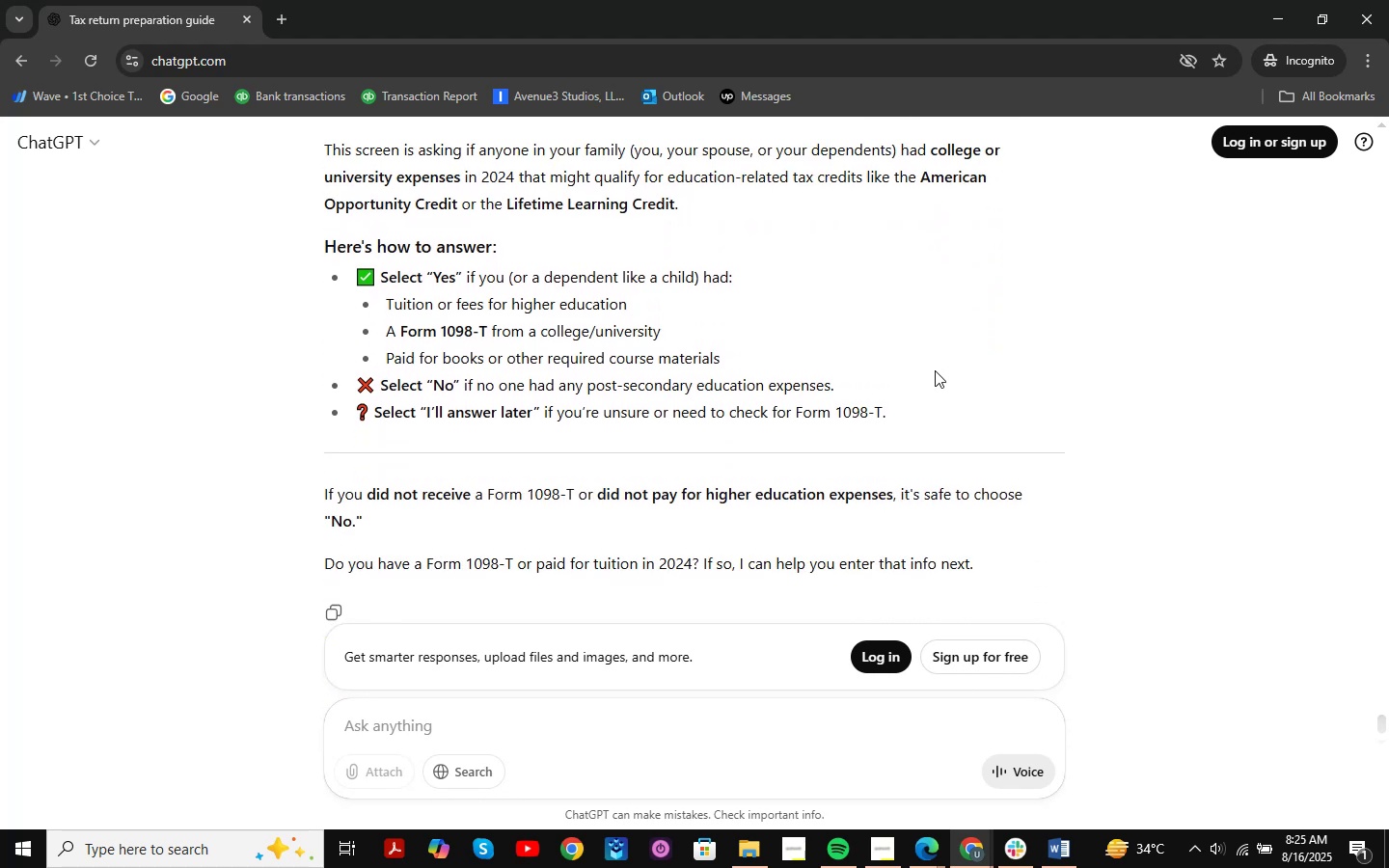 
scroll: coordinate [935, 370], scroll_direction: up, amount: 1.0
 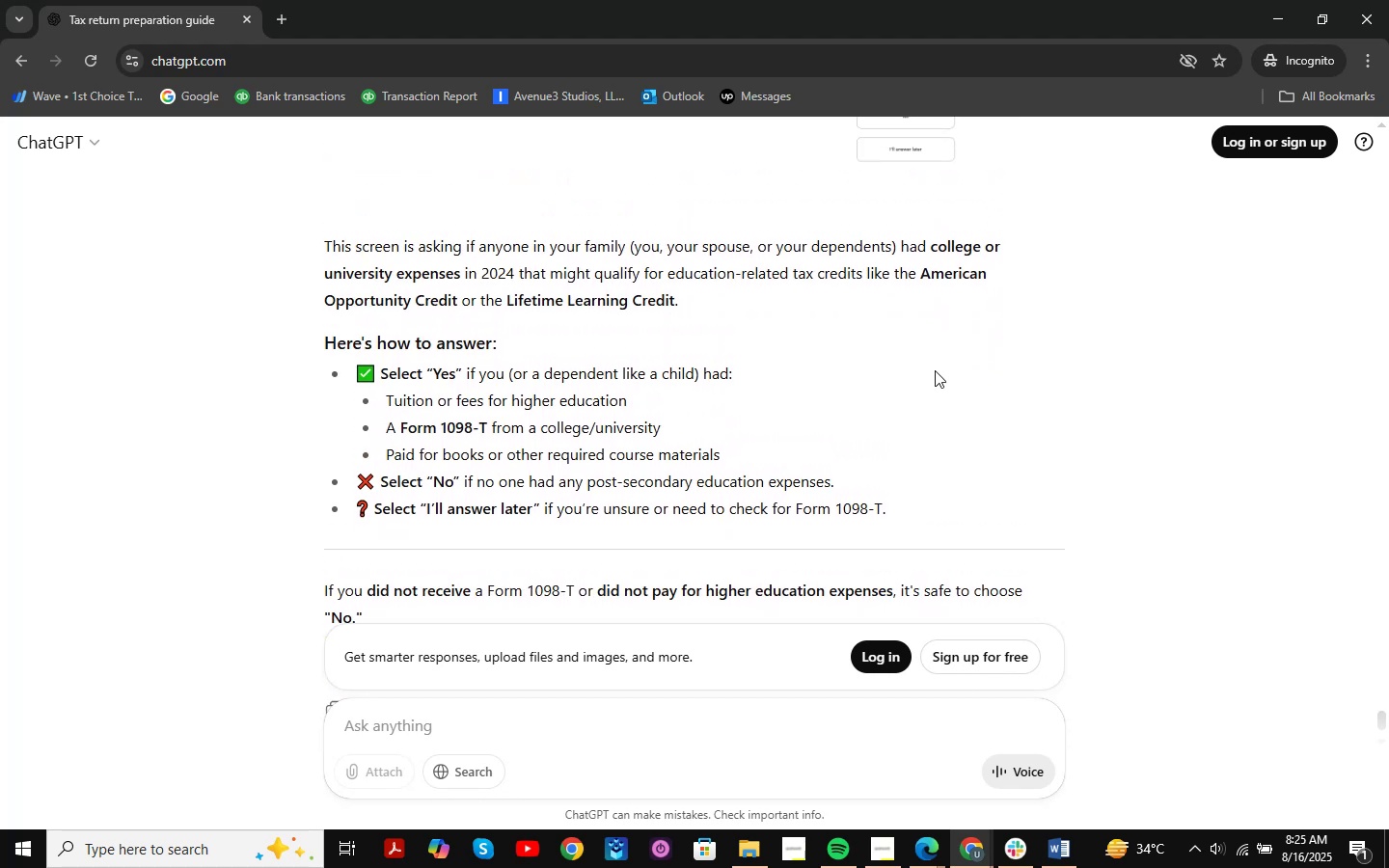 
scroll: coordinate [935, 370], scroll_direction: down, amount: 1.0
 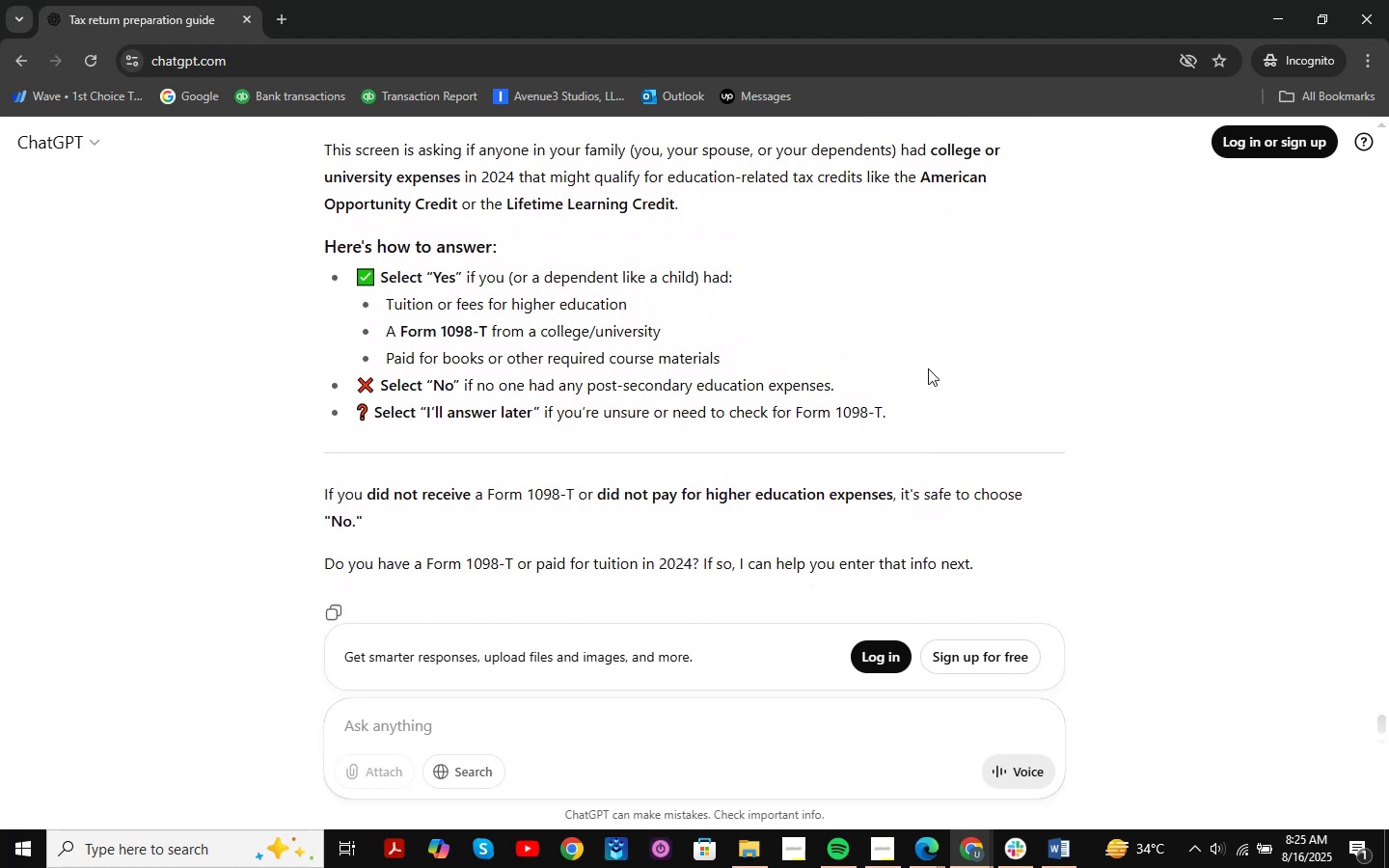 
wait(5.59)
 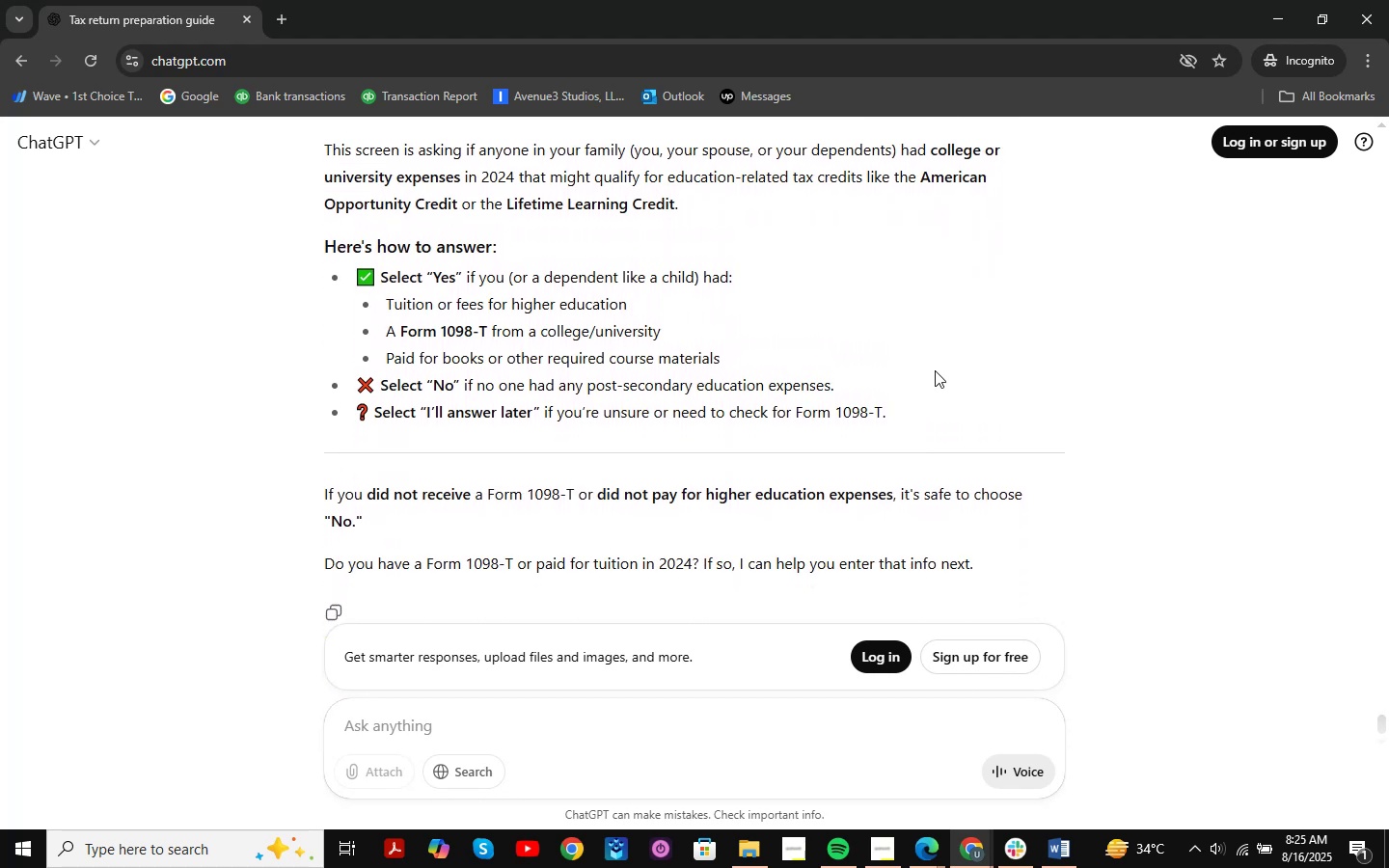 
scroll: coordinate [1117, 401], scroll_direction: up, amount: 1.0
 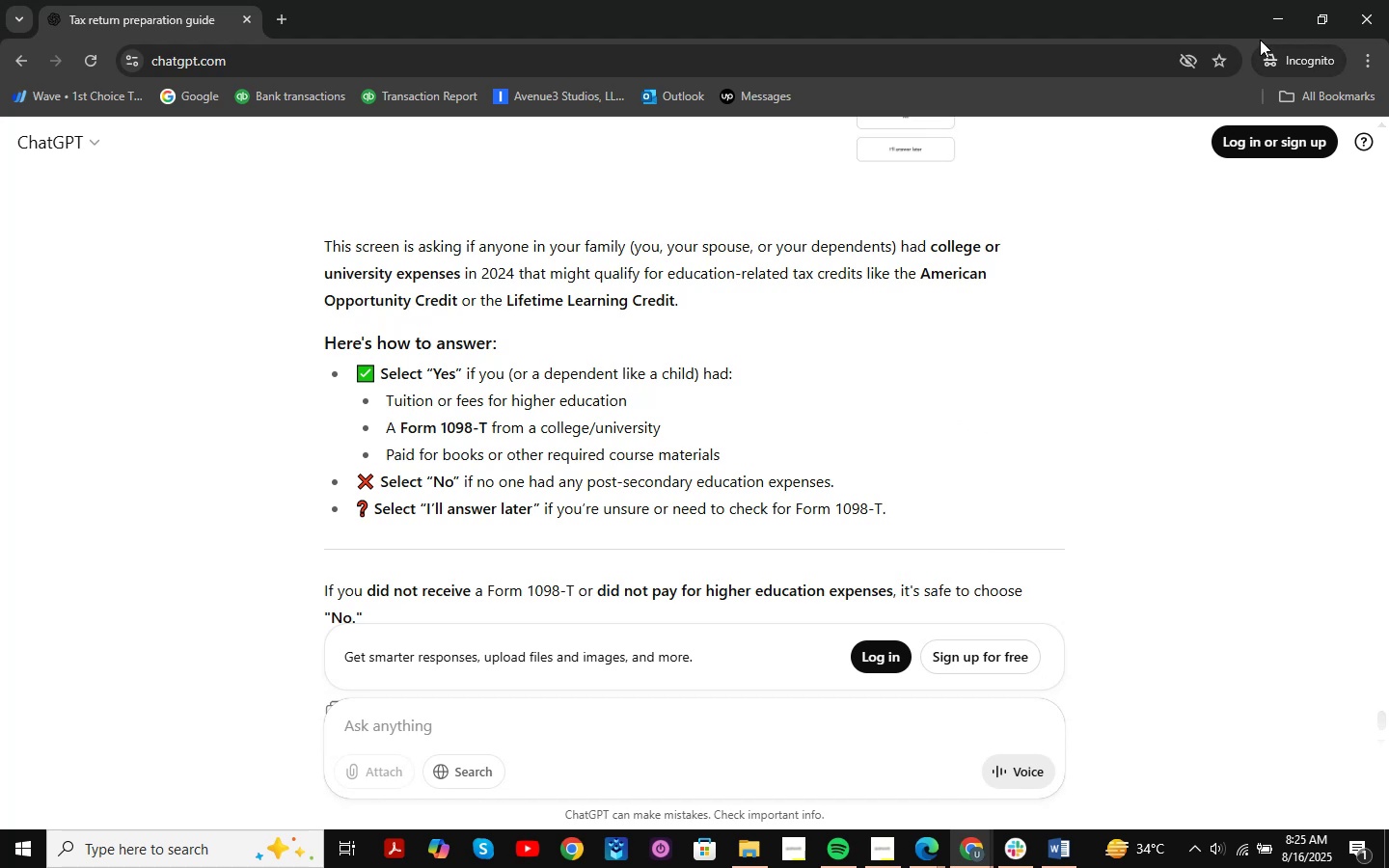 
left_click([1276, 19])
 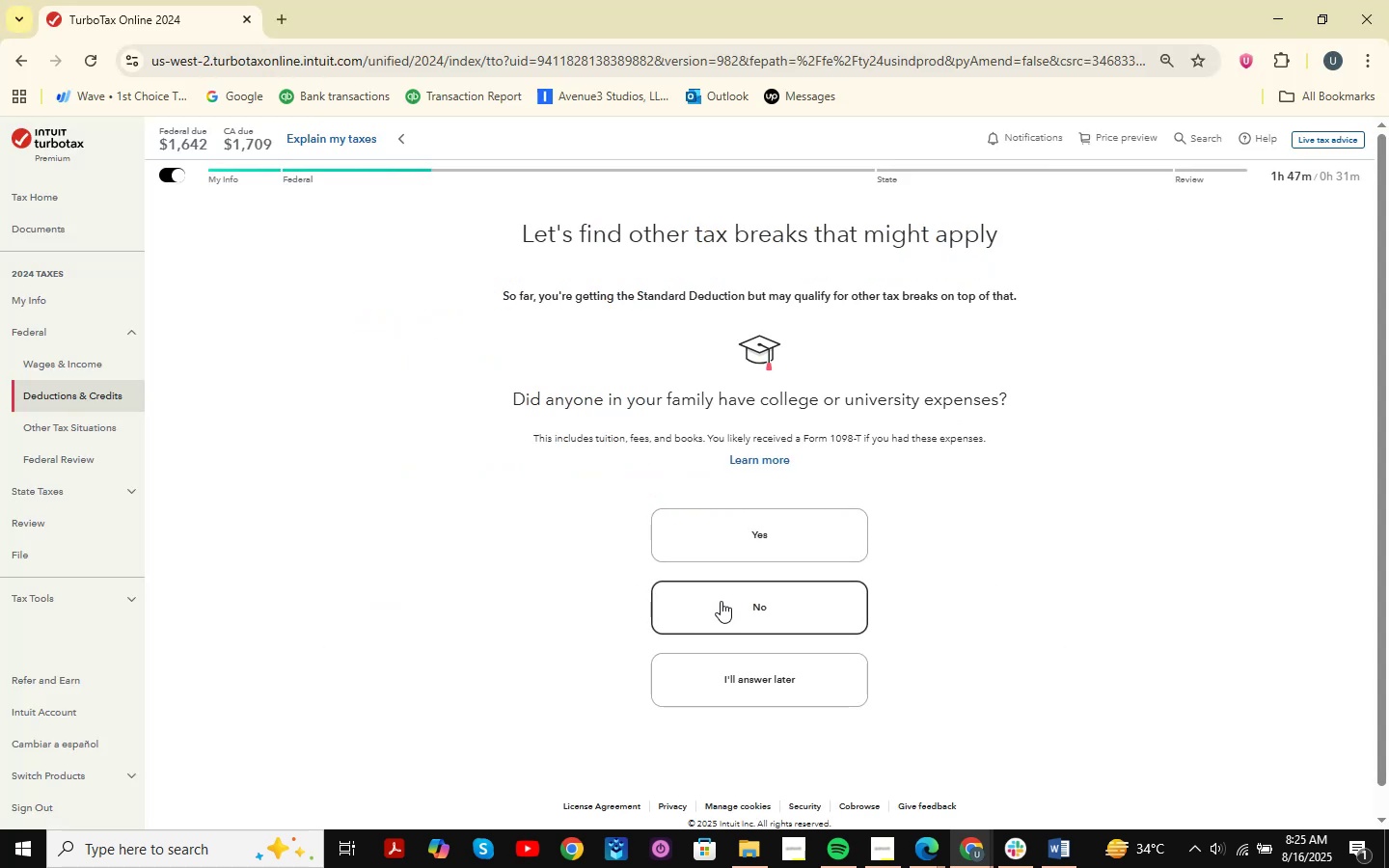 
wait(9.67)
 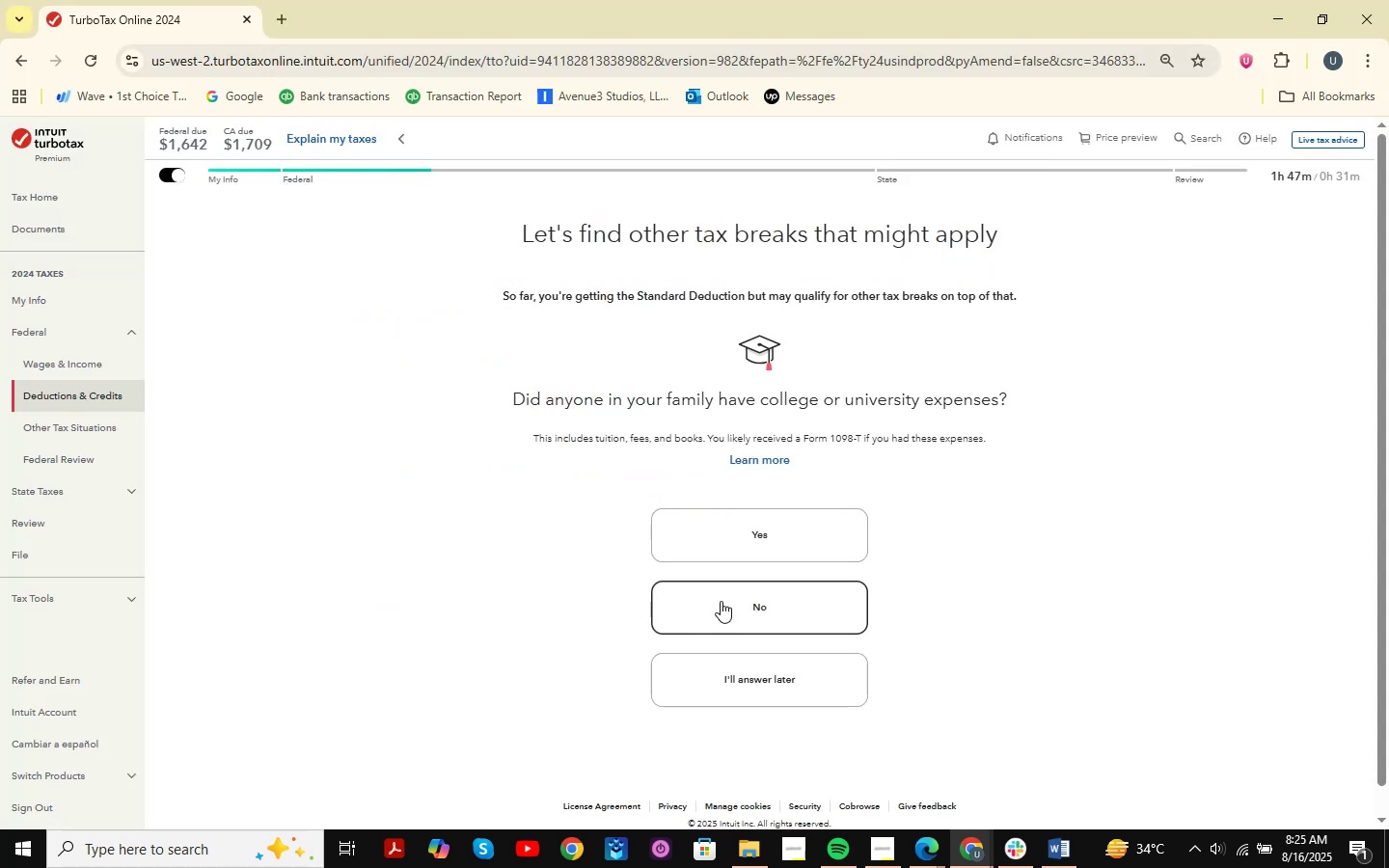 
left_click([721, 601])
 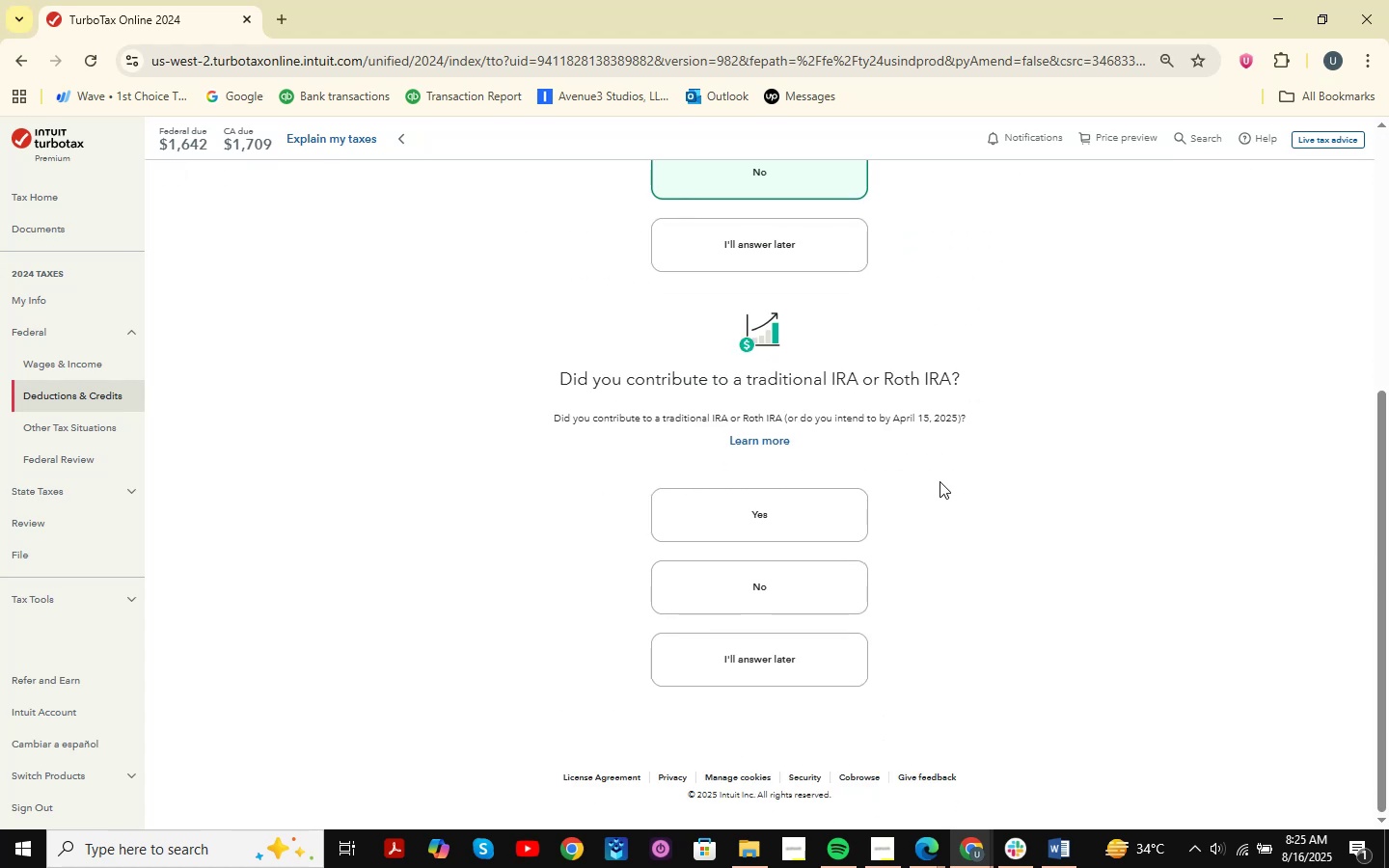 
wait(12.22)
 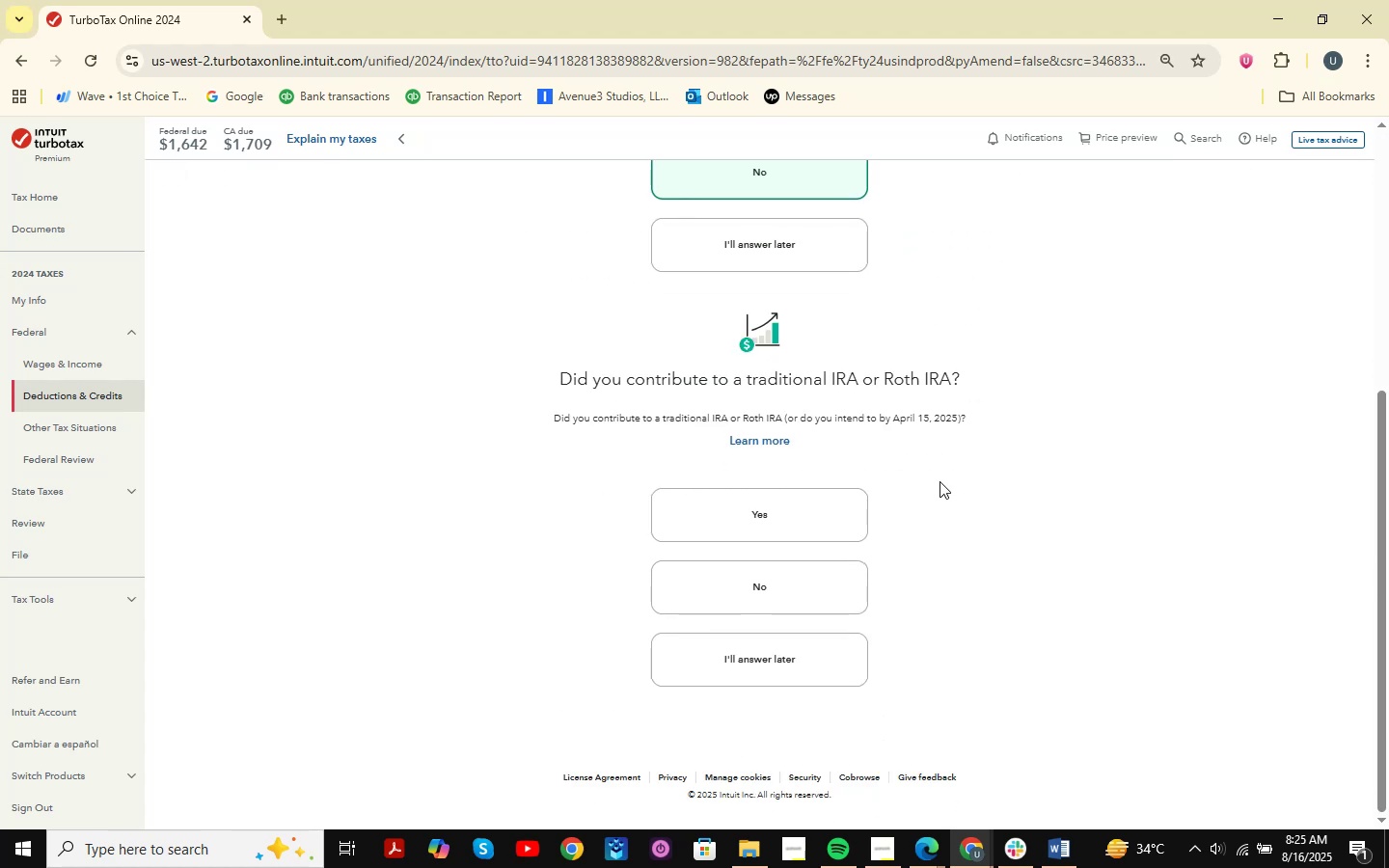 
left_click([793, 584])
 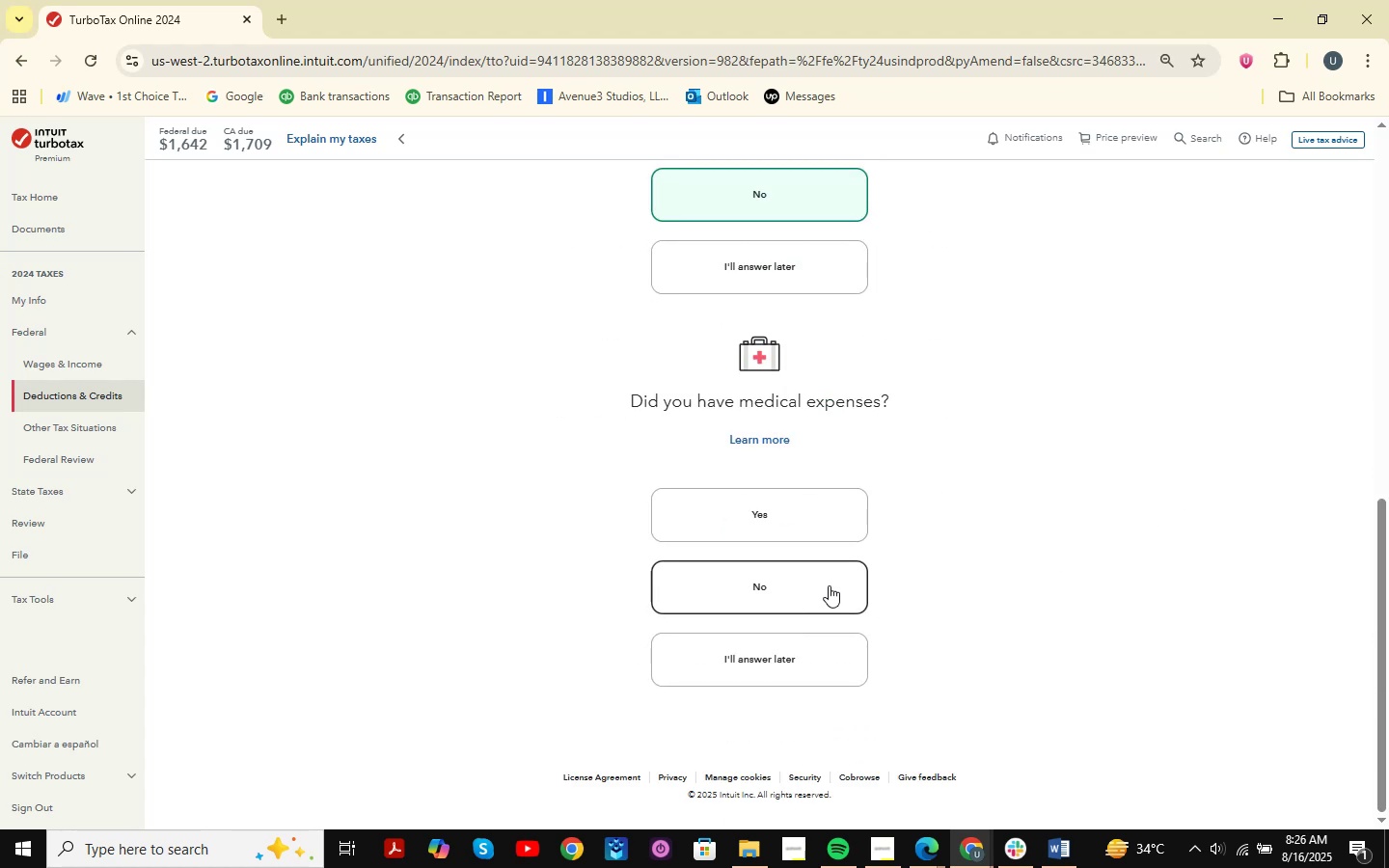 
wait(7.59)
 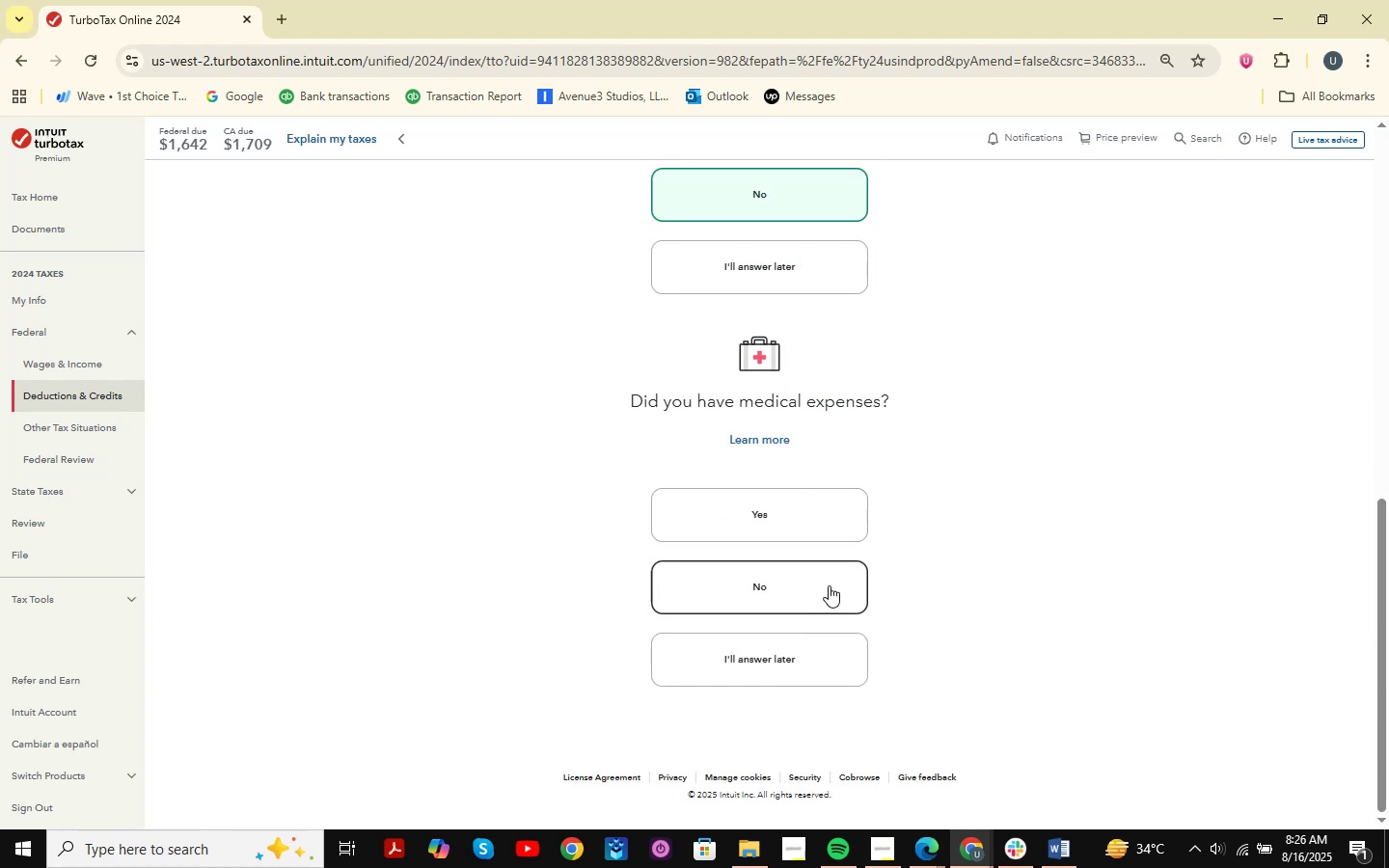 
left_click([822, 580])
 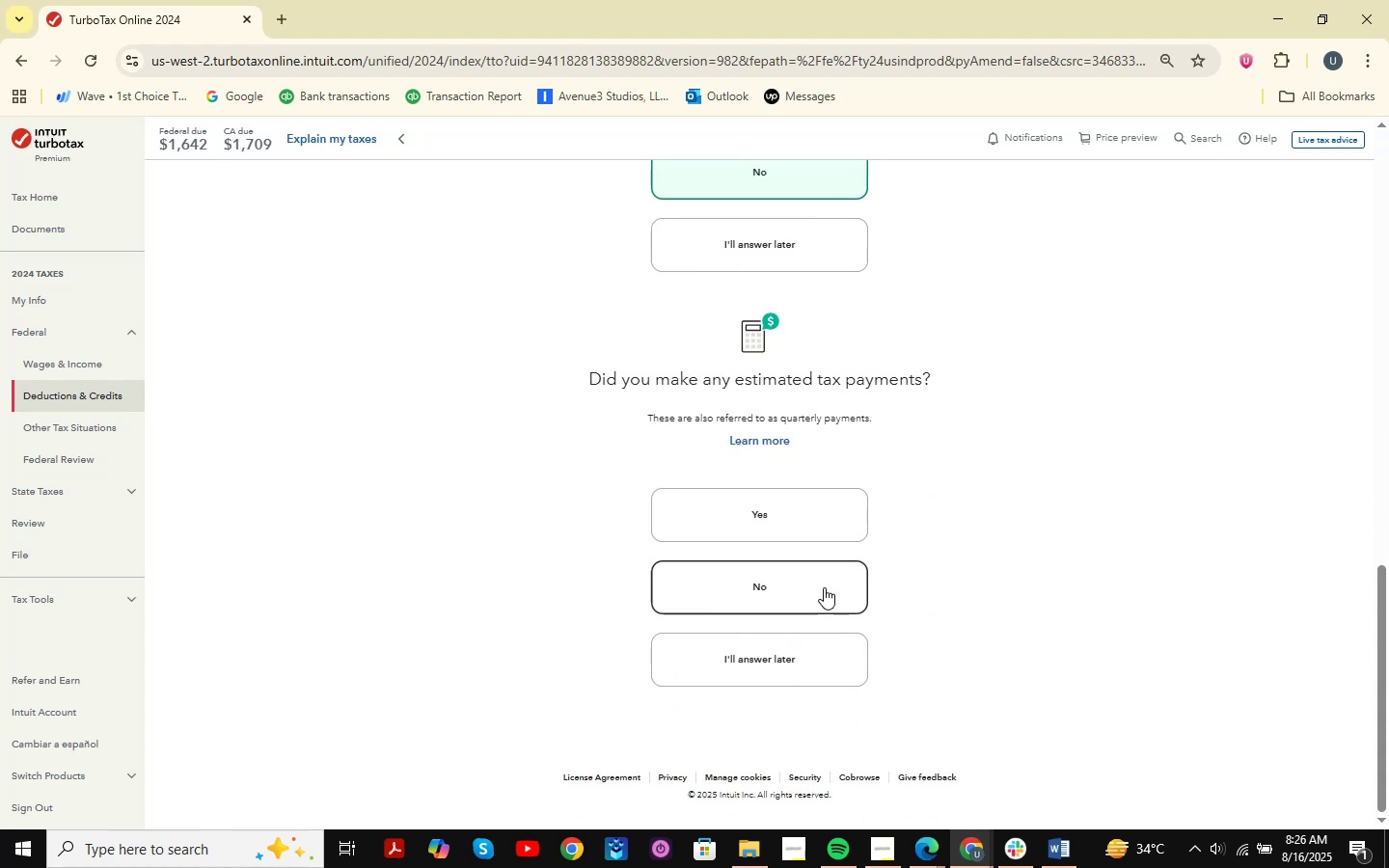 
scroll: coordinate [1049, 498], scroll_direction: up, amount: 2.0
 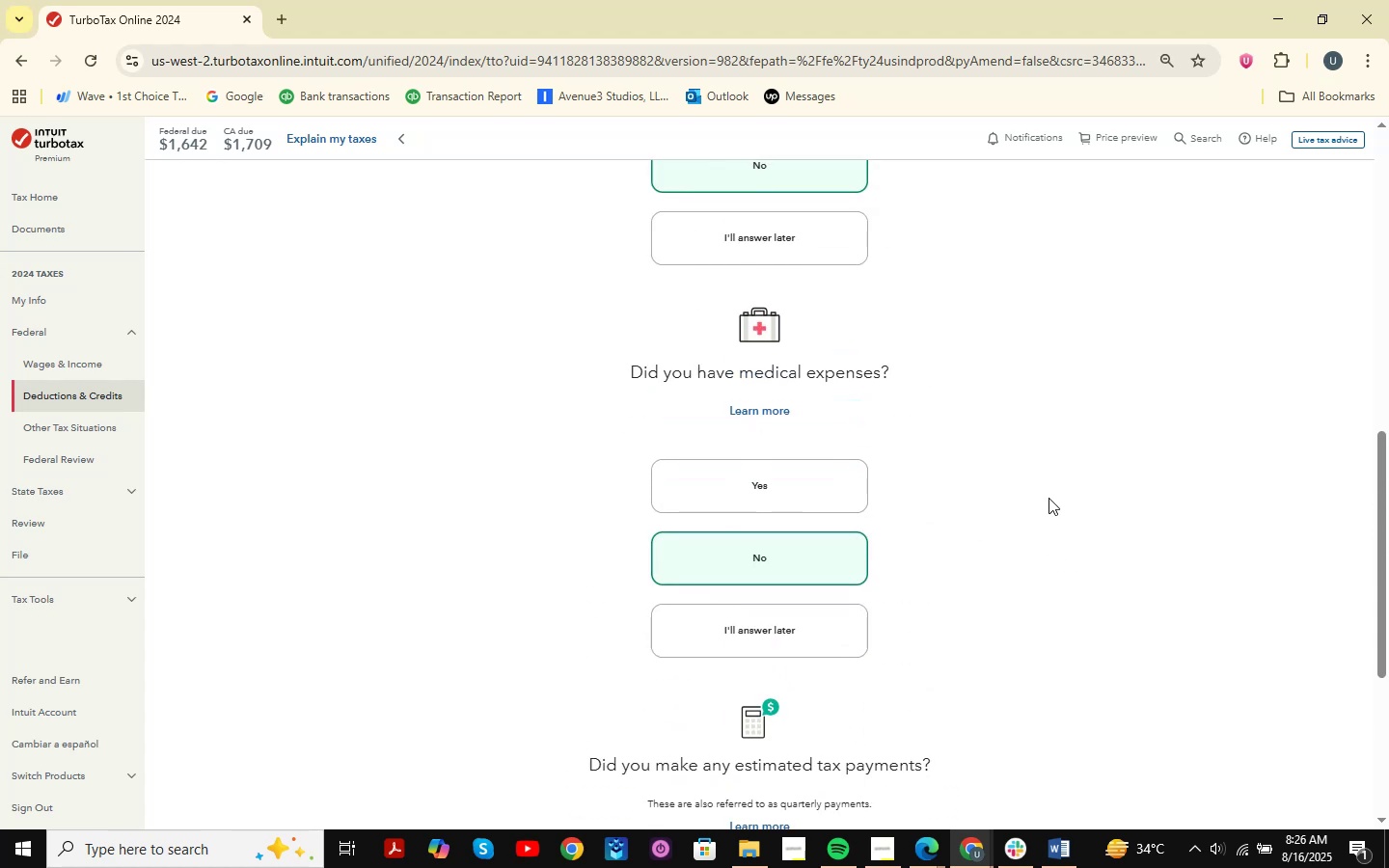 
scroll: coordinate [1049, 498], scroll_direction: down, amount: 1.0
 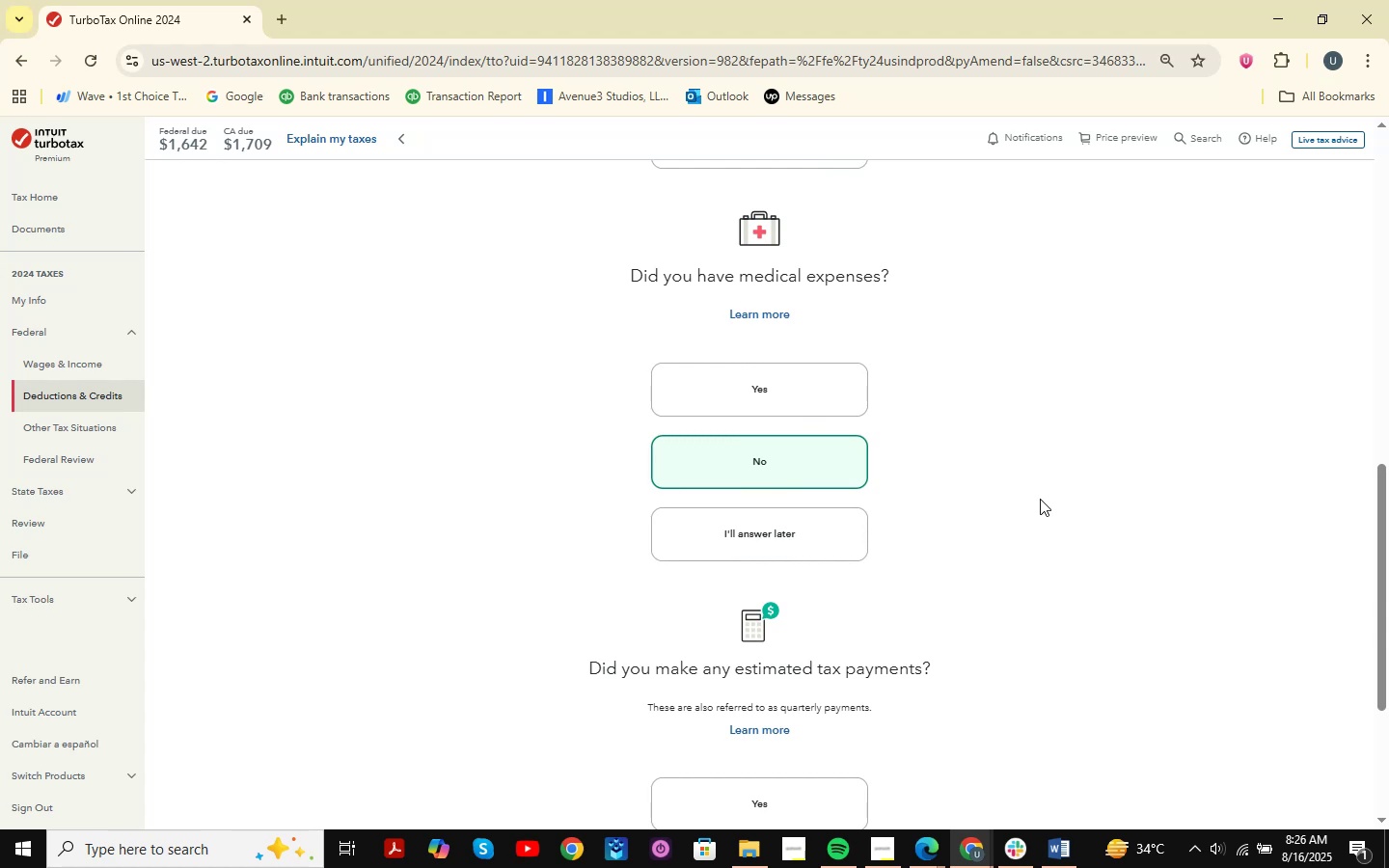 
wait(17.78)
 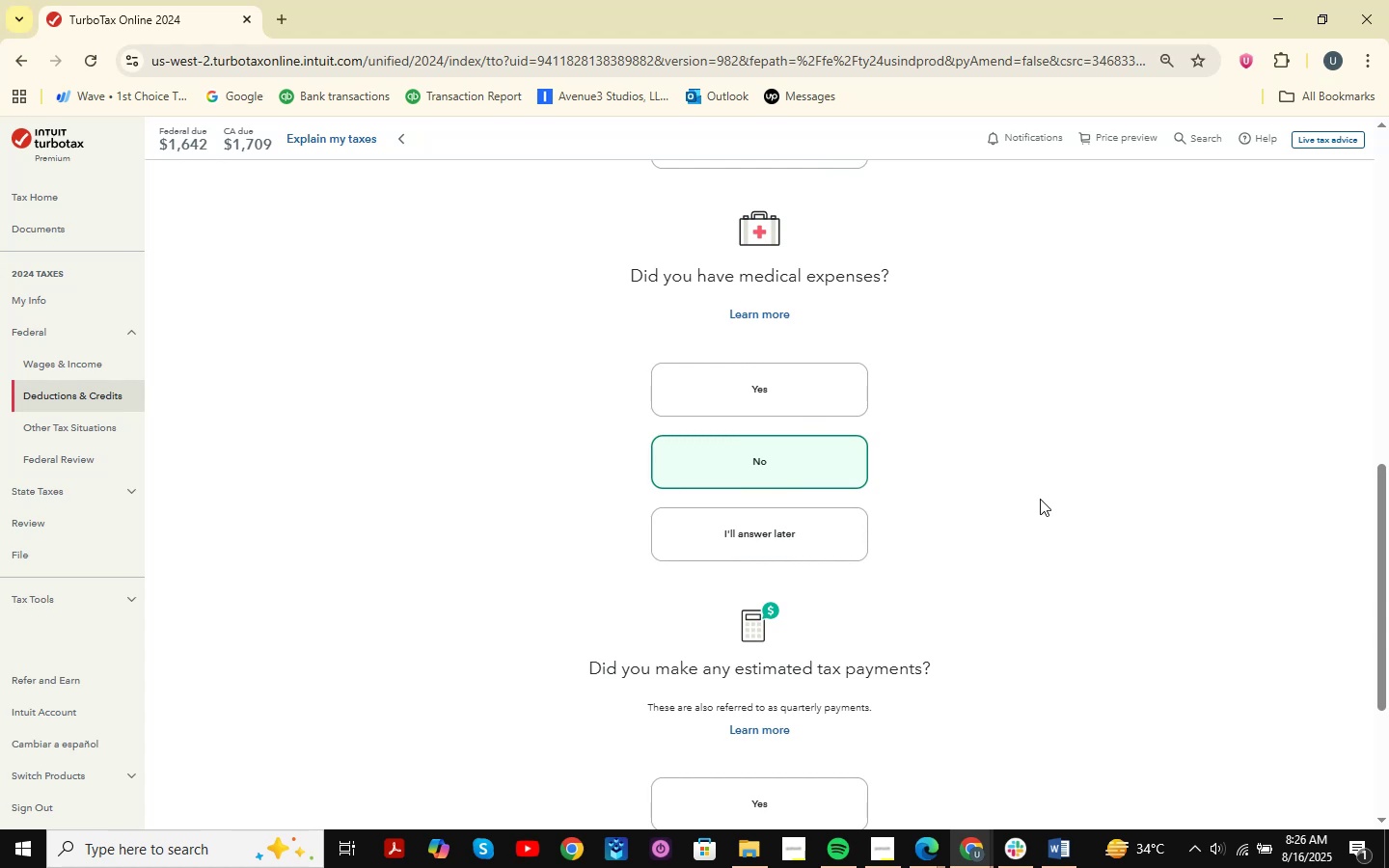 
scroll: coordinate [1038, 447], scroll_direction: down, amount: 3.0
 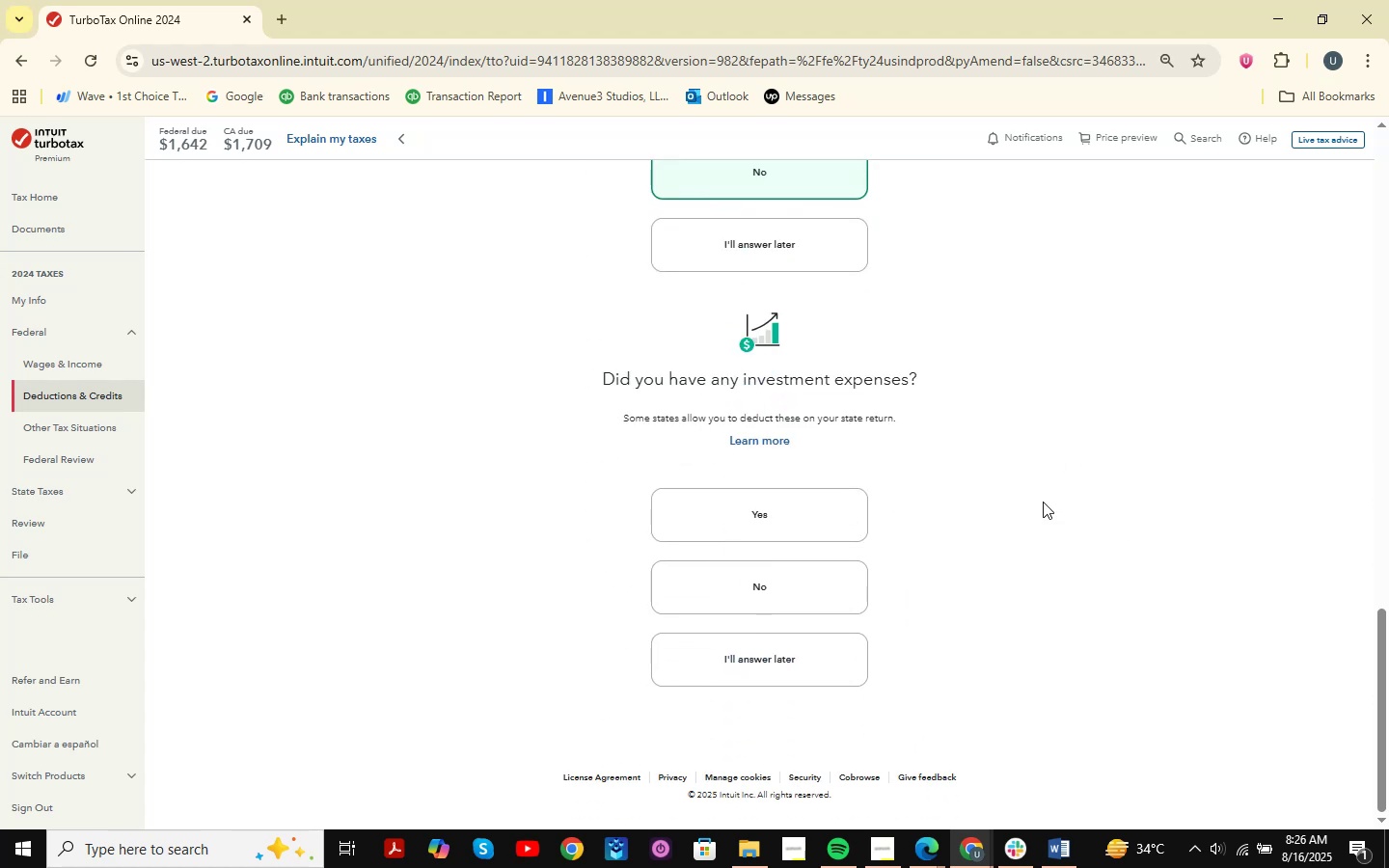 
wait(7.45)
 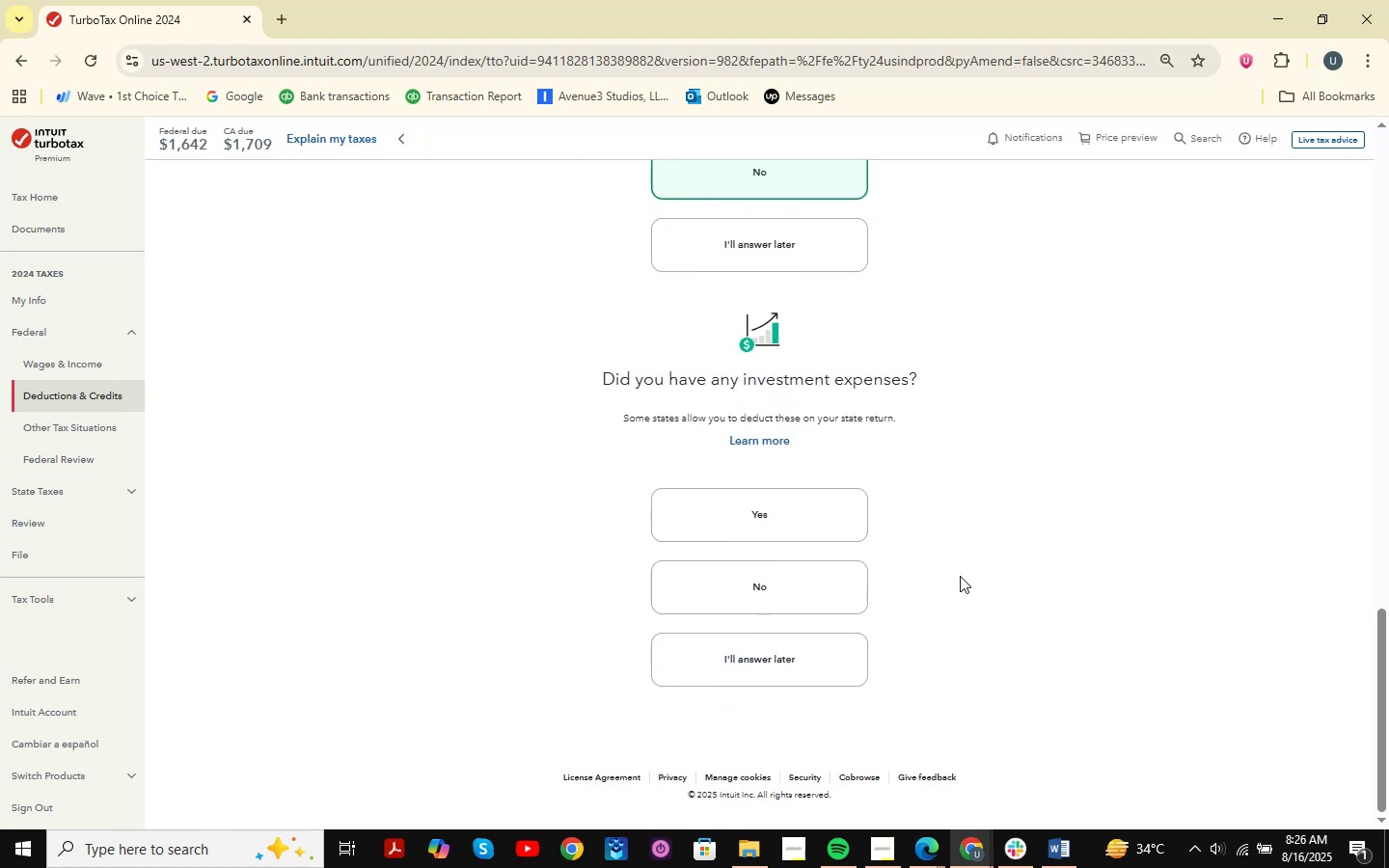 
scroll: coordinate [1086, 553], scroll_direction: up, amount: 3.0
 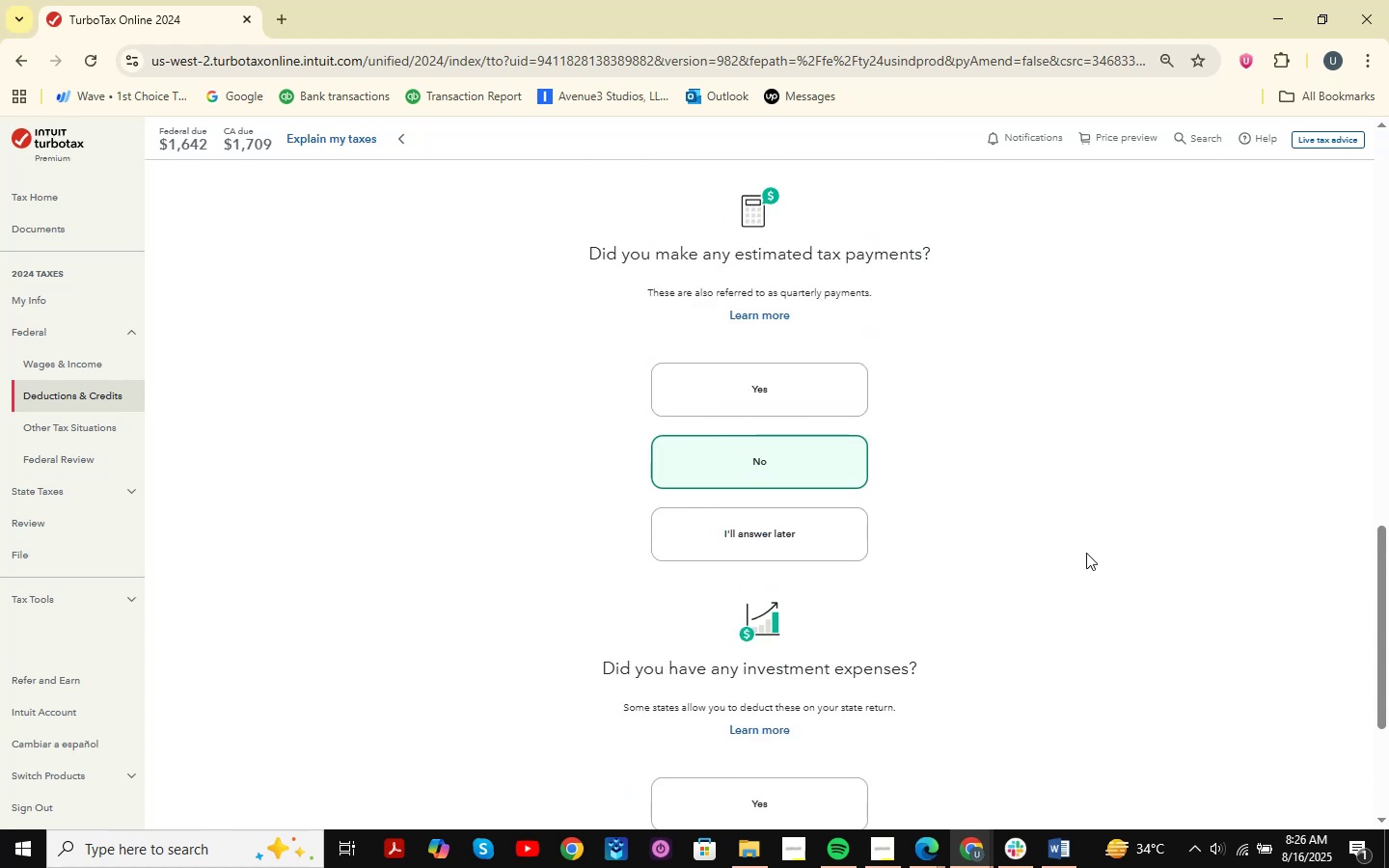 
scroll: coordinate [1086, 553], scroll_direction: down, amount: 5.0
 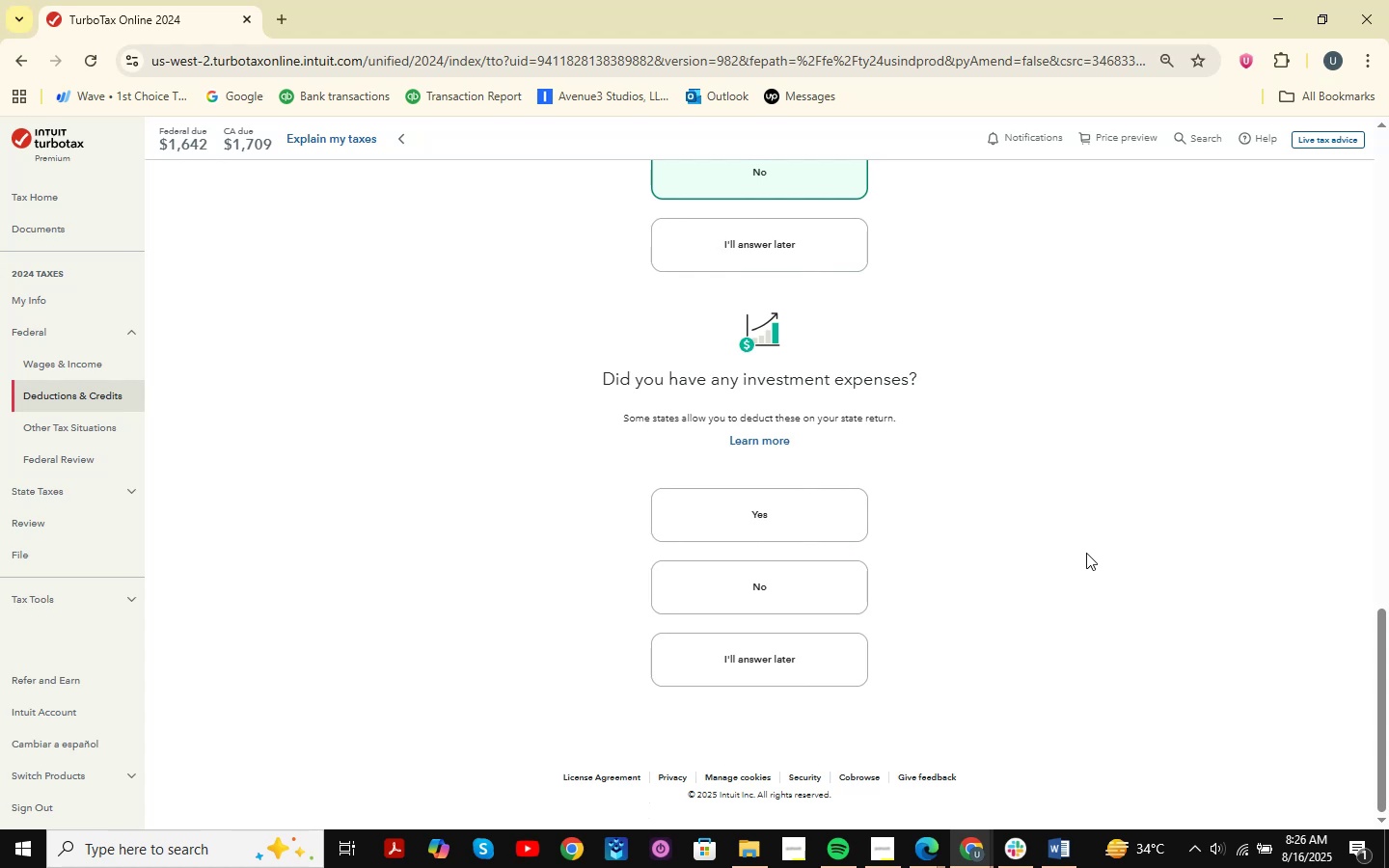 
wait(11.51)
 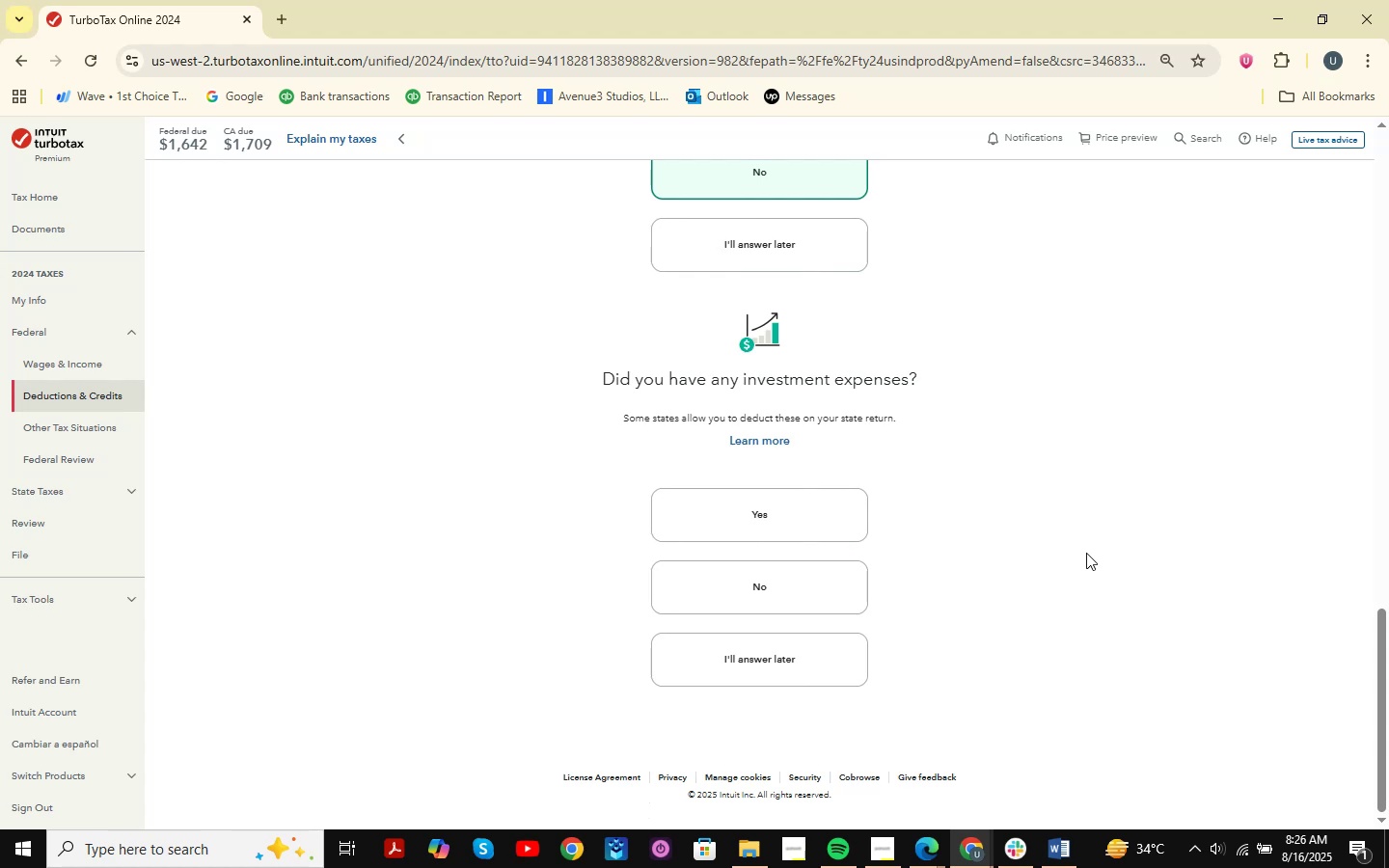 
scroll: coordinate [1086, 553], scroll_direction: down, amount: 2.0
 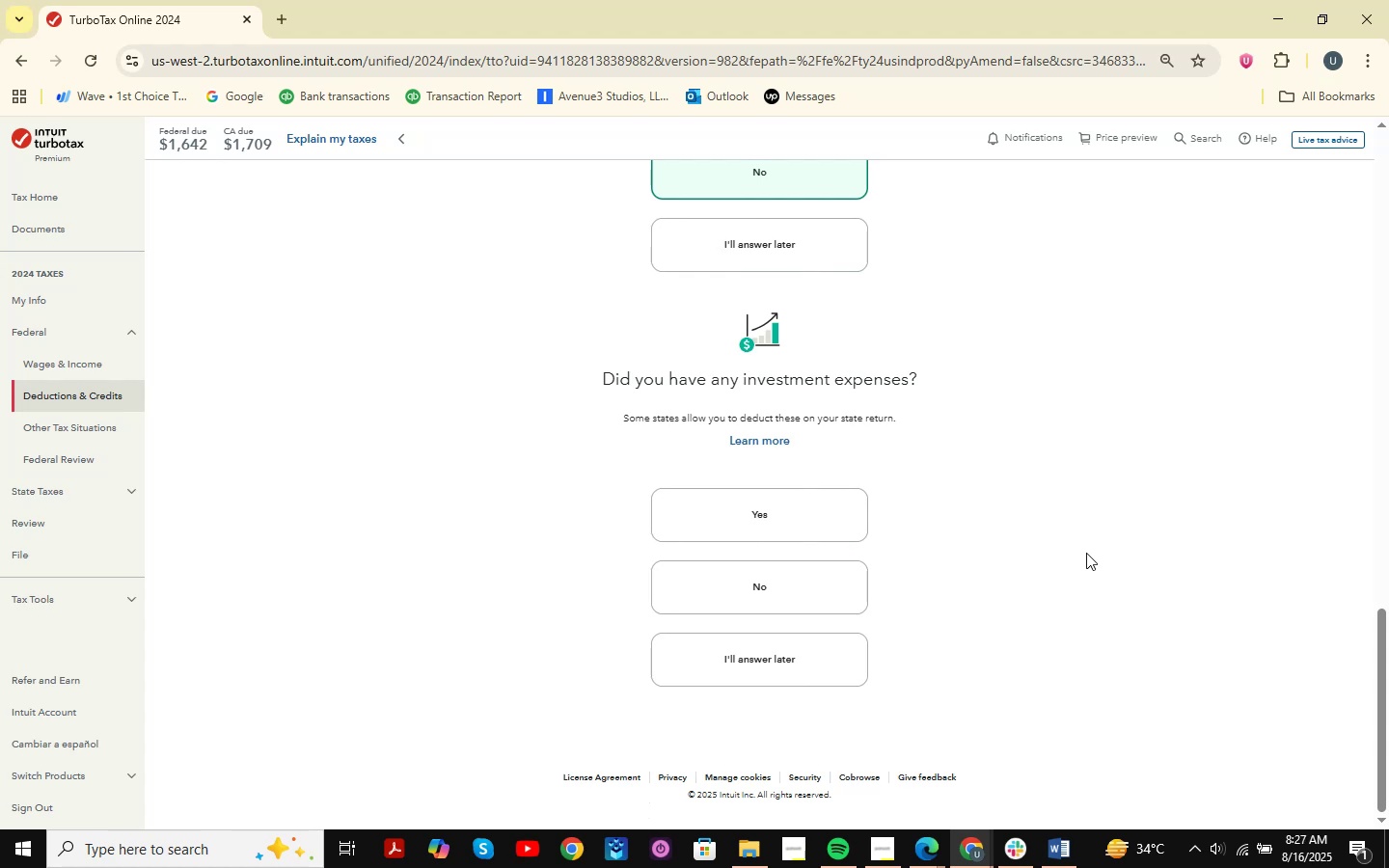 
wait(13.43)
 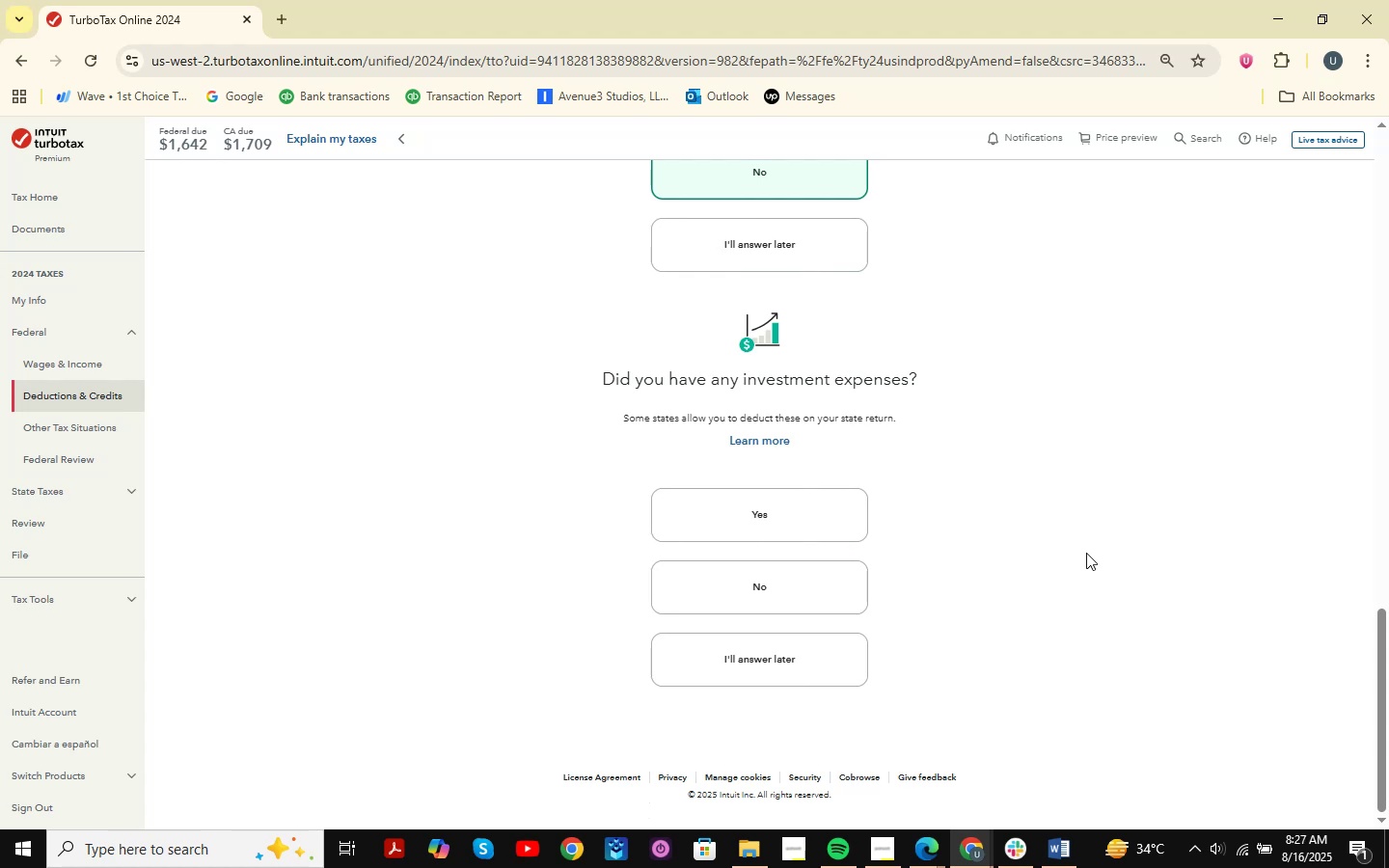 
scroll: coordinate [1013, 540], scroll_direction: down, amount: 1.0
 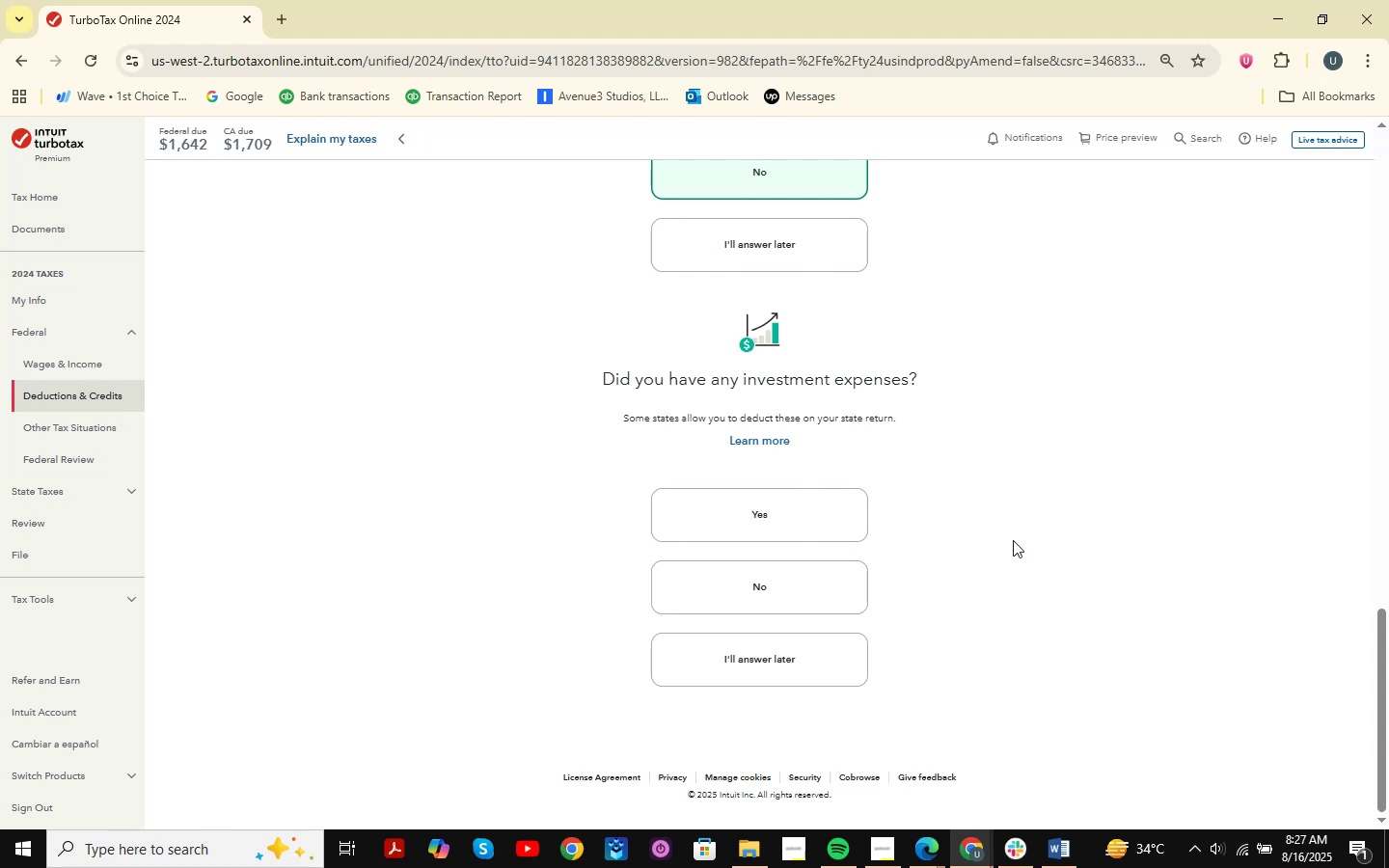 
wait(6.95)
 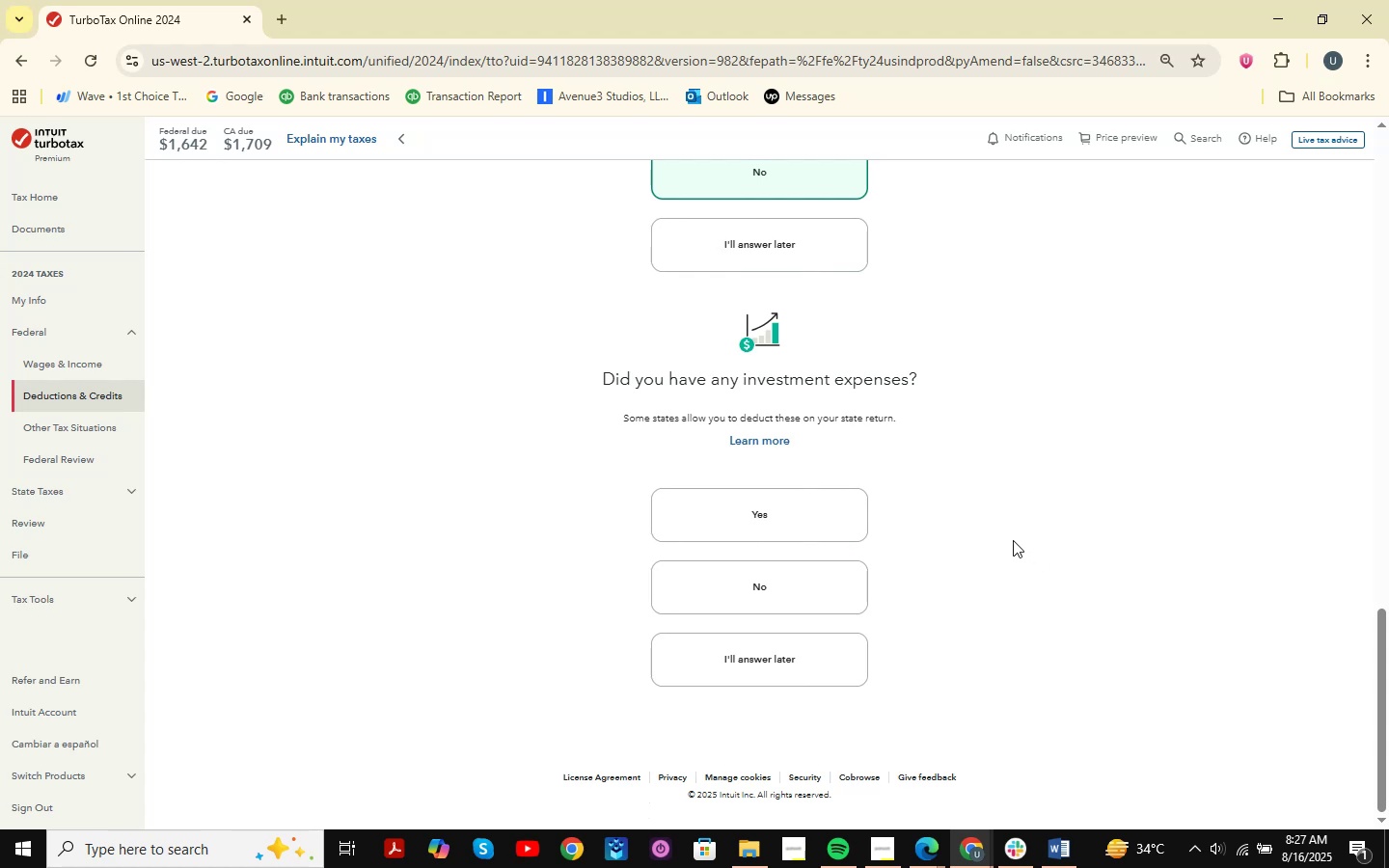 
left_click([1067, 852])
 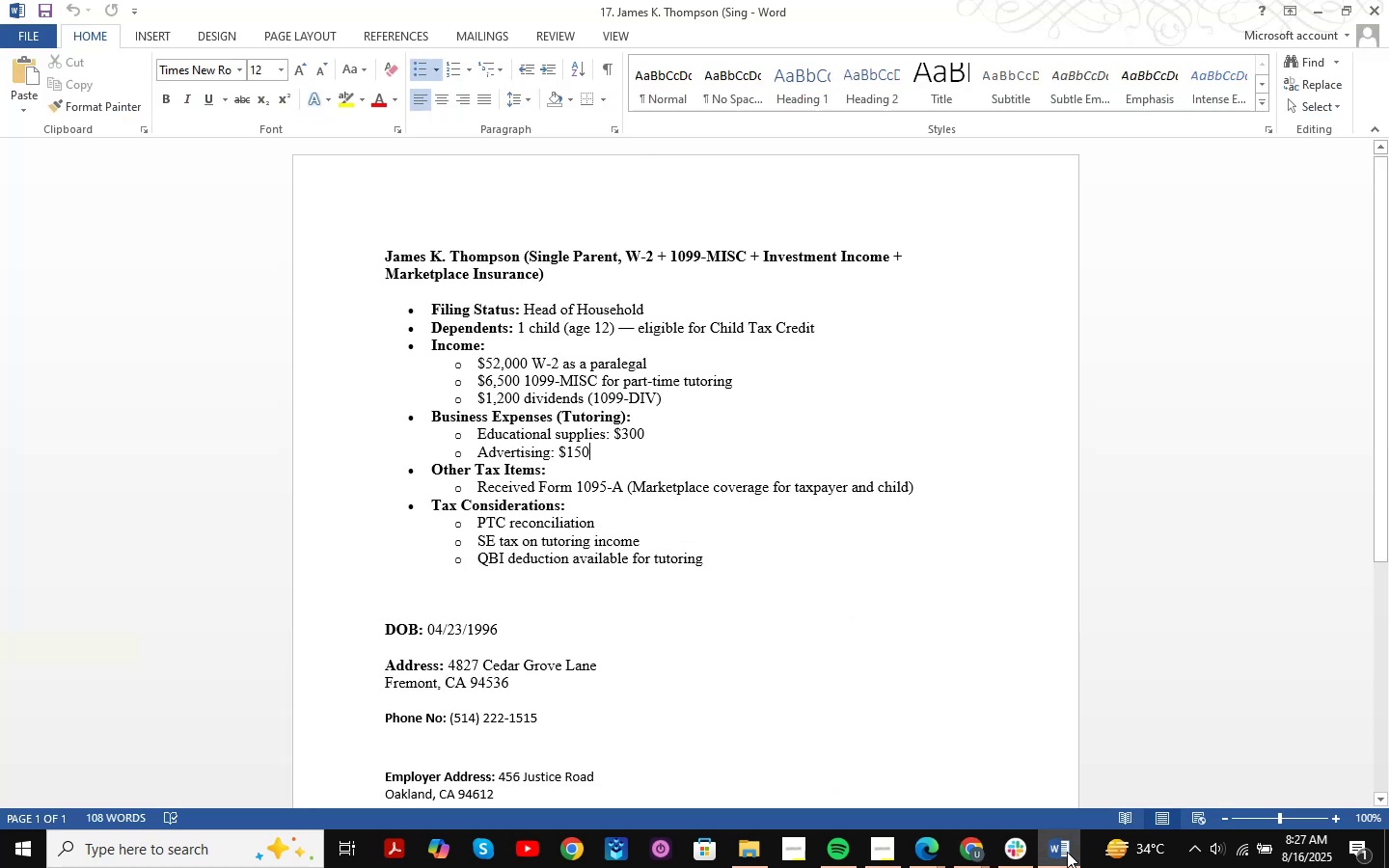 
double_click([1163, 569])
 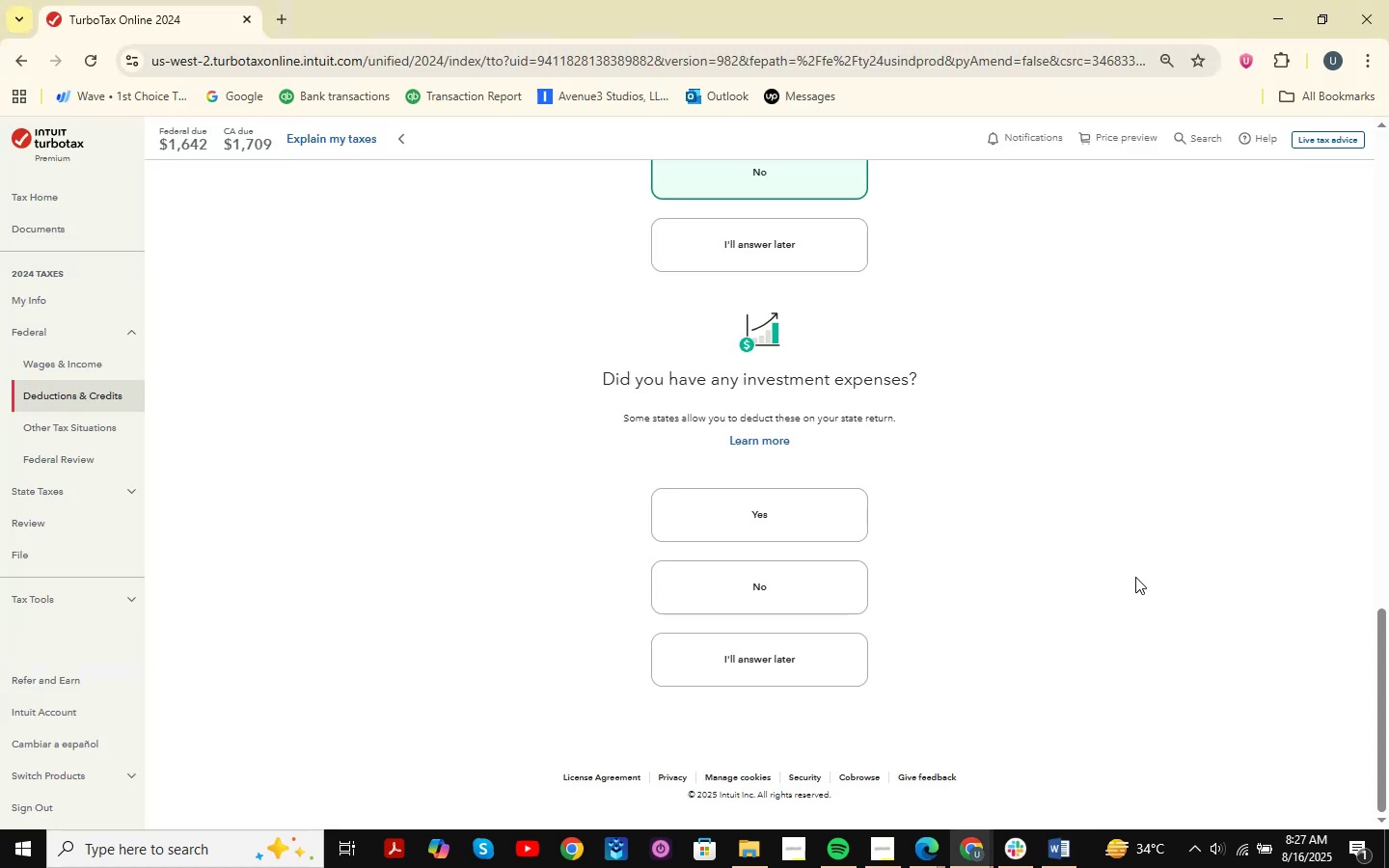 
scroll: coordinate [1074, 594], scroll_direction: up, amount: 18.0
 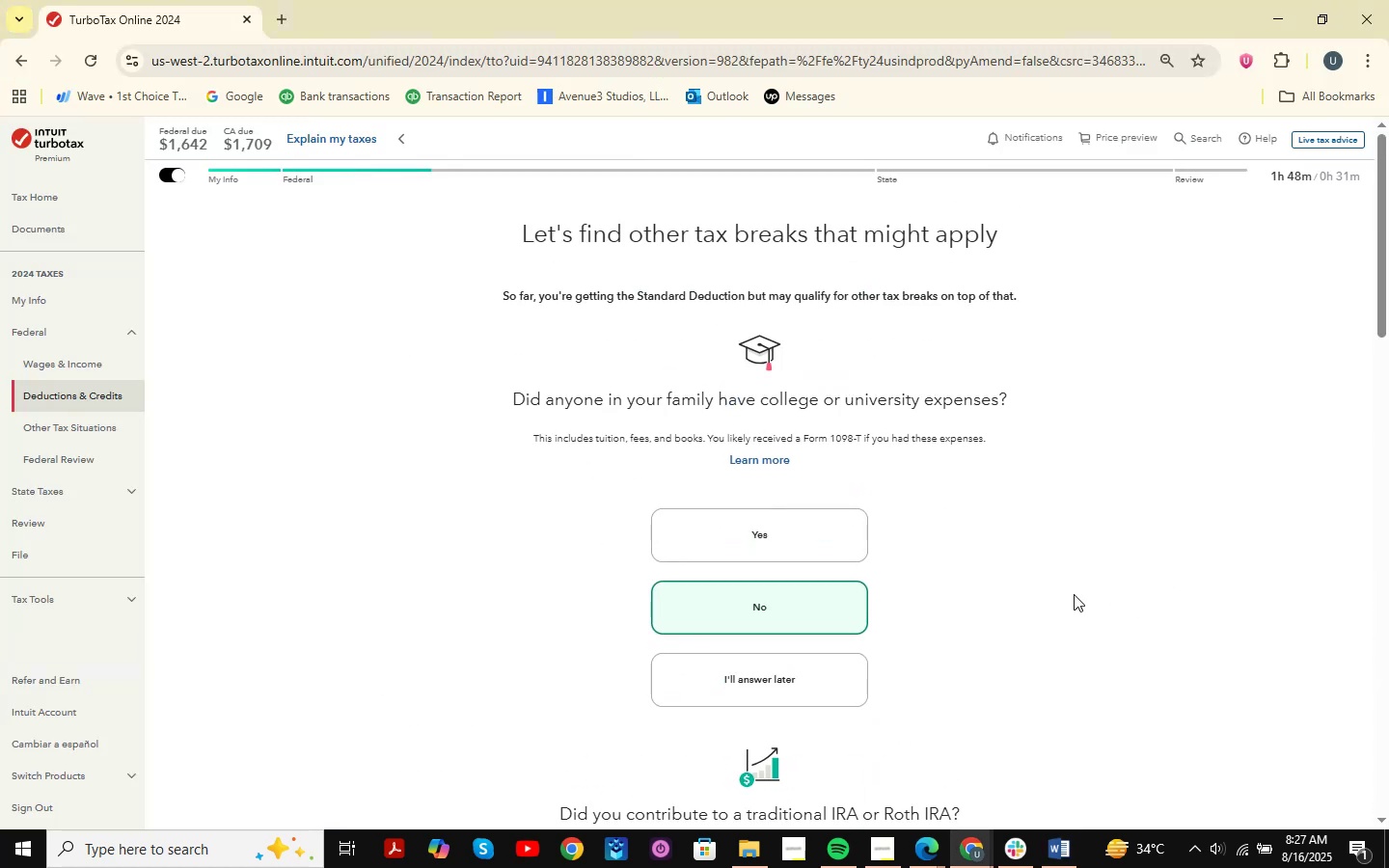 
scroll: coordinate [1074, 594], scroll_direction: down, amount: 1.0
 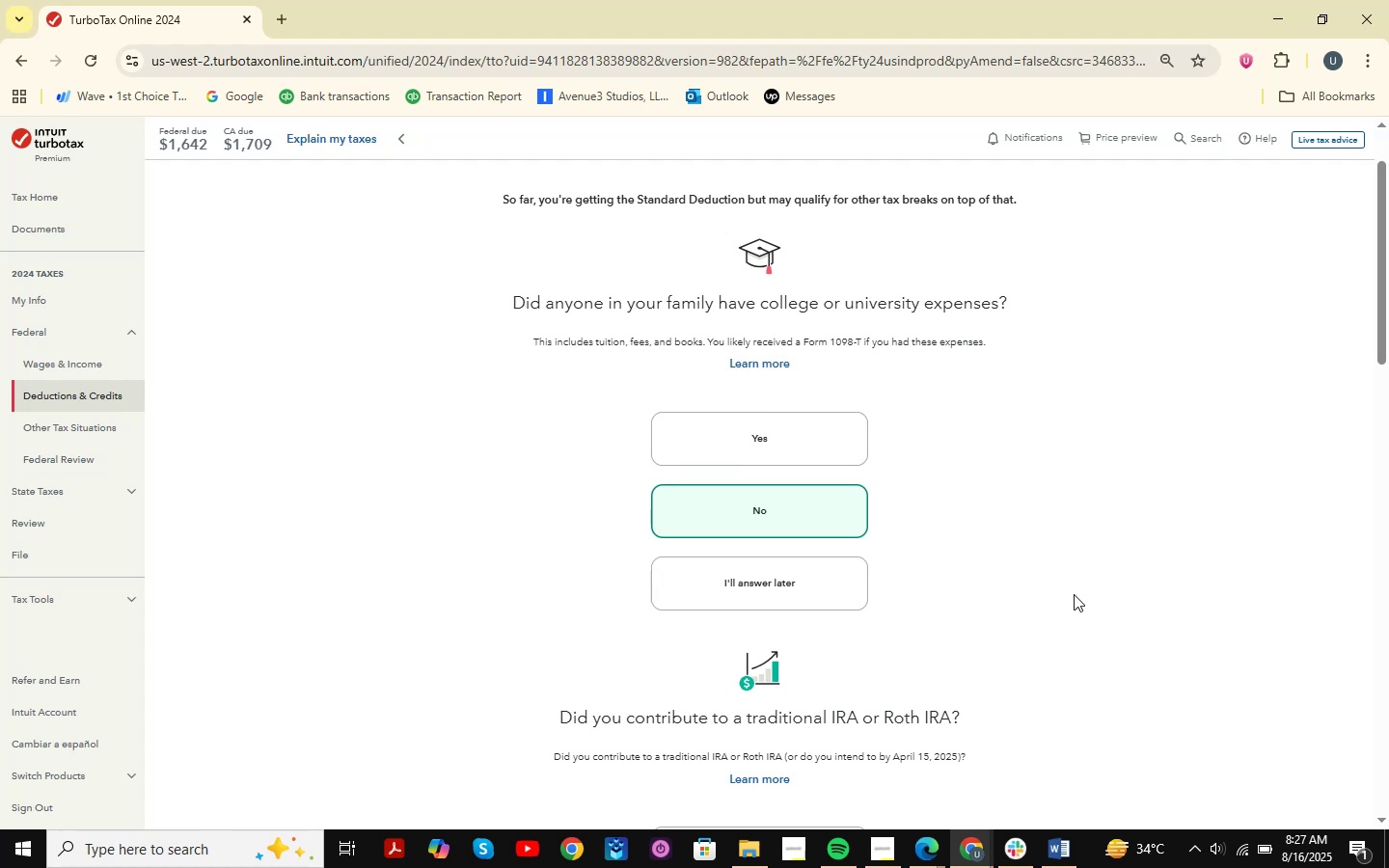 
wait(21.19)
 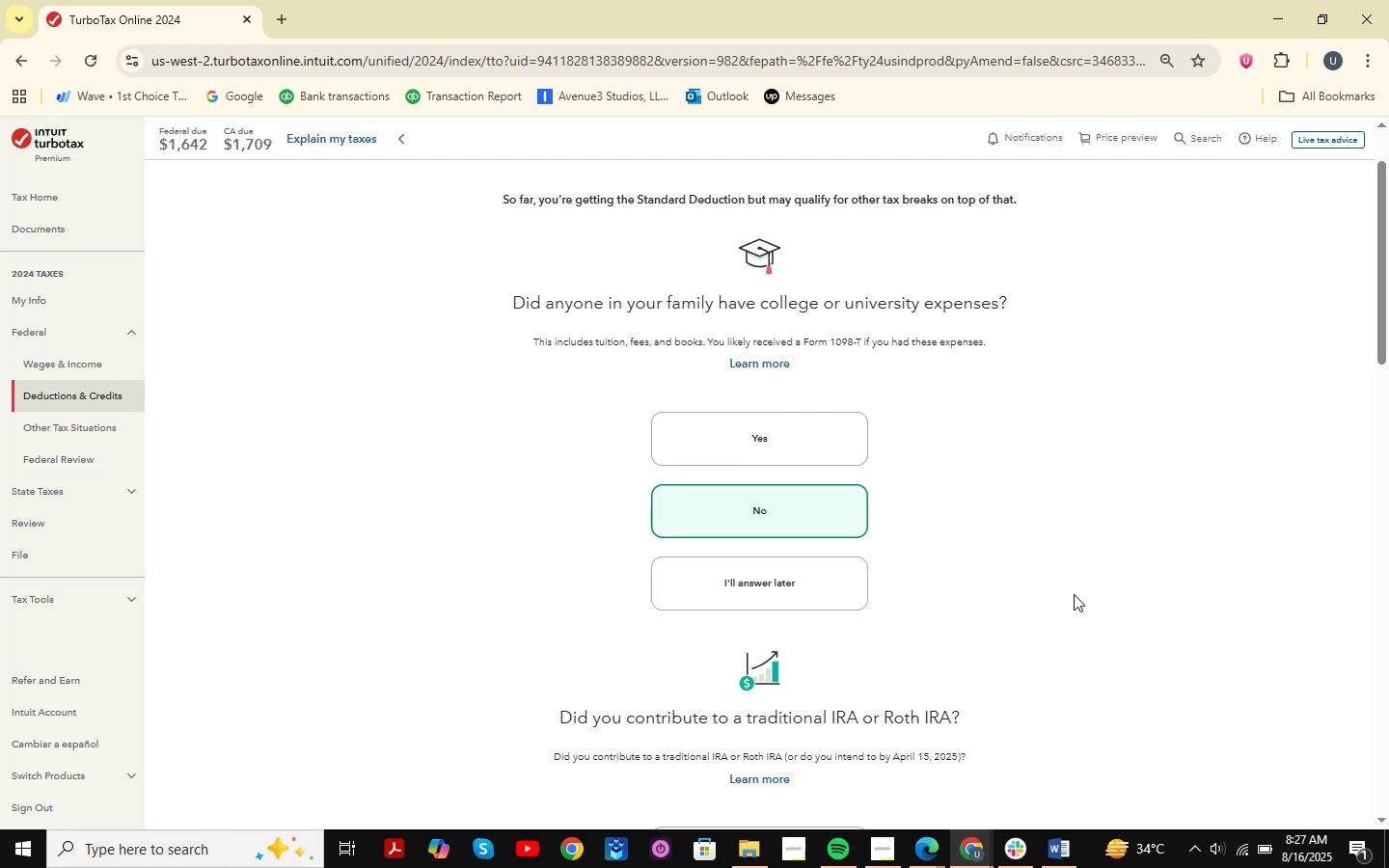 
key(Meta+MetaLeft)
 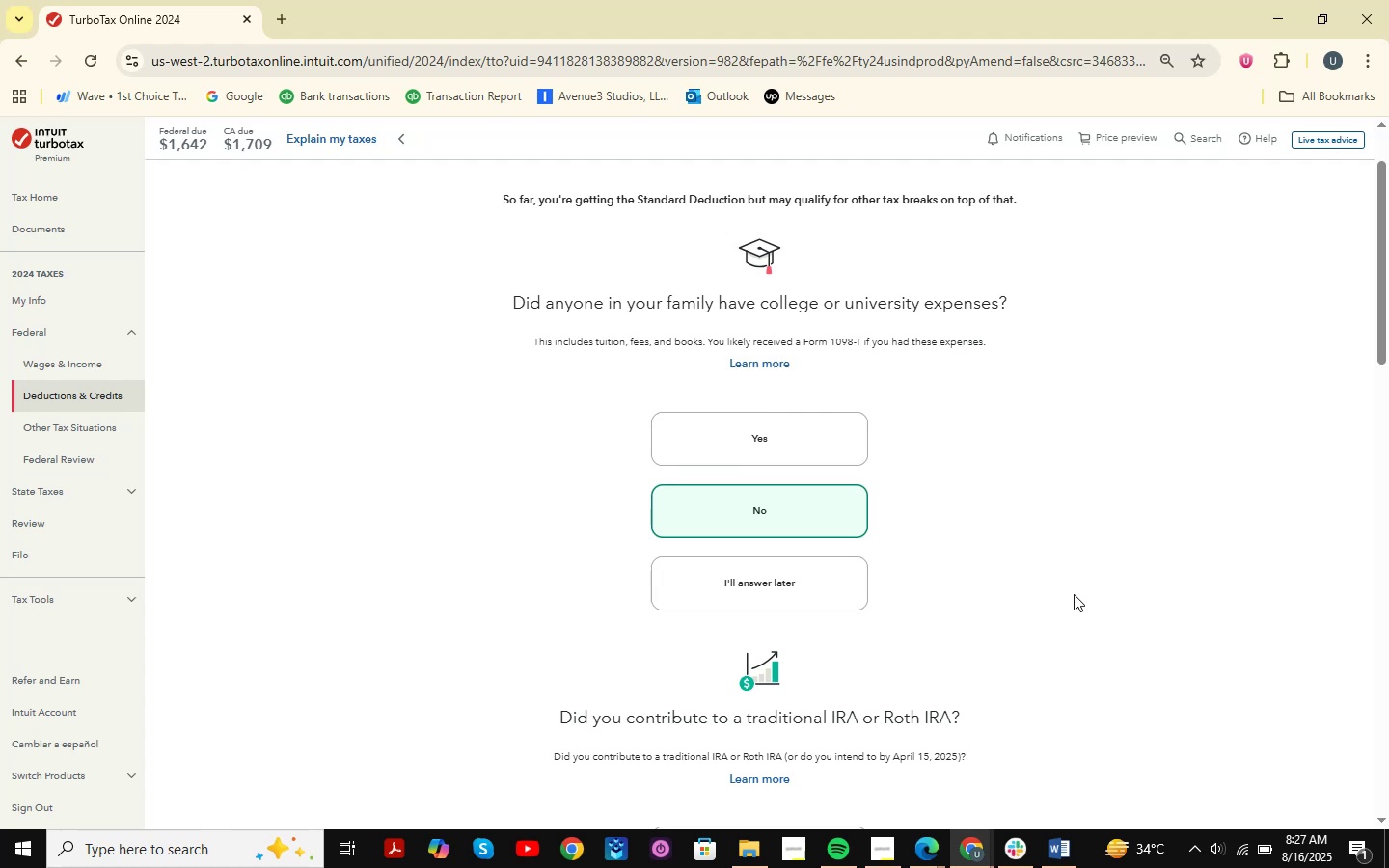 
key(Meta+Shift+ShiftLeft)
 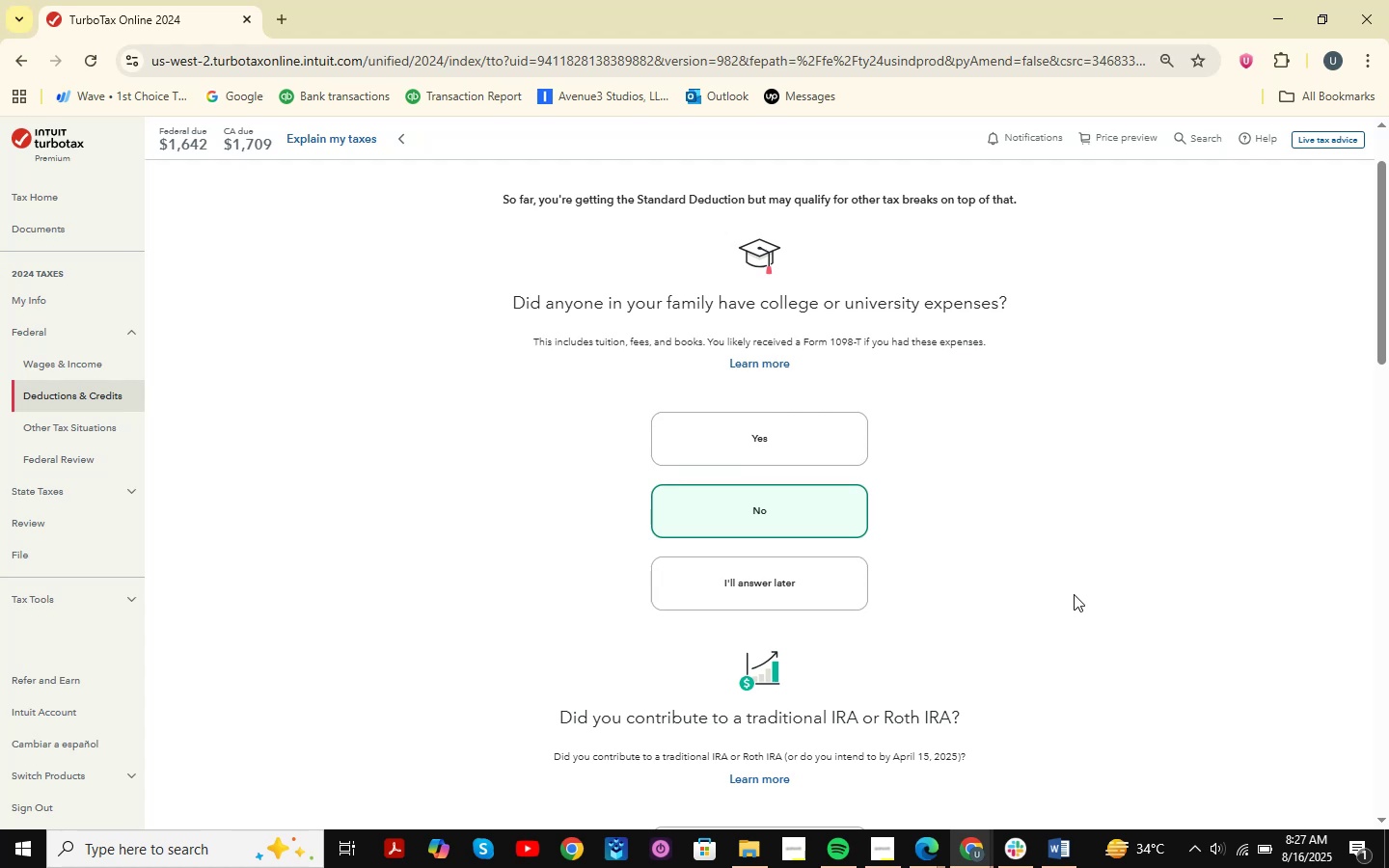 
key(Meta+Shift+S)
 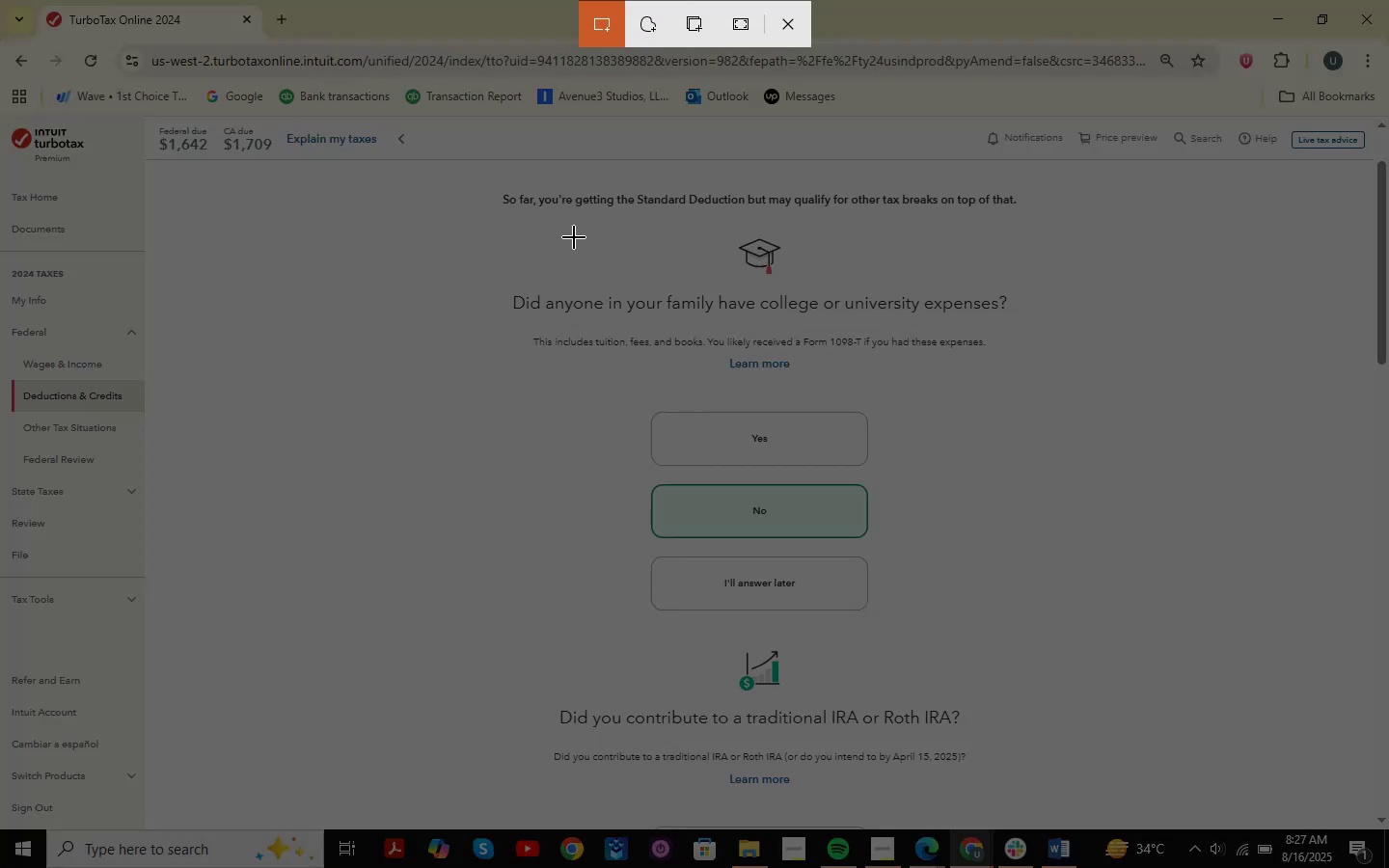 
left_click_drag(start_coordinate=[422, 218], to_coordinate=[1109, 647])
 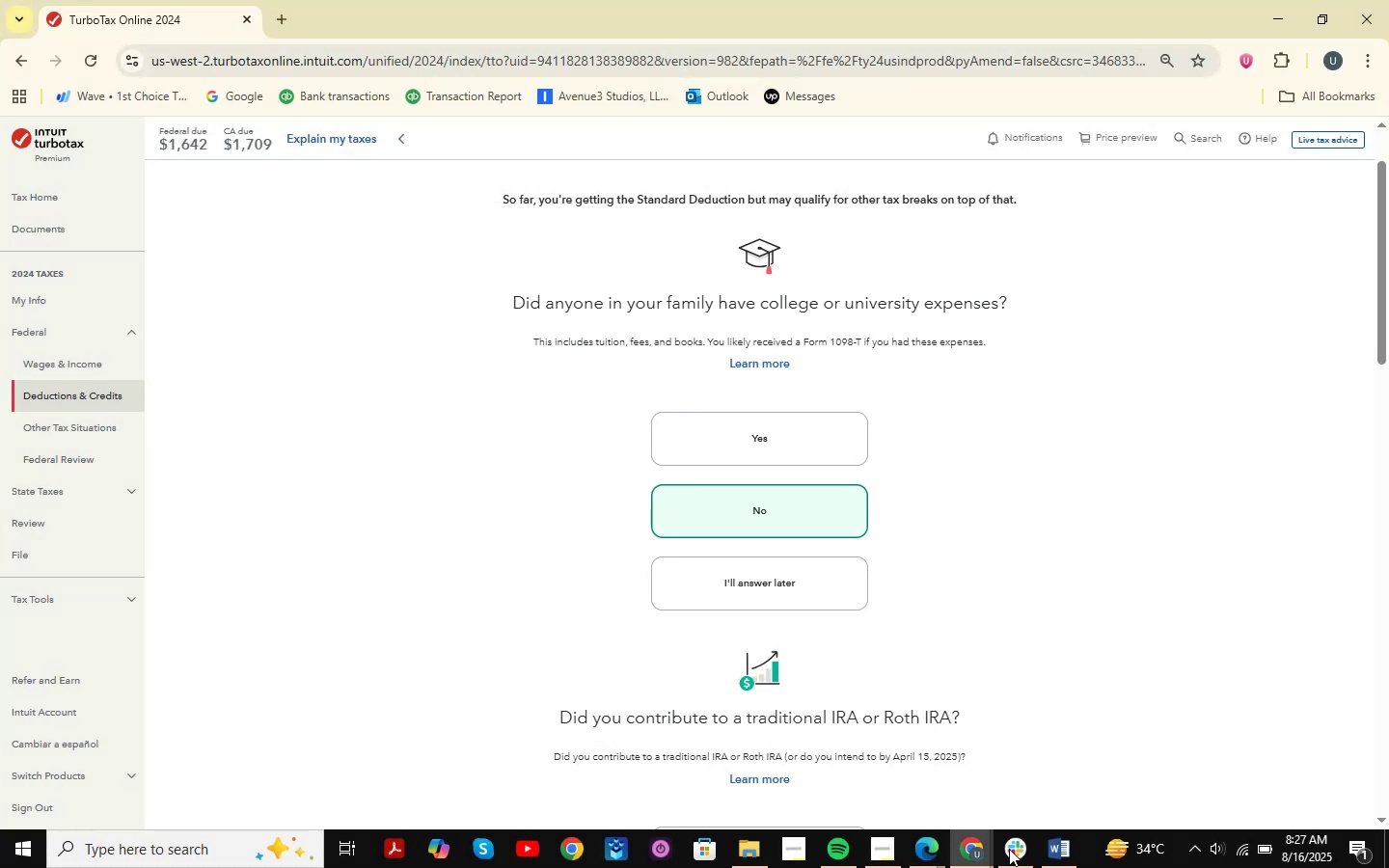 
left_click([969, 851])
 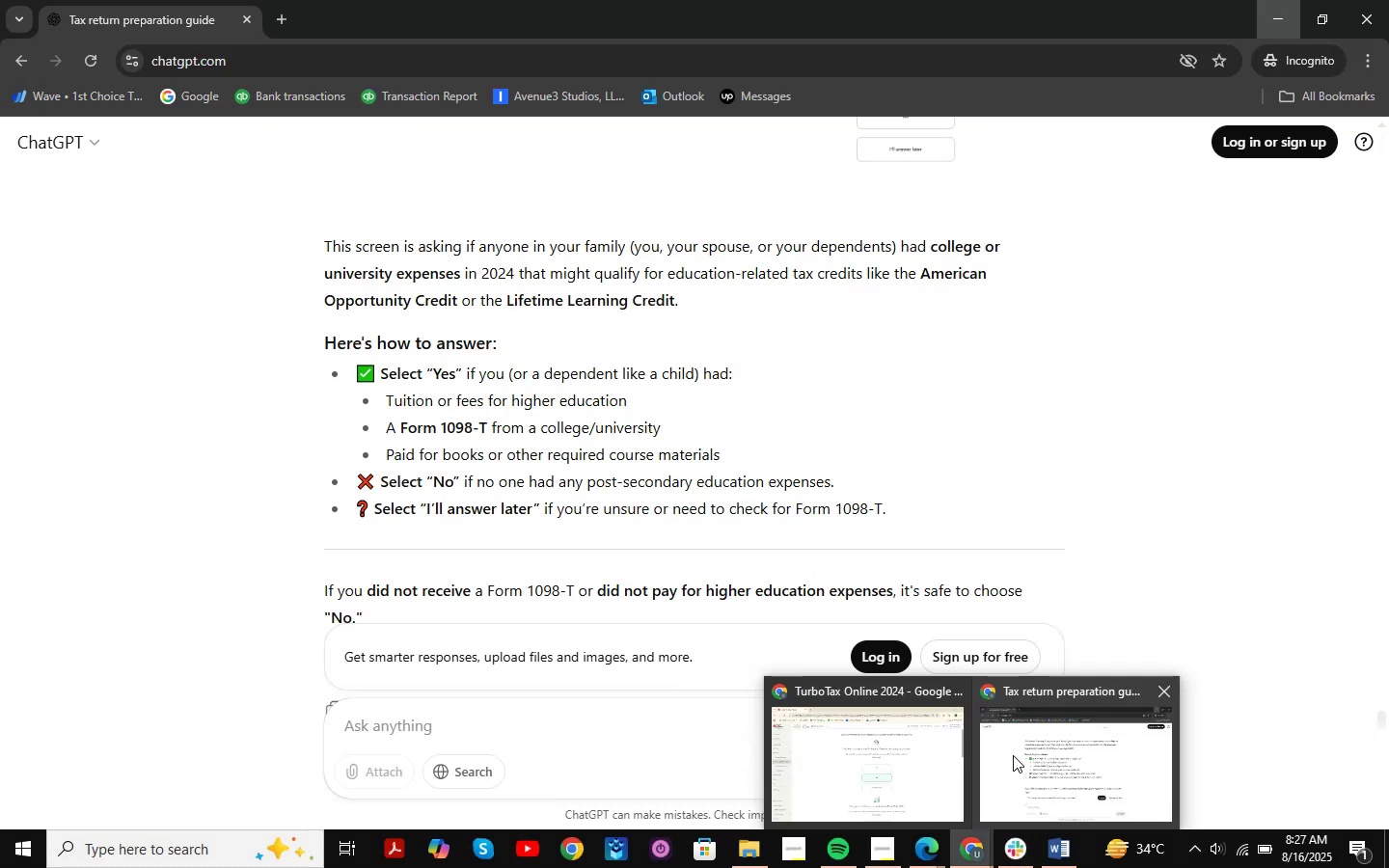 
left_click([1013, 755])
 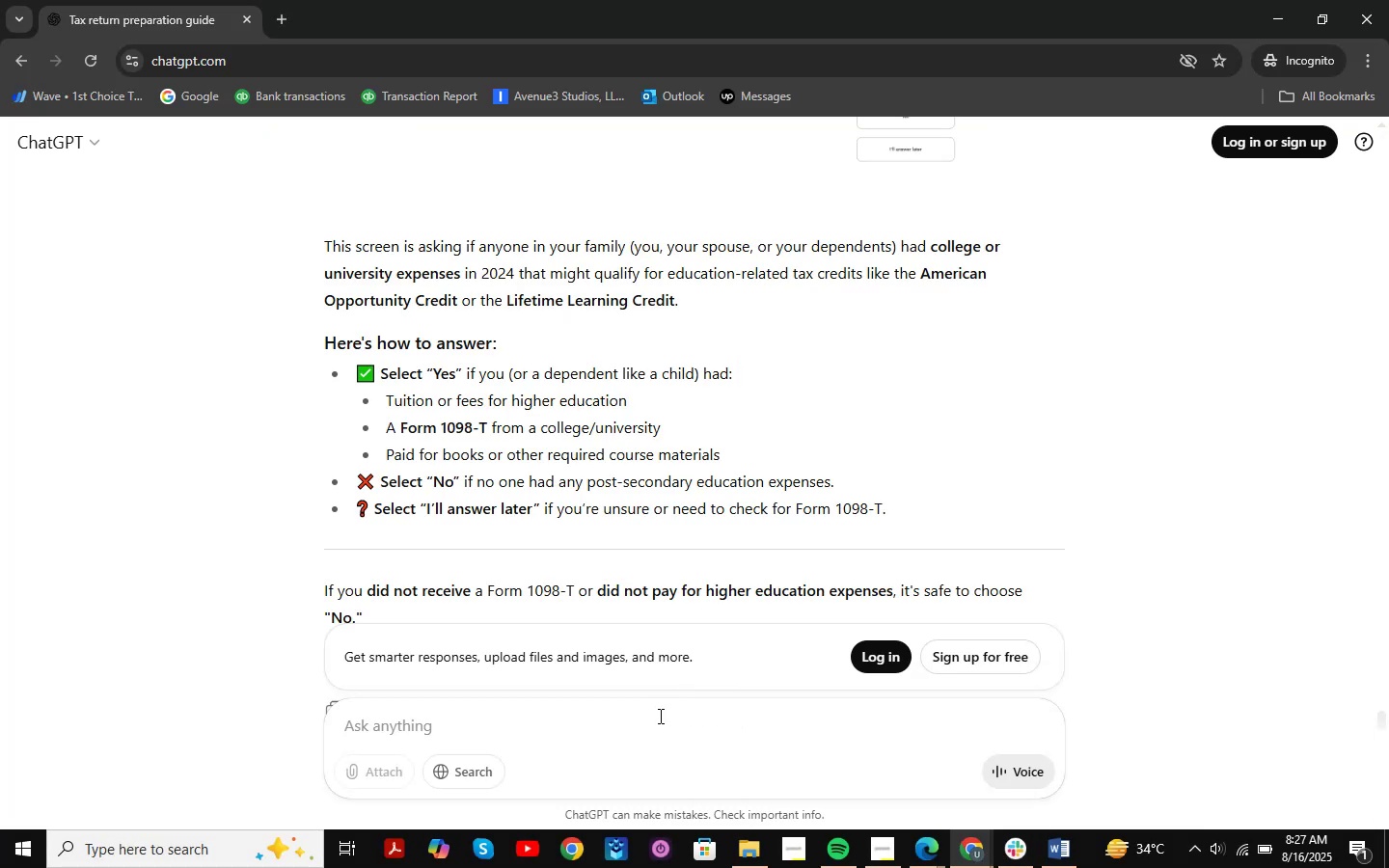 
left_click([649, 707])
 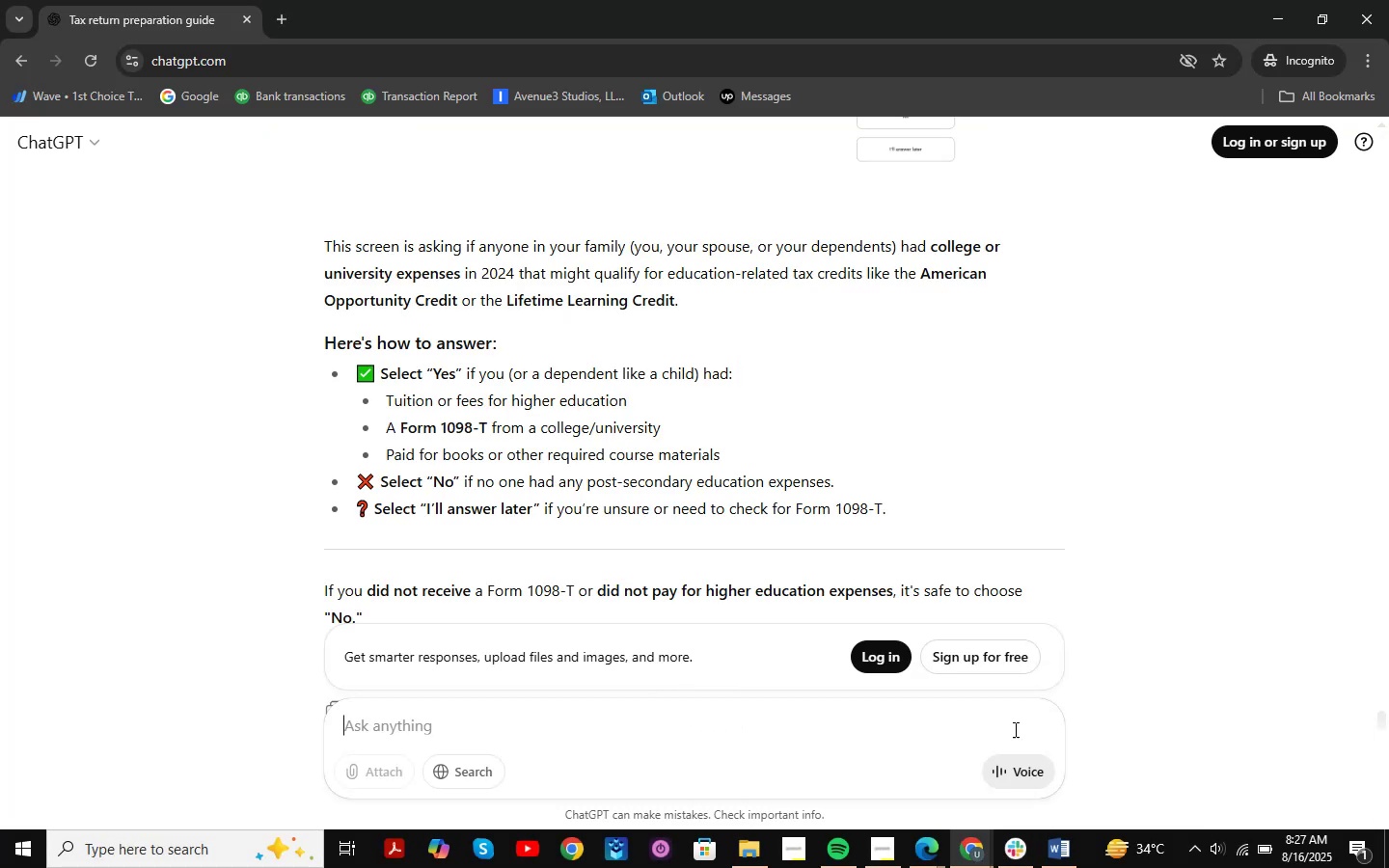 
key(Control+V)
 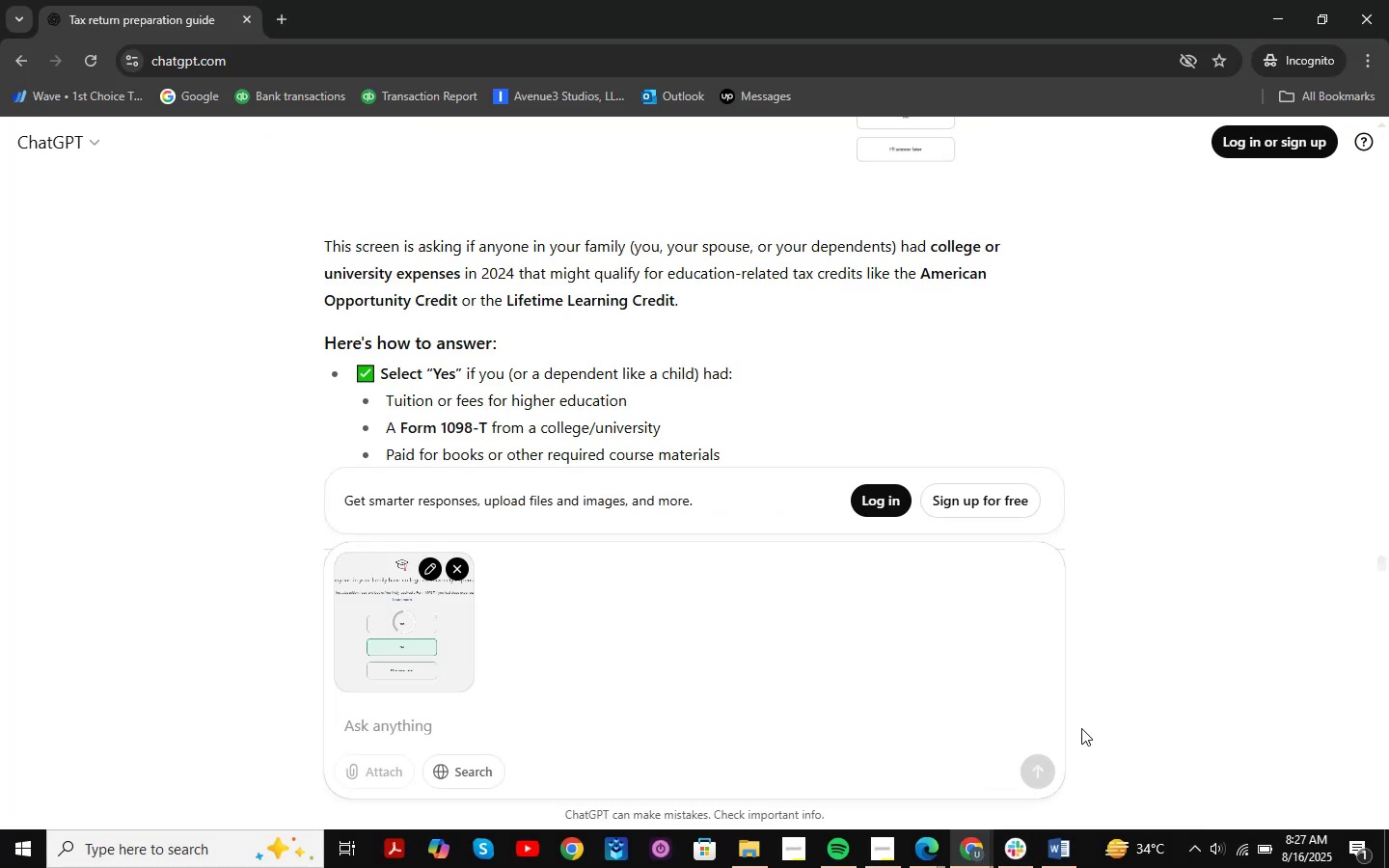 
key(NumpadEnter)
 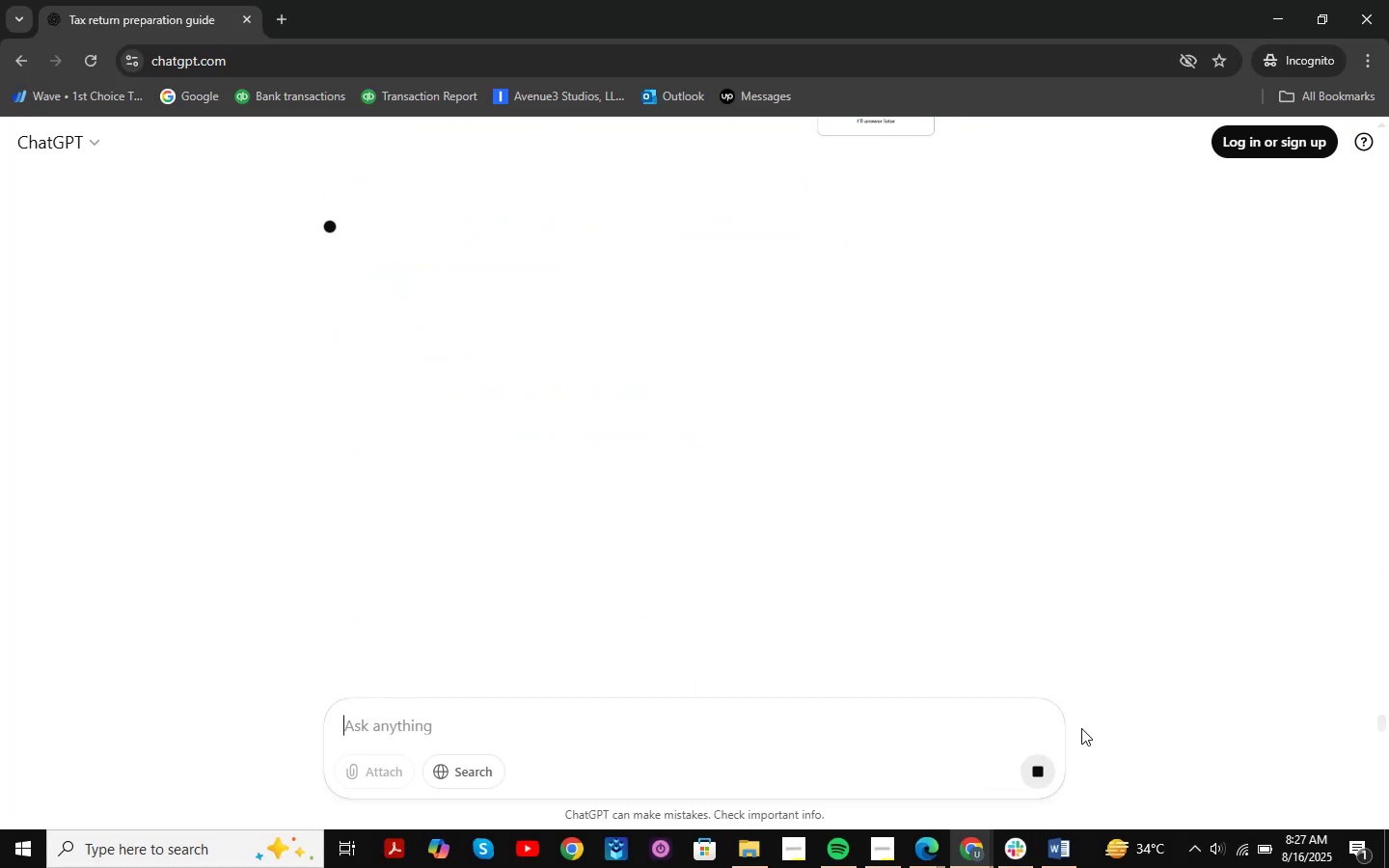 
scroll: coordinate [922, 397], scroll_direction: up, amount: 2.0
 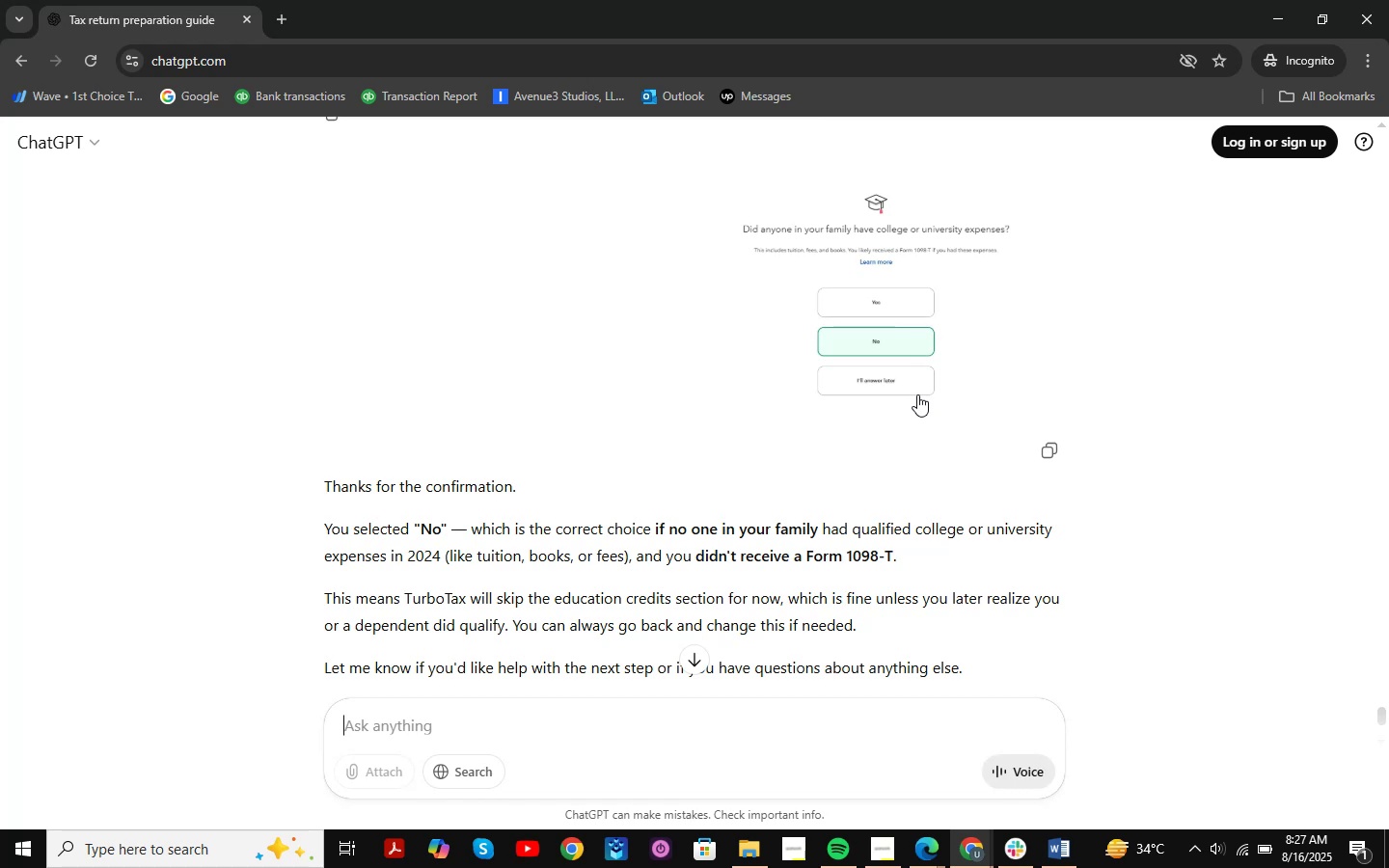 
left_click_drag(start_coordinate=[524, 529], to_coordinate=[1038, 547])
 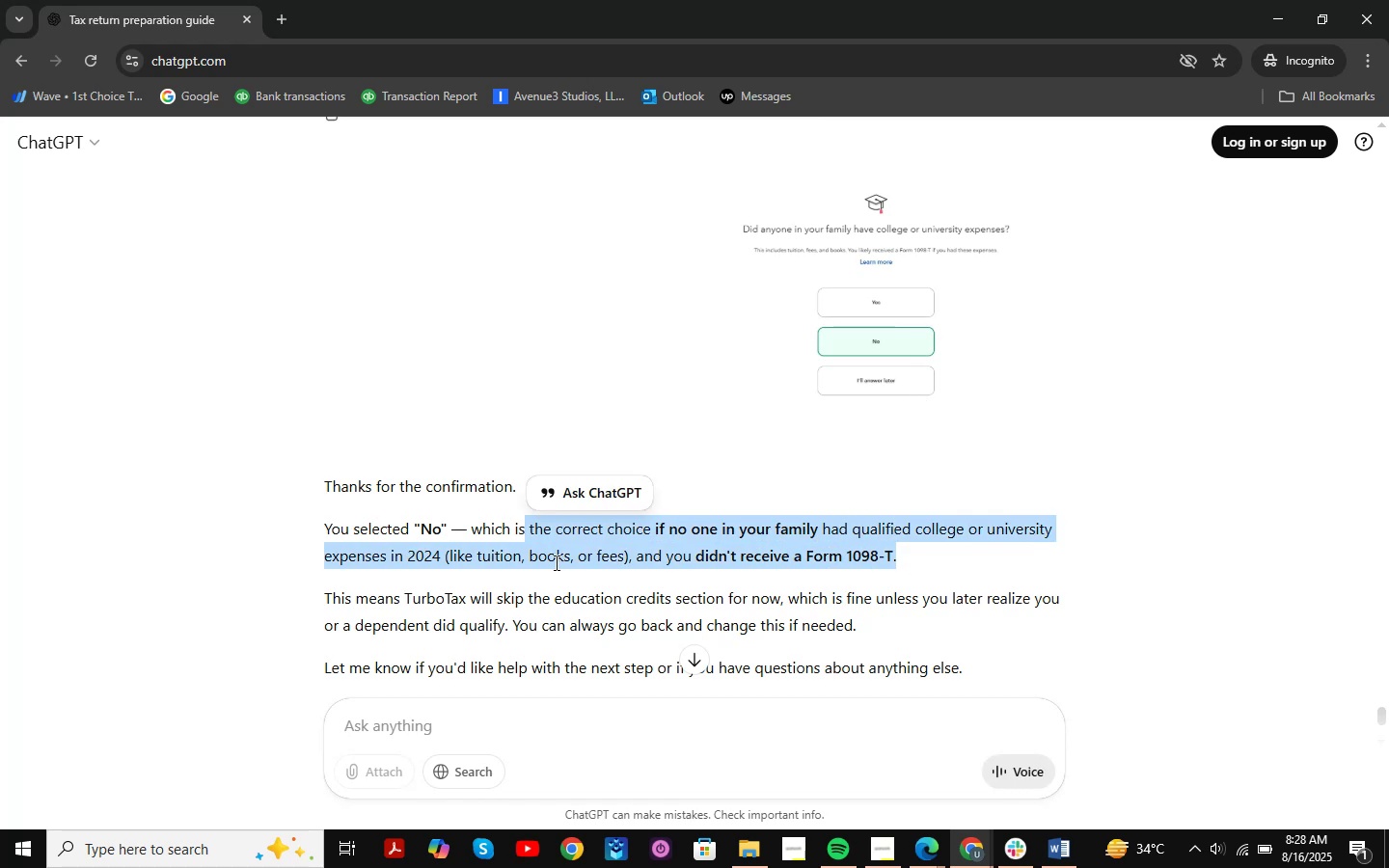 
scroll: coordinate [627, 472], scroll_direction: down, amount: 2.0
 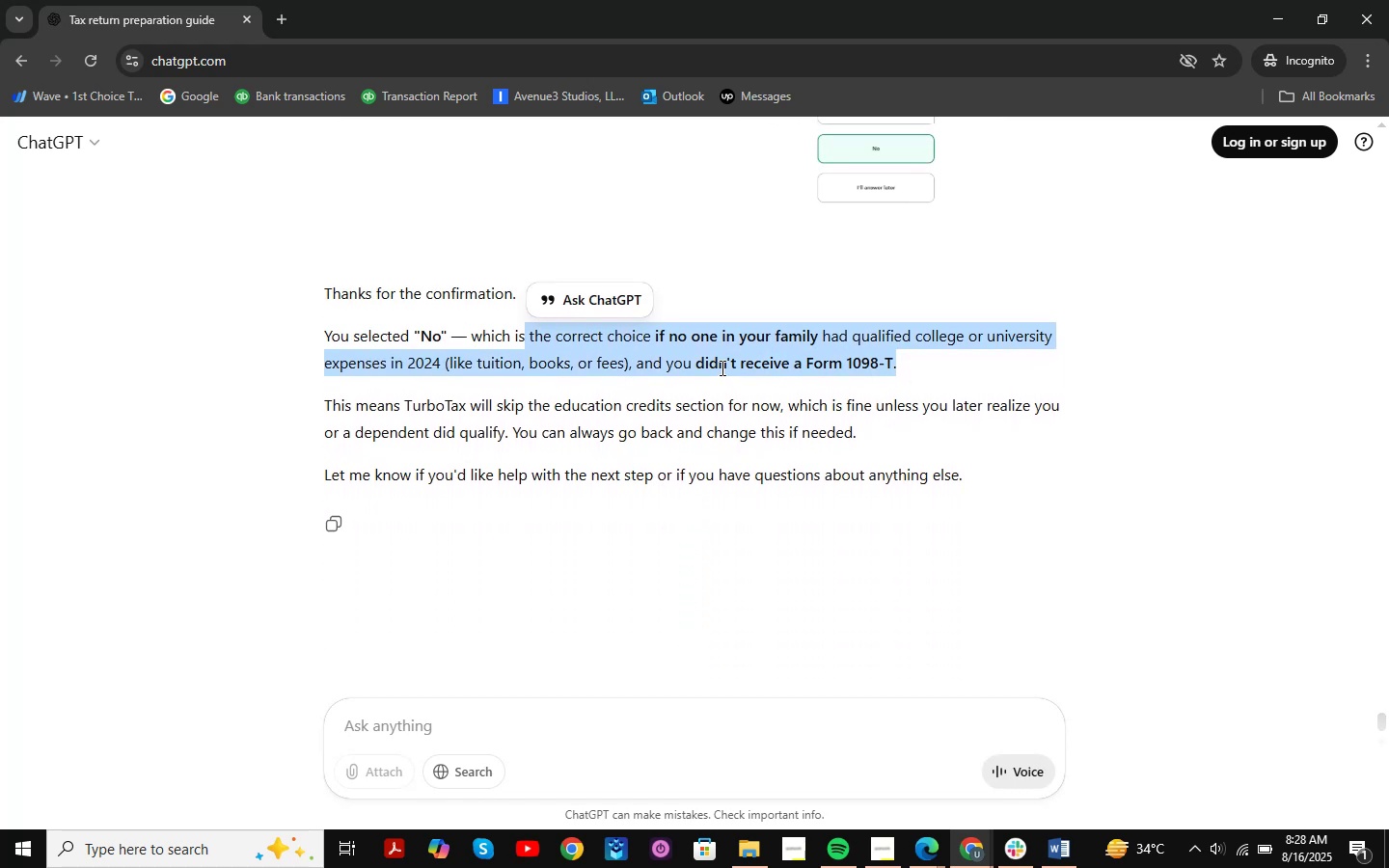 
left_click([940, 341])
 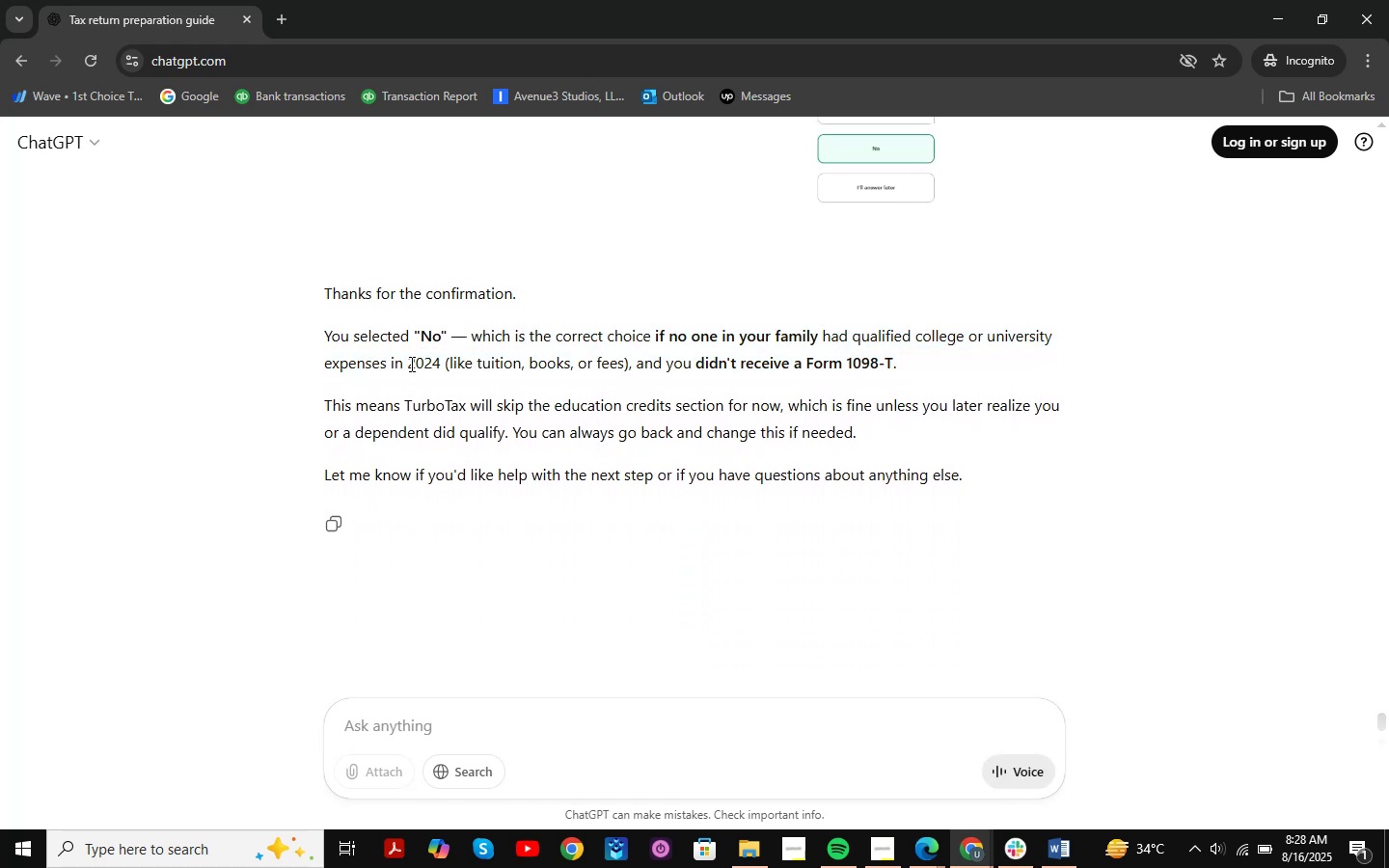 
left_click_drag(start_coordinate=[337, 366], to_coordinate=[1000, 378])
 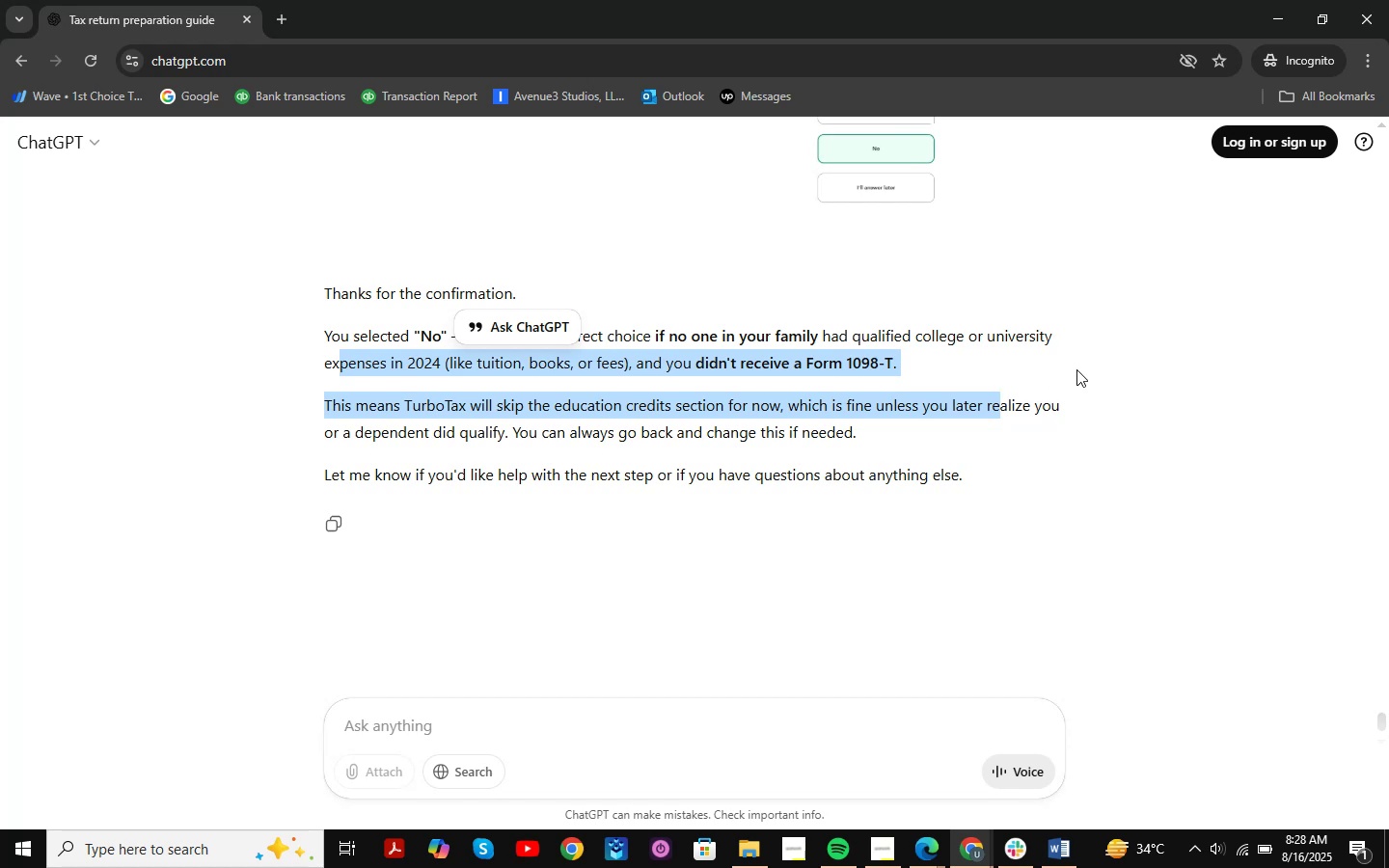 
left_click([1086, 369])
 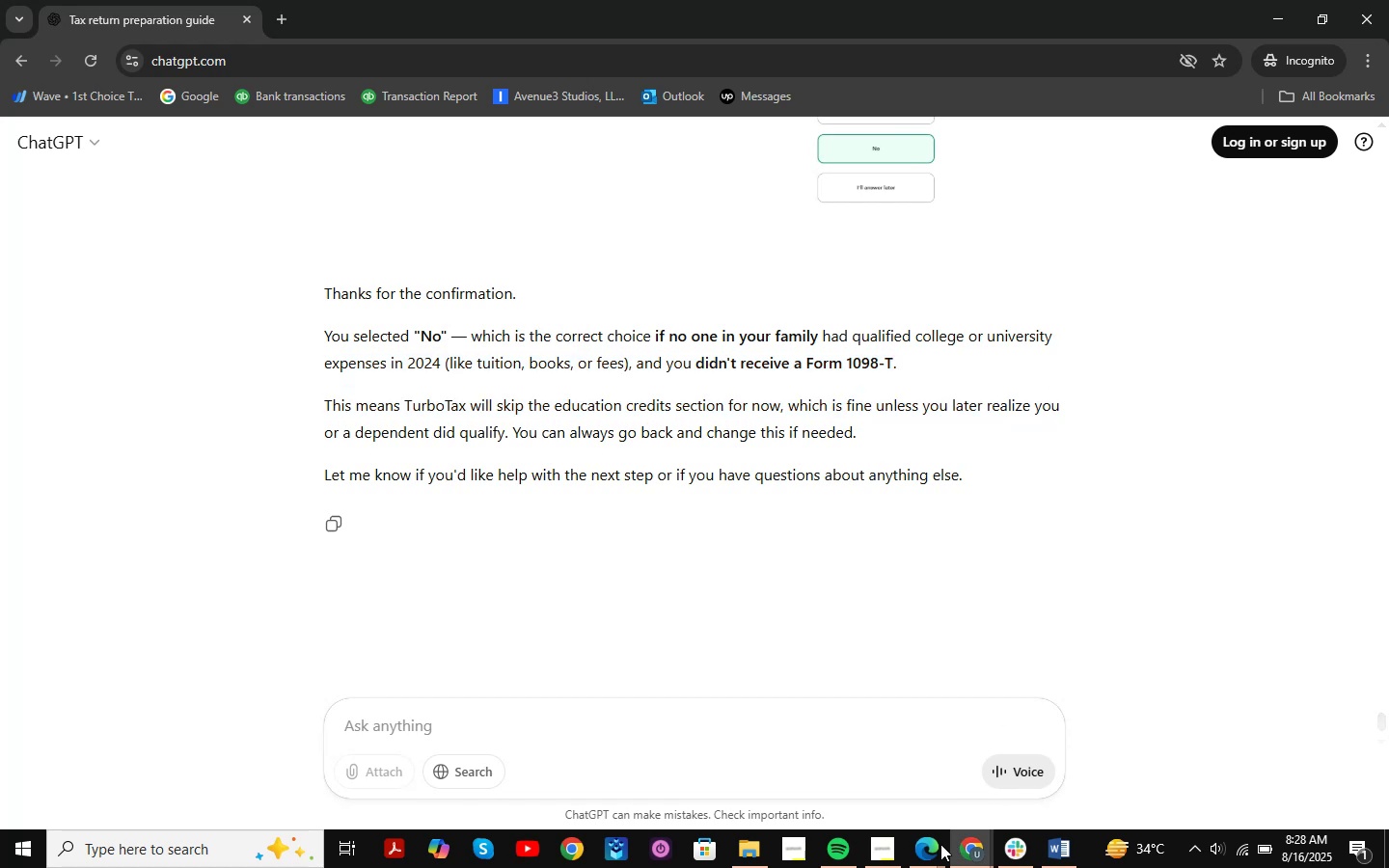 
left_click([932, 851])
 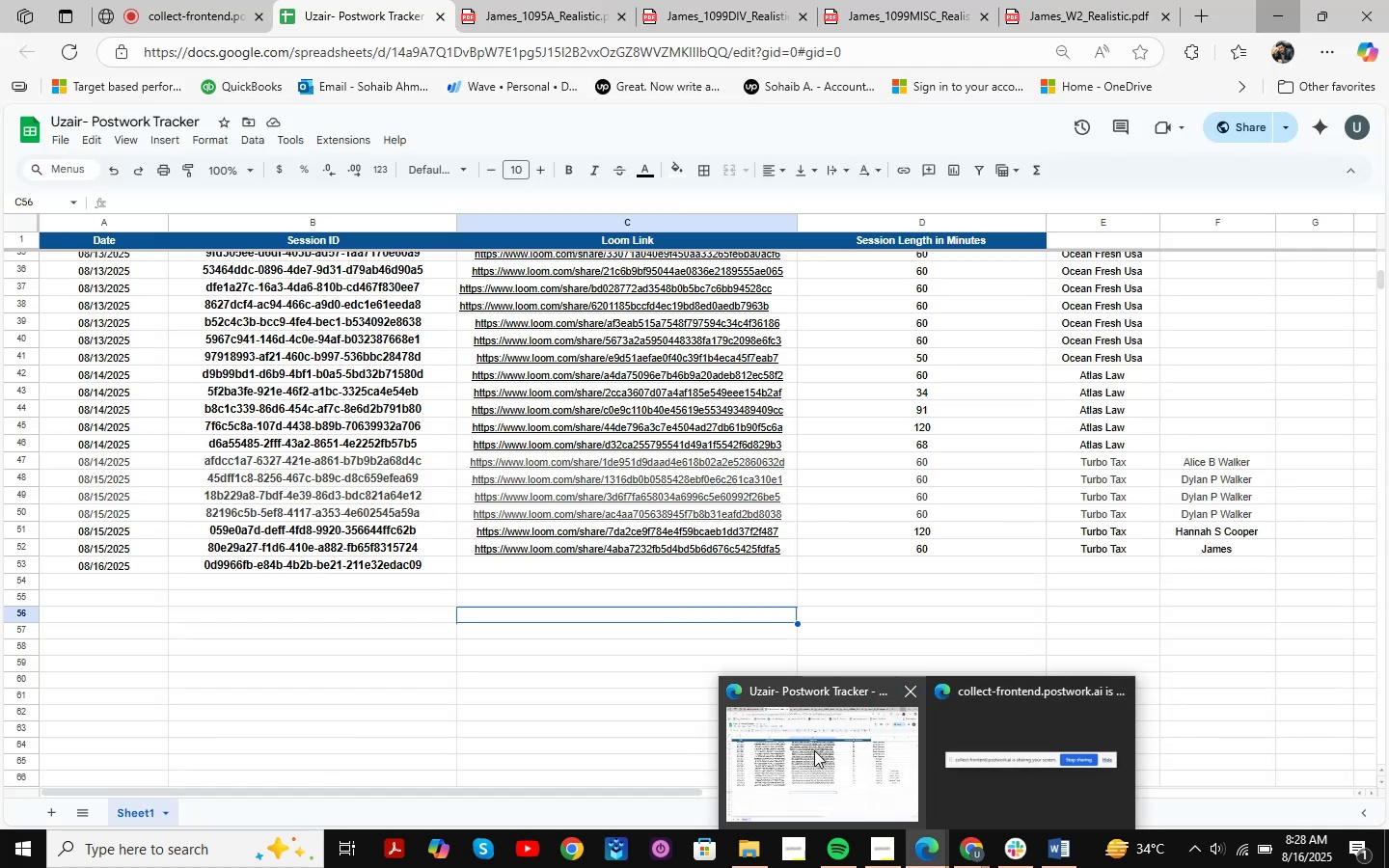 
left_click([814, 750])
 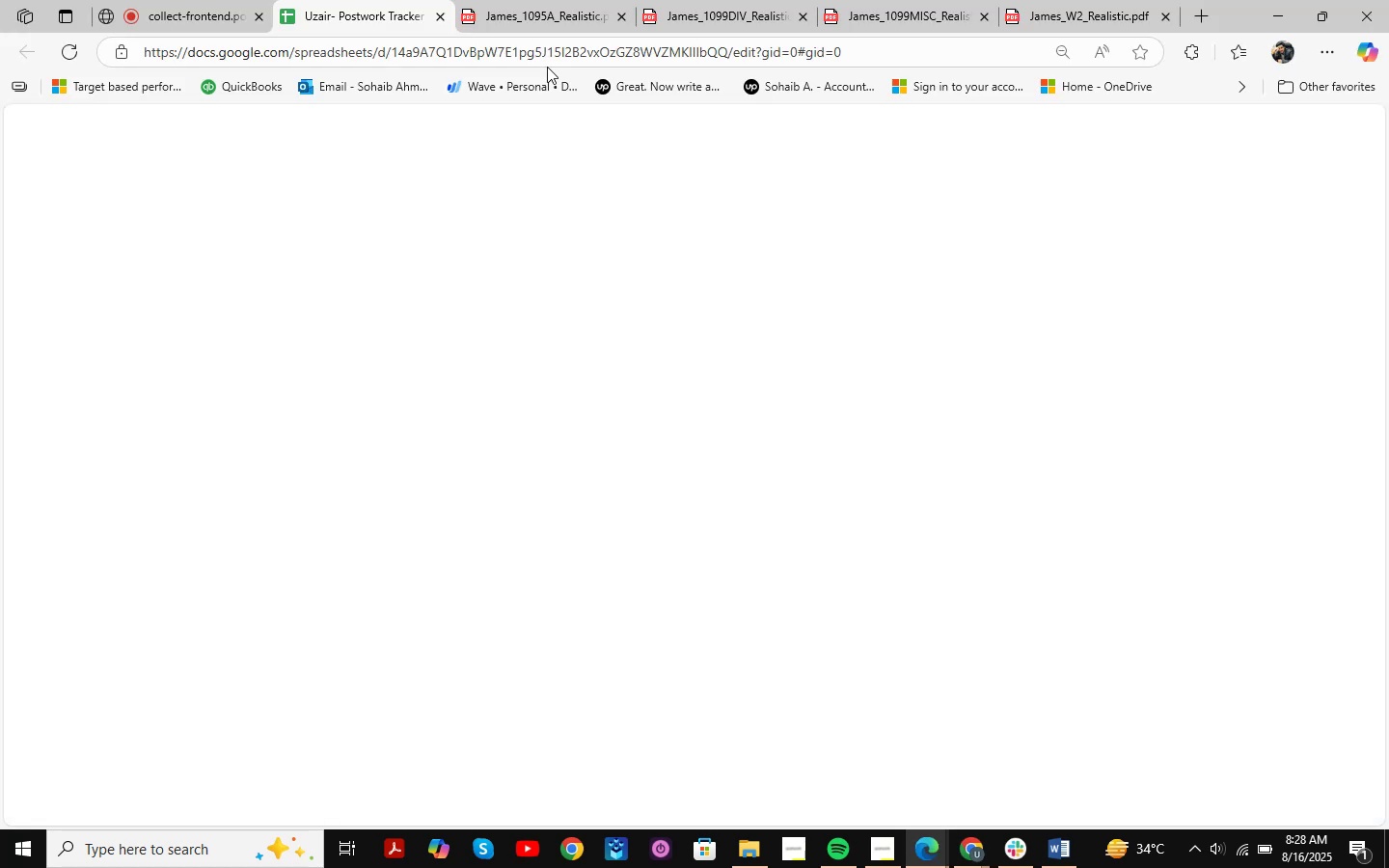 
left_click([535, 0])
 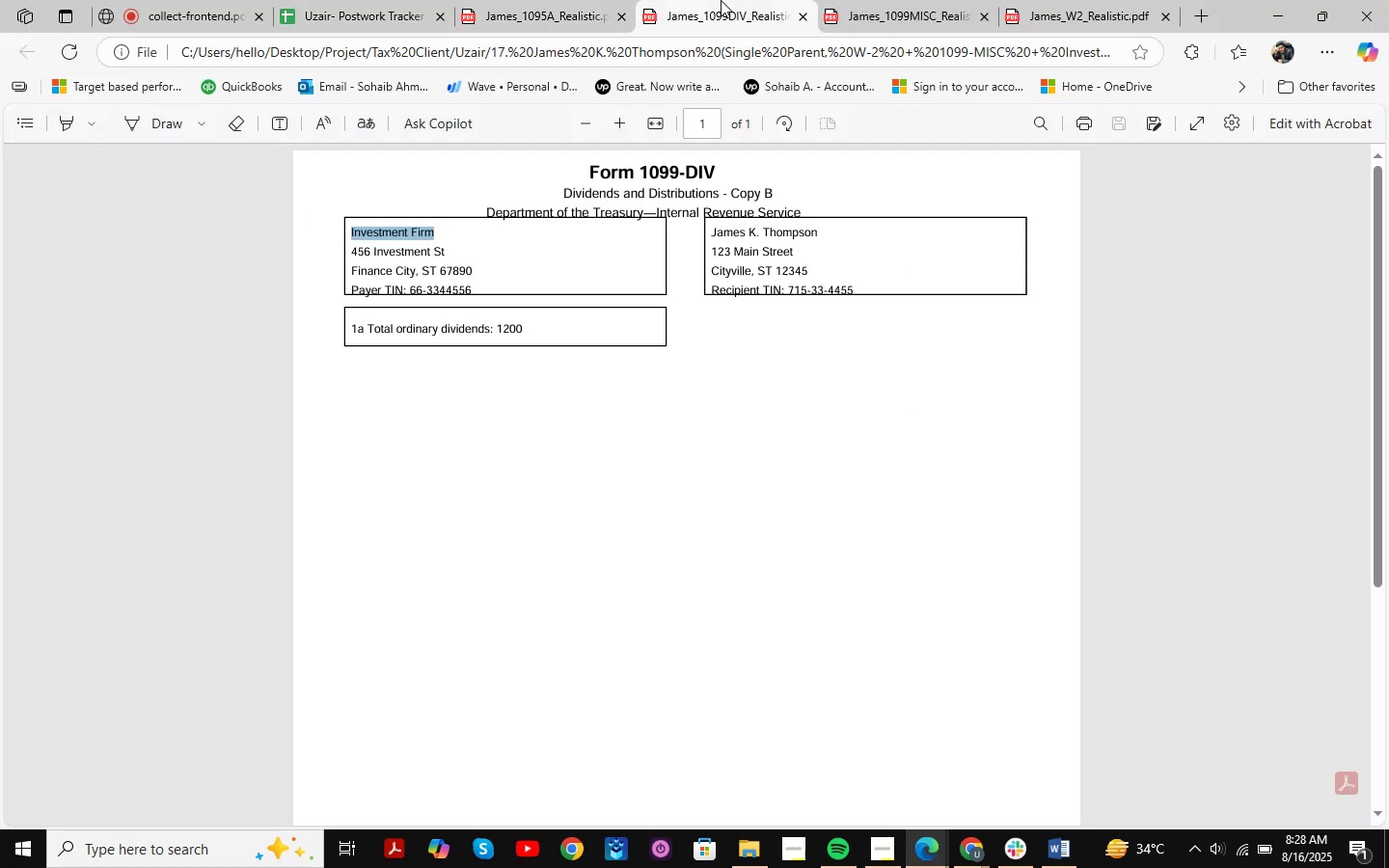 
double_click([909, 6])
 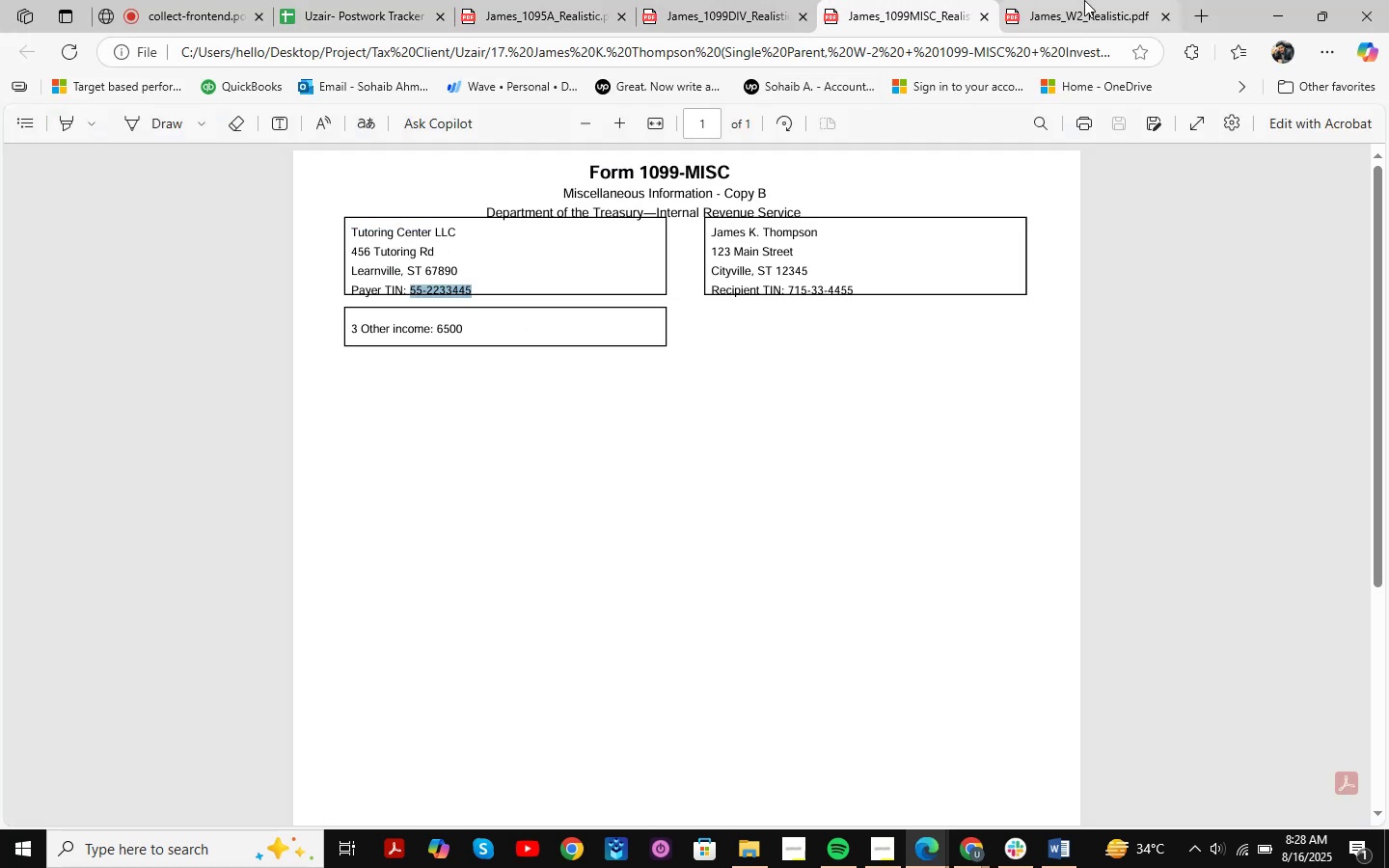 
triple_click([1084, 0])
 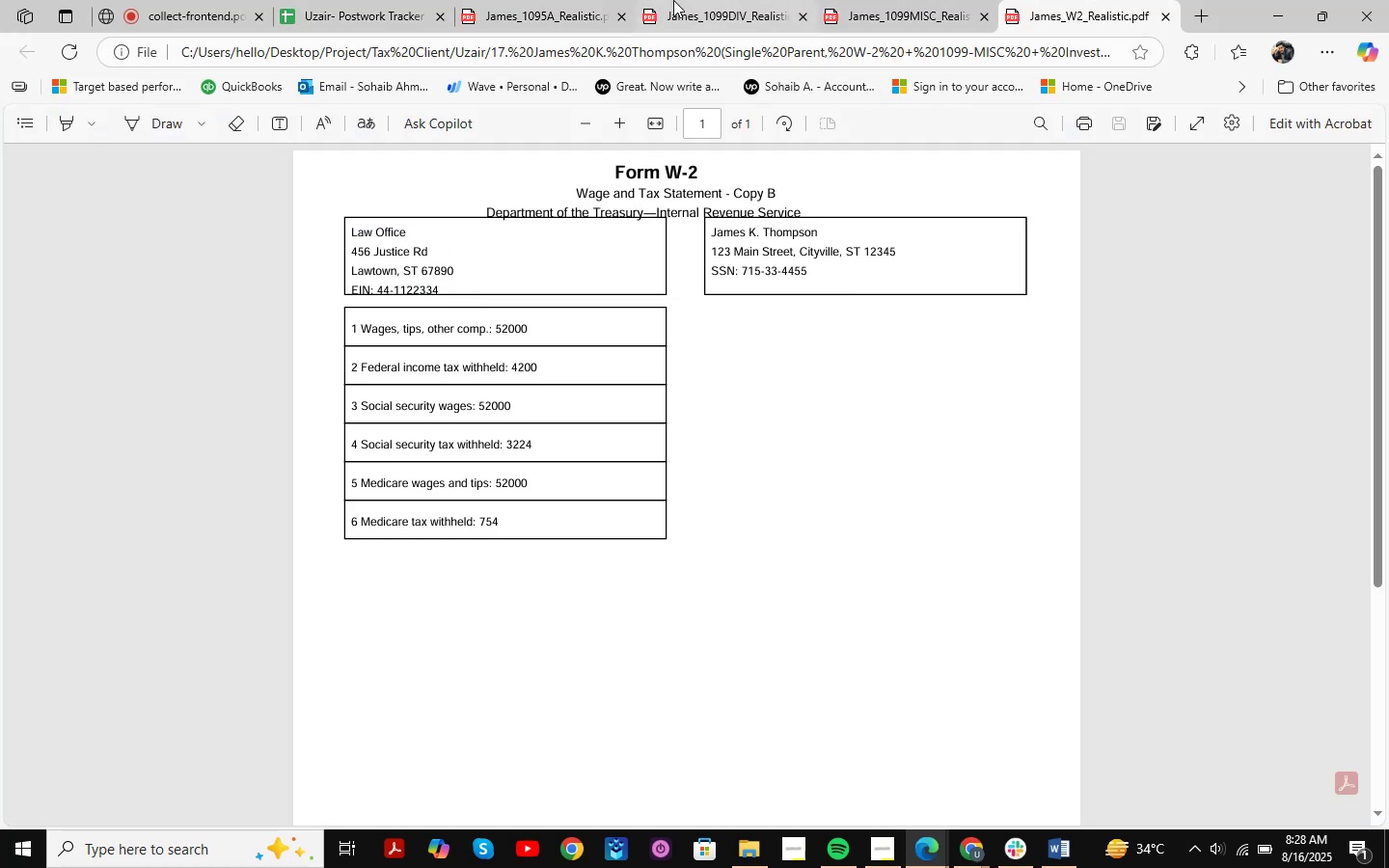 
double_click([551, 0])
 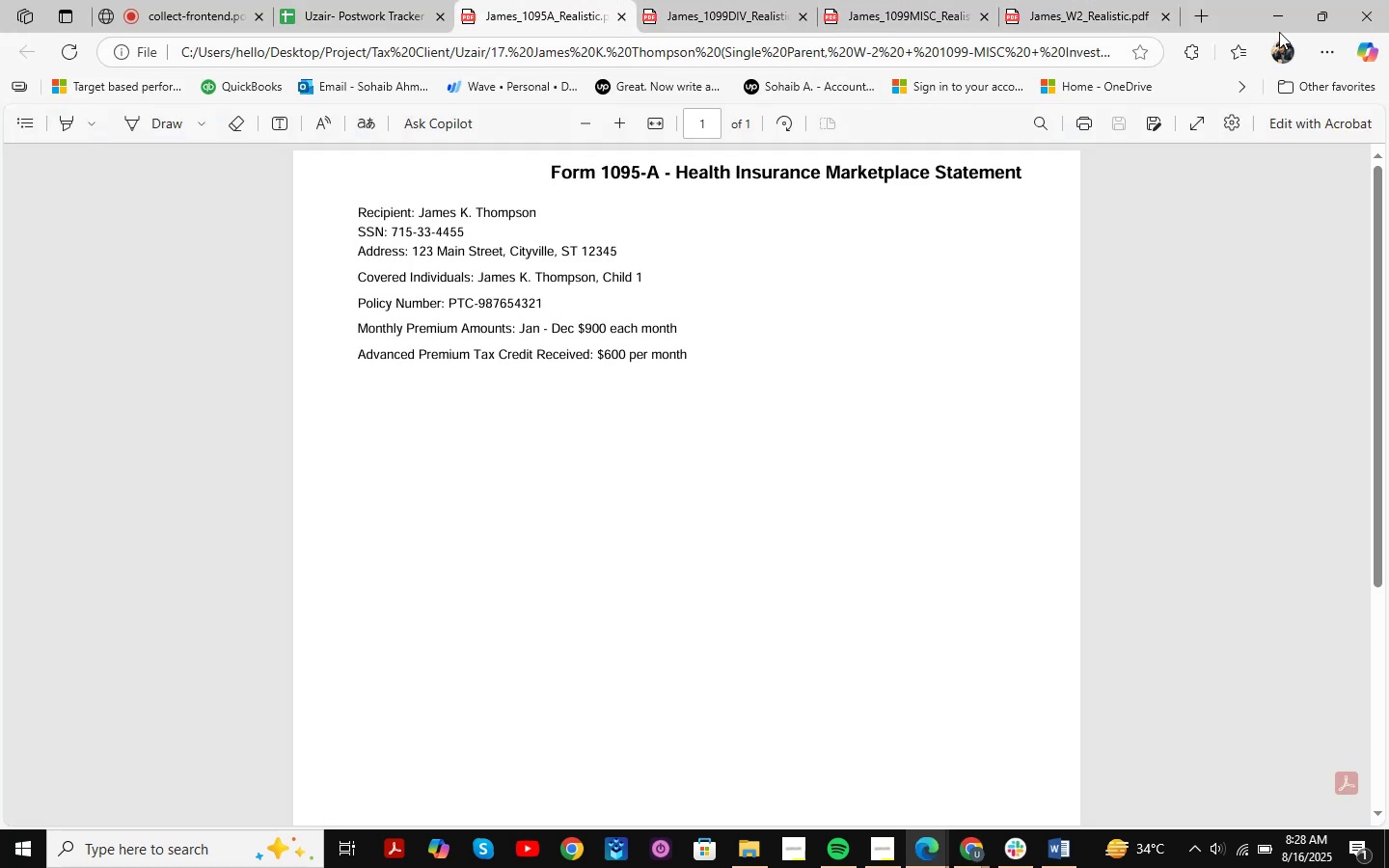 
left_click([1279, 30])
 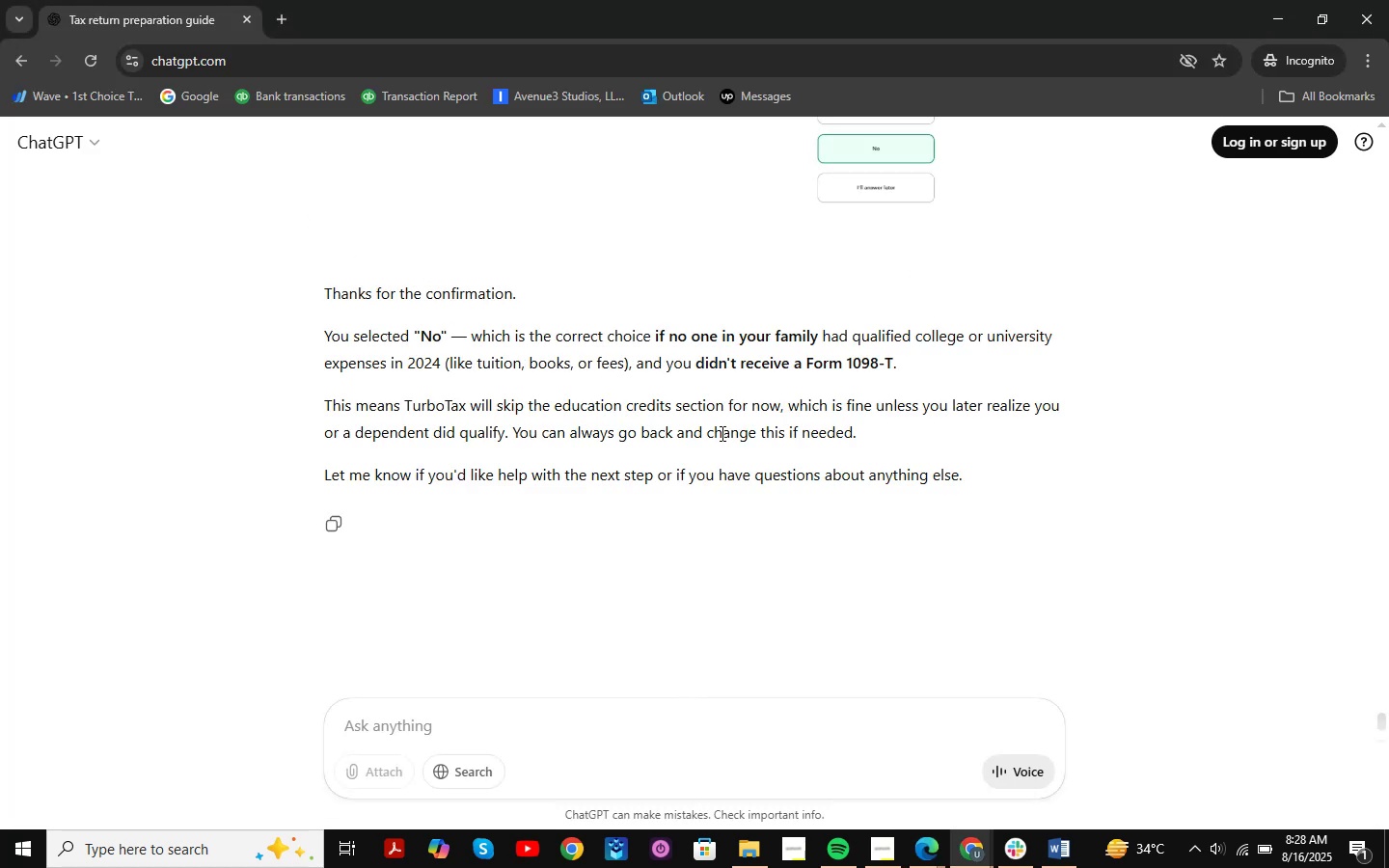 
scroll: coordinate [721, 433], scroll_direction: up, amount: 3.0
 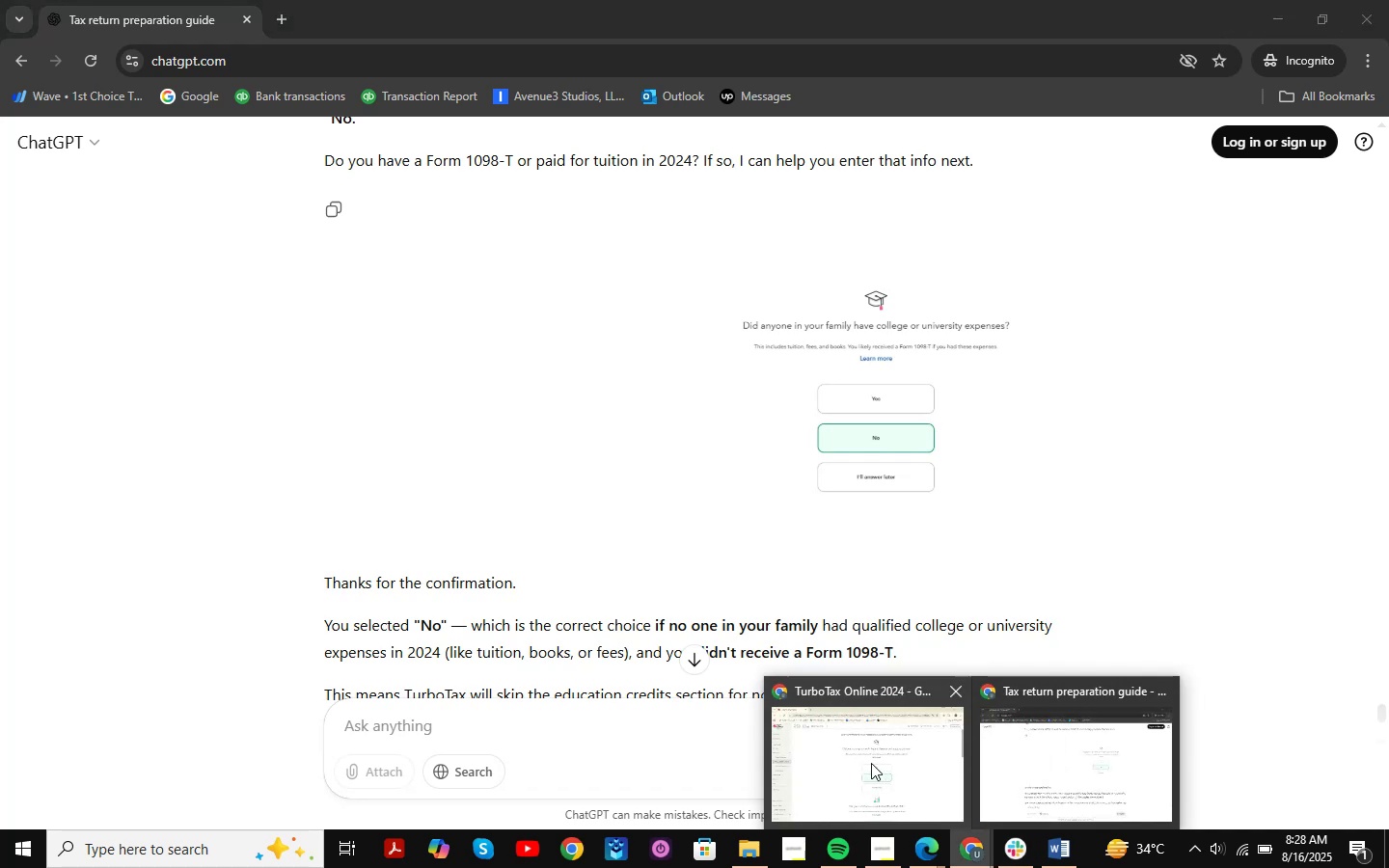 
left_click([871, 763])
 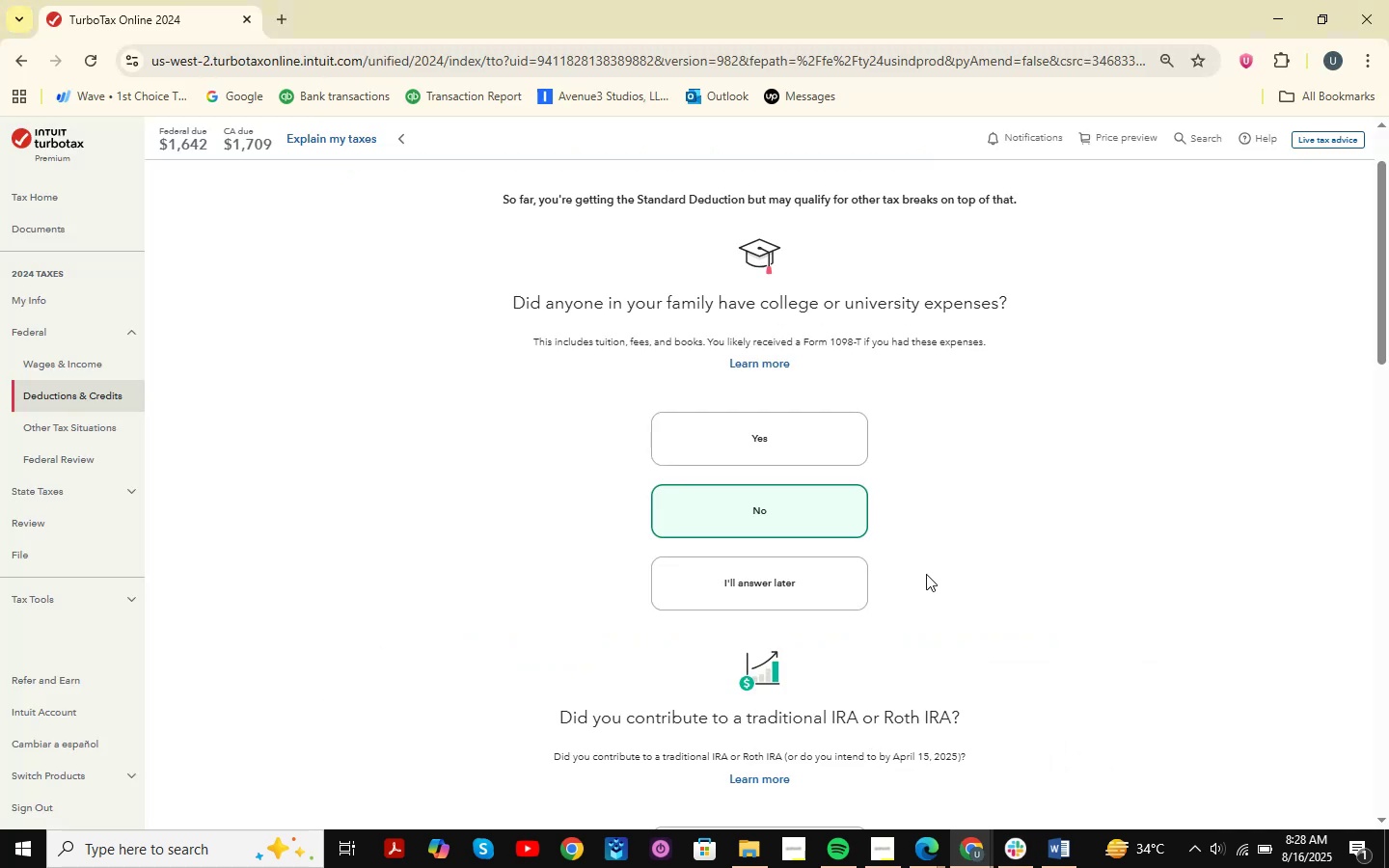 
scroll: coordinate [926, 574], scroll_direction: none, amount: 0.0
 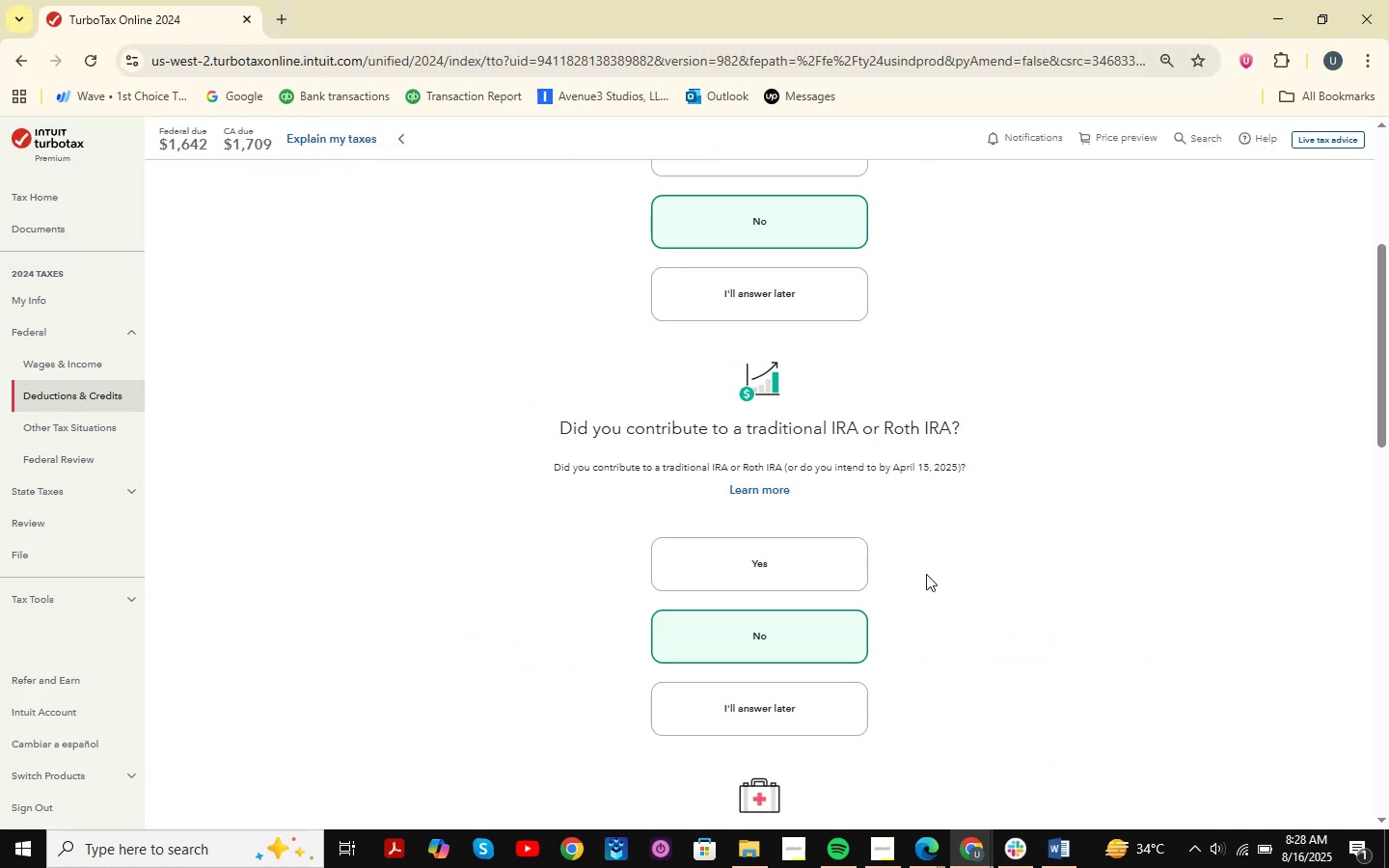 
scroll: coordinate [926, 574], scroll_direction: down, amount: 2.0
 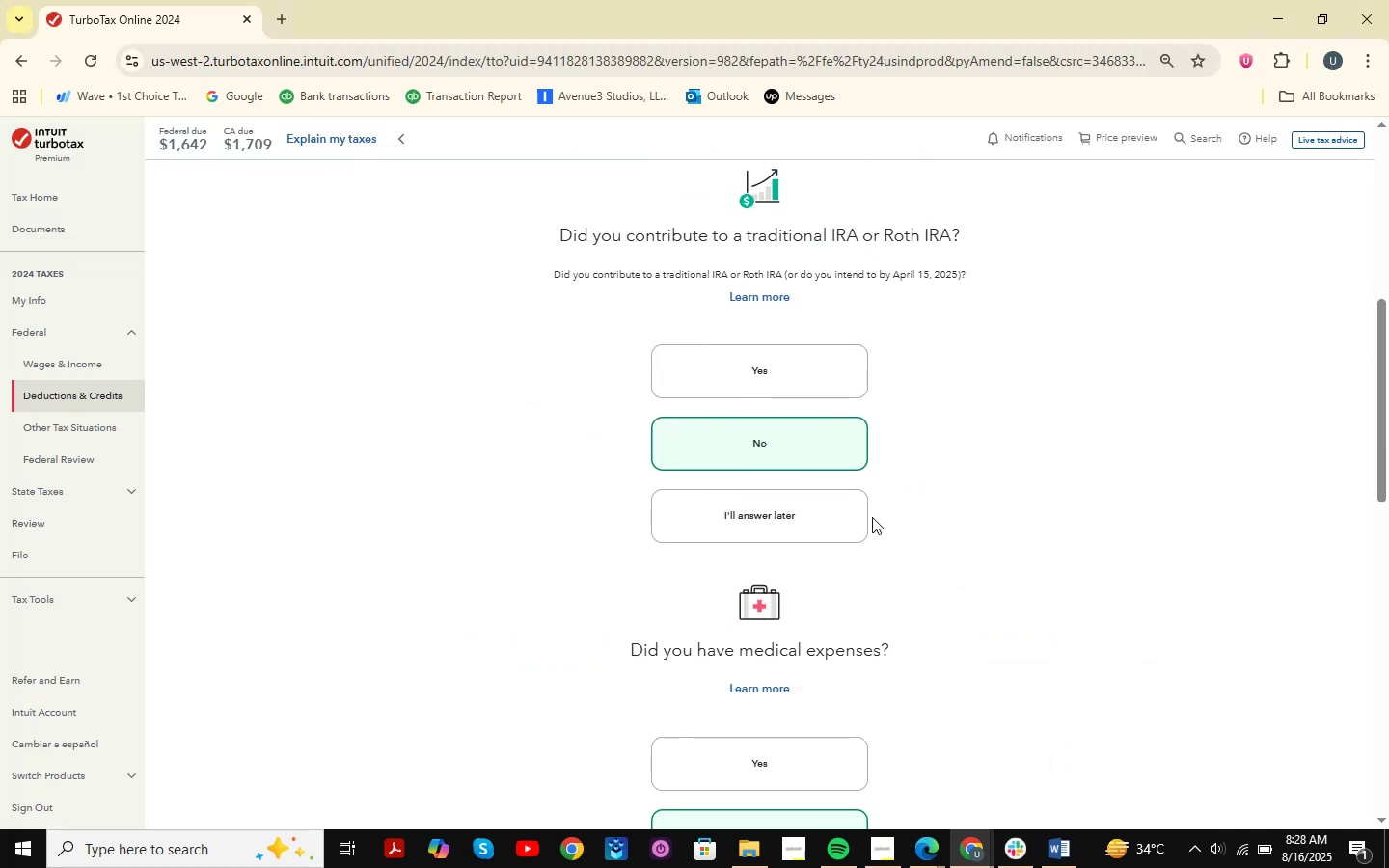 
wait(5.51)
 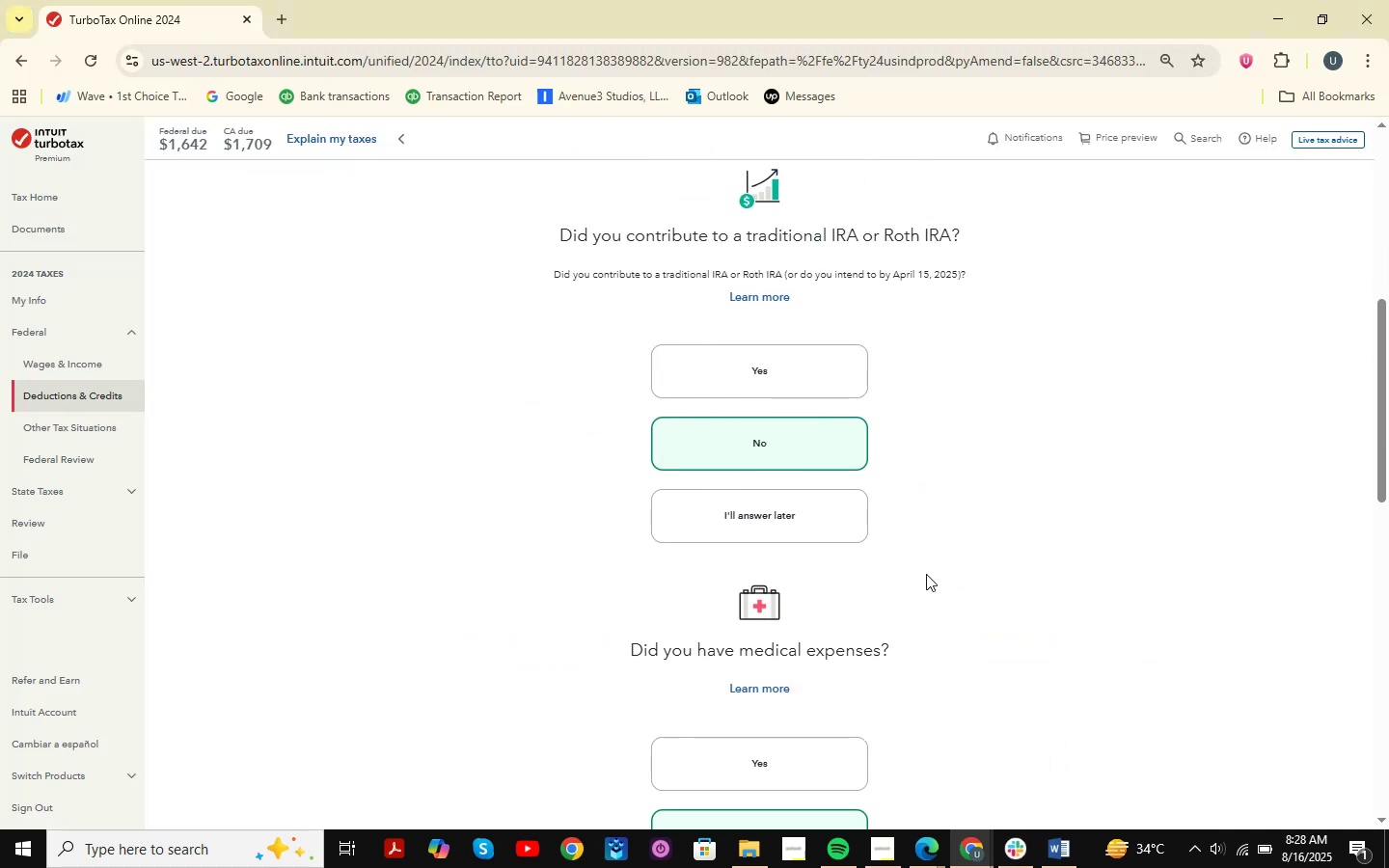 
scroll: coordinate [844, 447], scroll_direction: down, amount: 2.0
 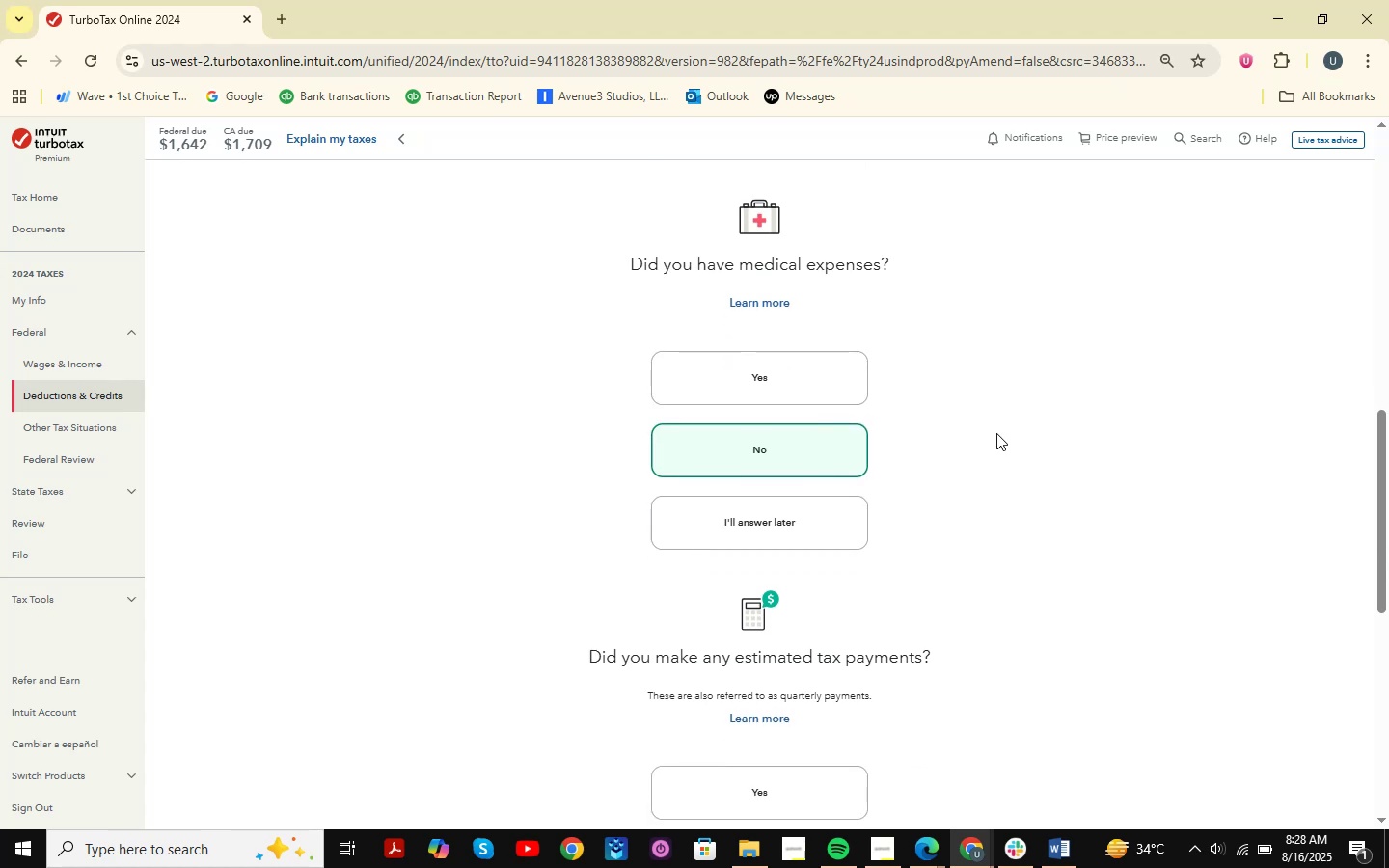 
key(Shift+ShiftLeft)
 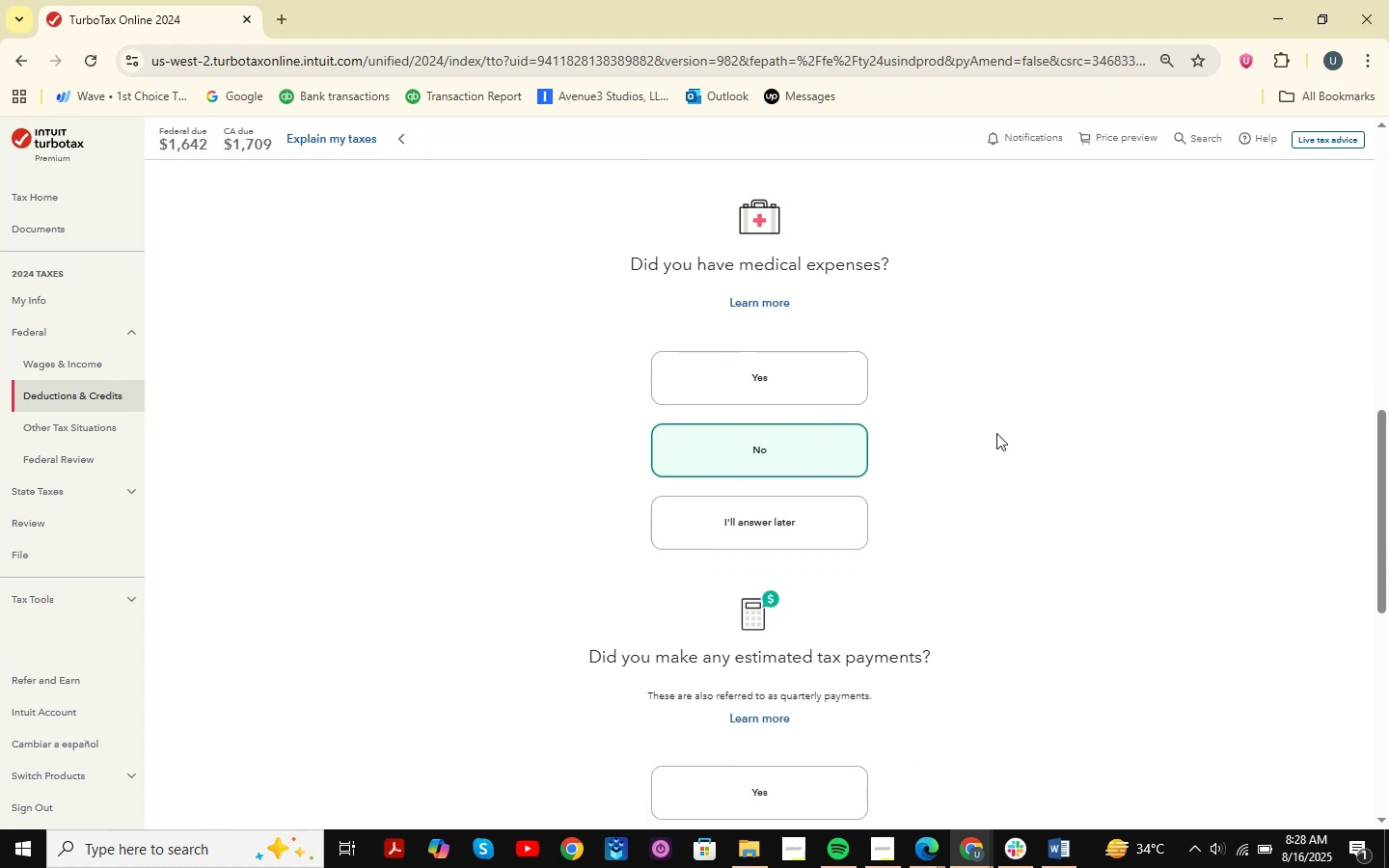 
key(Meta+Shift+MetaLeft)
 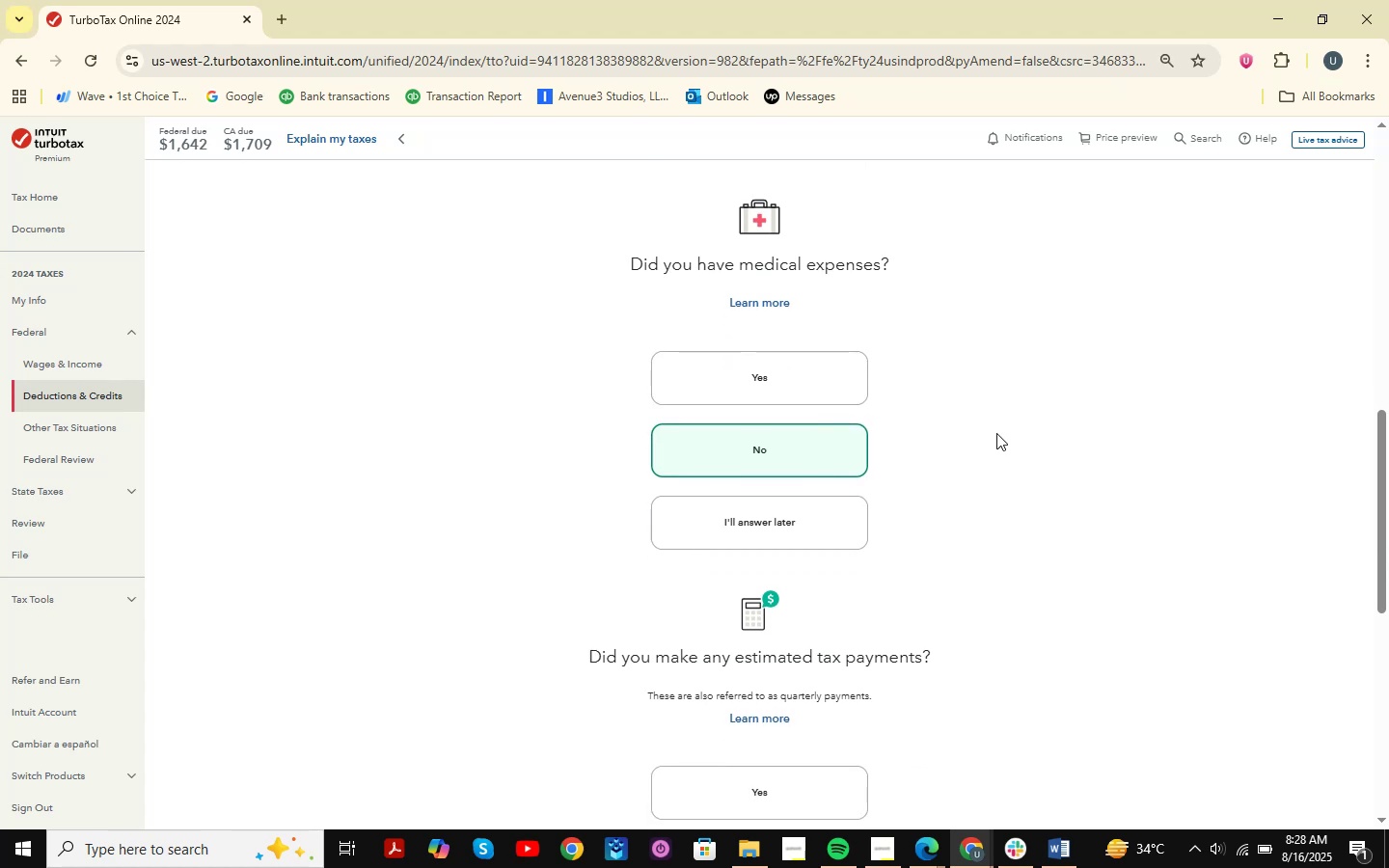 
key(Meta+Shift+S)
 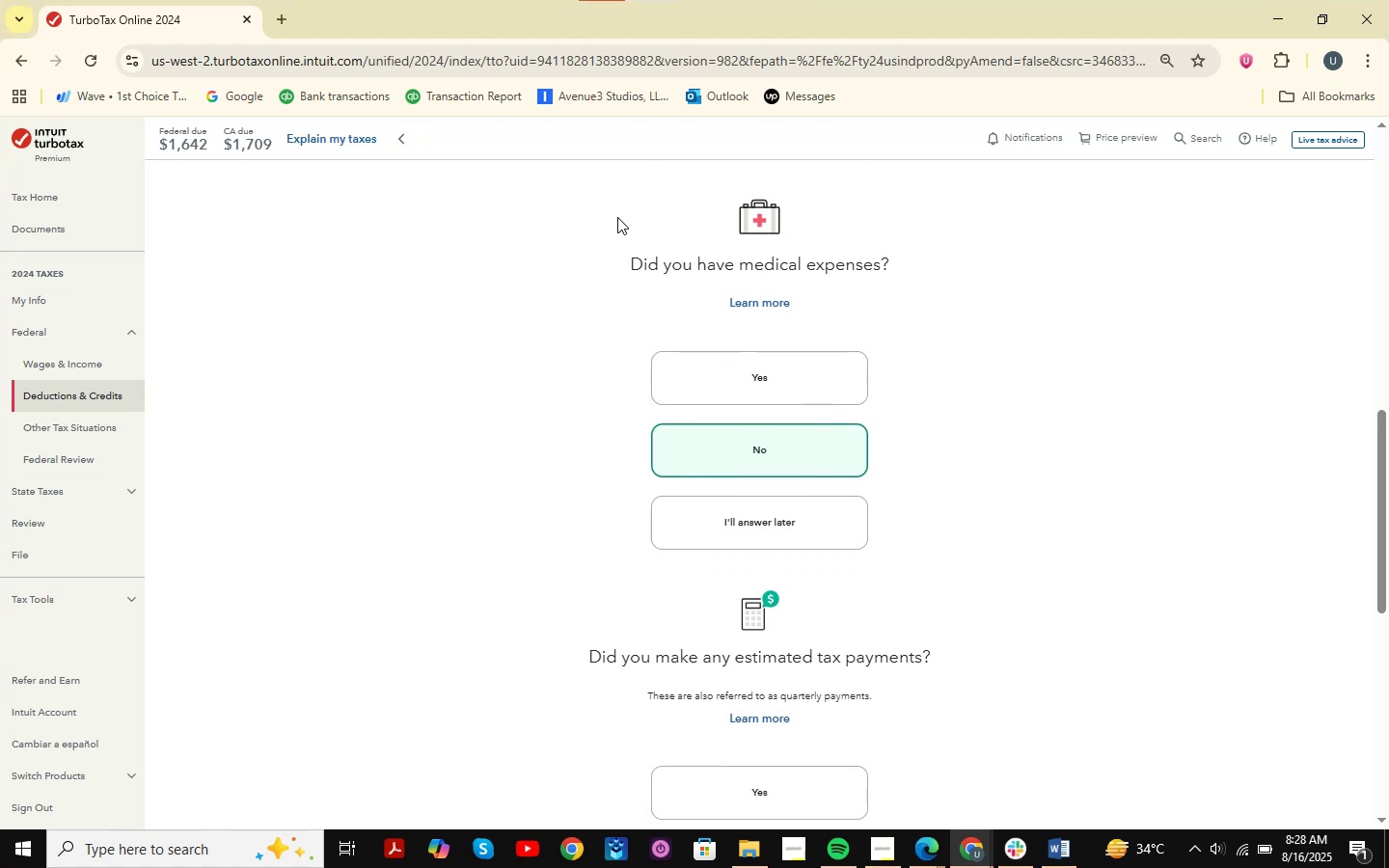 
left_click_drag(start_coordinate=[462, 185], to_coordinate=[384, 377])
 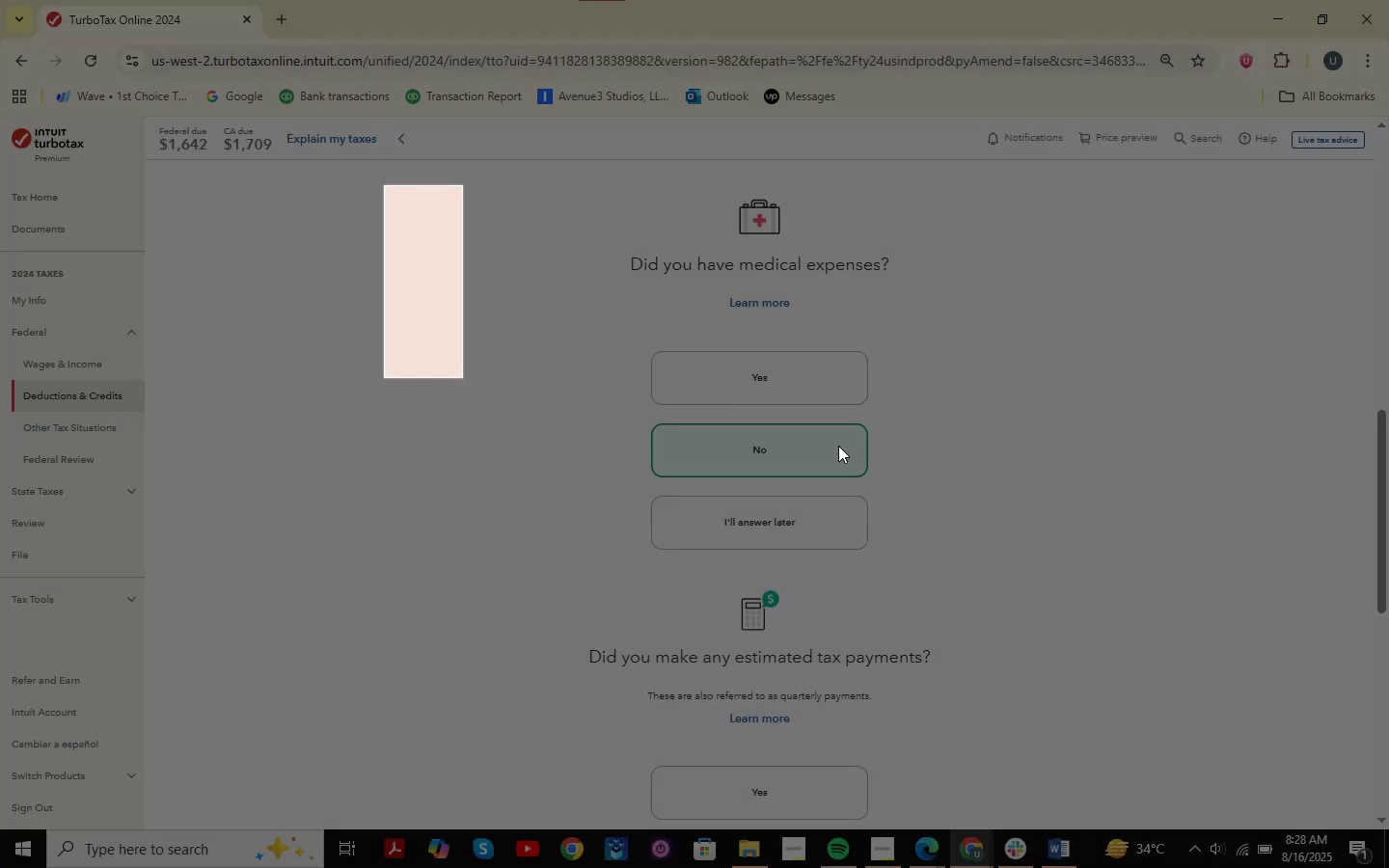 
scroll: coordinate [923, 485], scroll_direction: down, amount: 5.0
 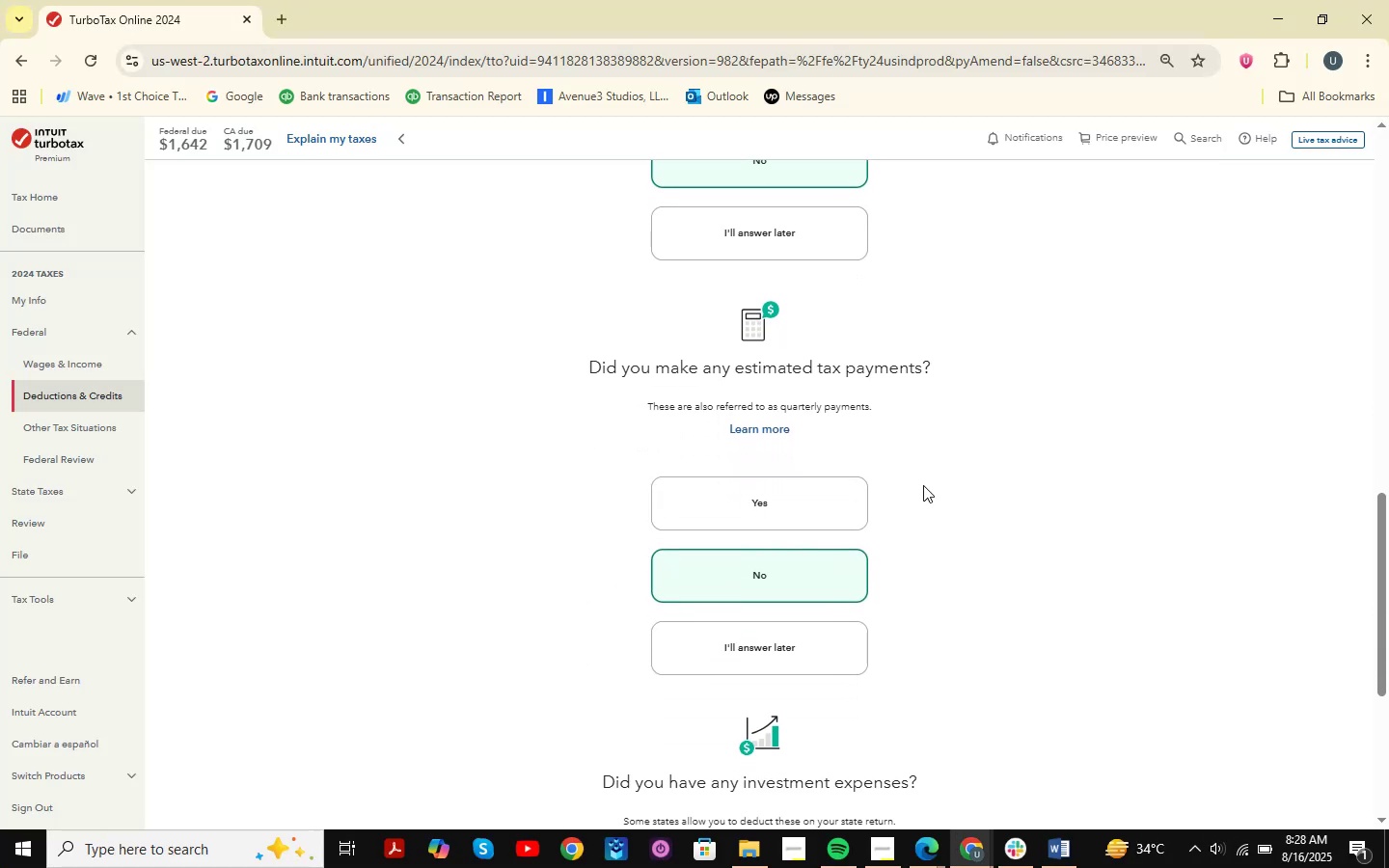 
key(S)
 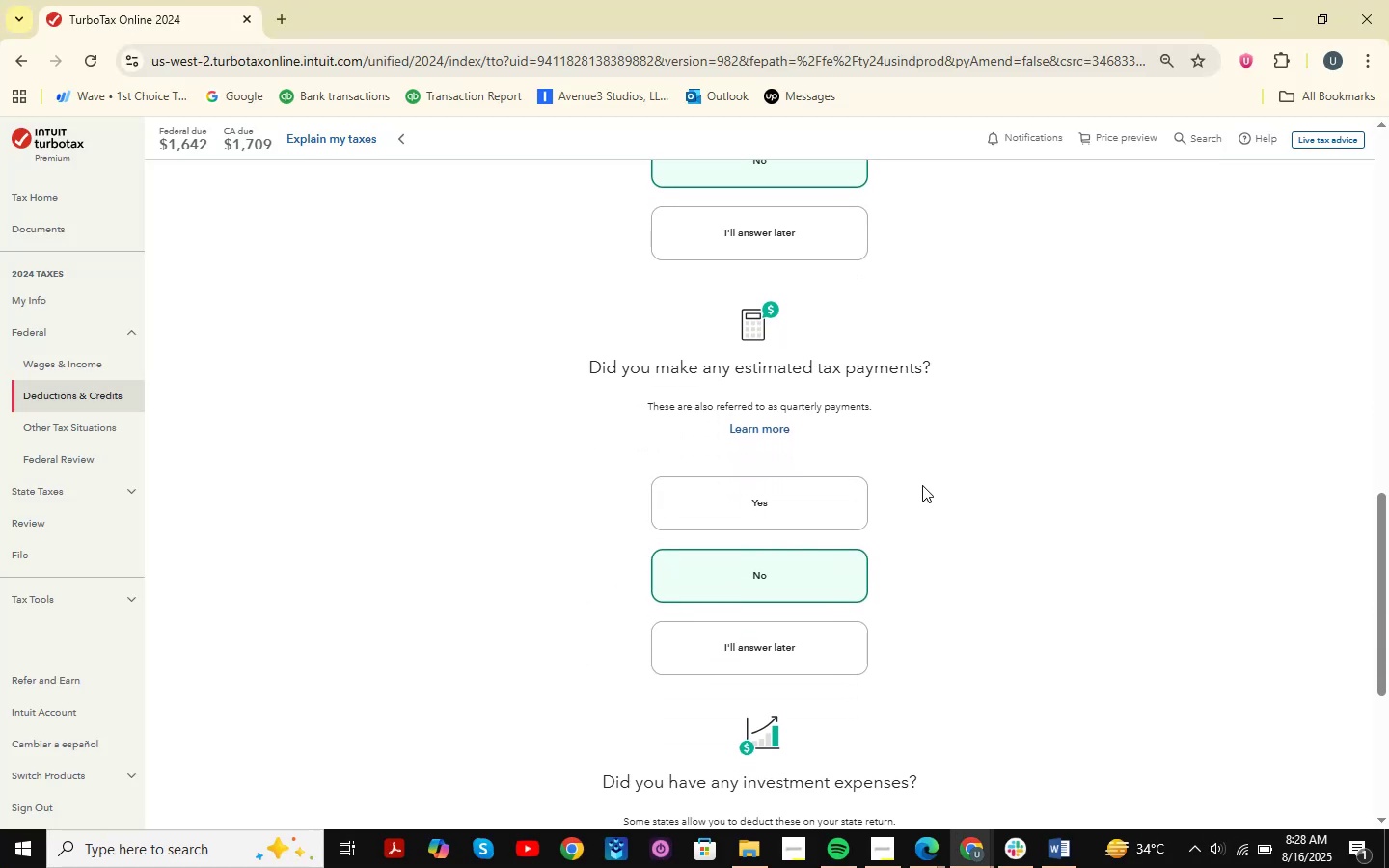 
key(Meta+MetaLeft)
 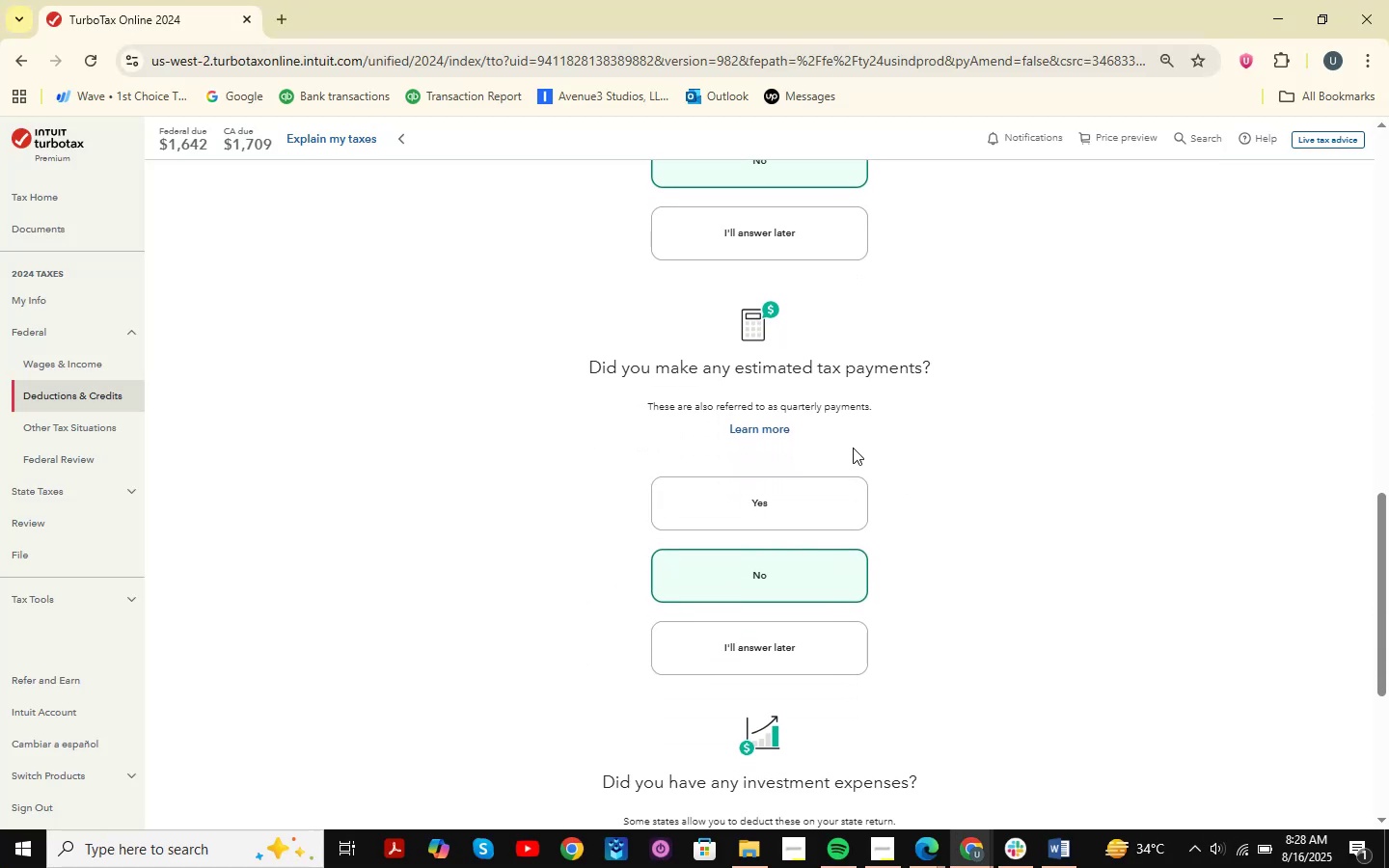 
hold_key(key=ShiftLeft, duration=1.87)
left_click([1076, 367])
 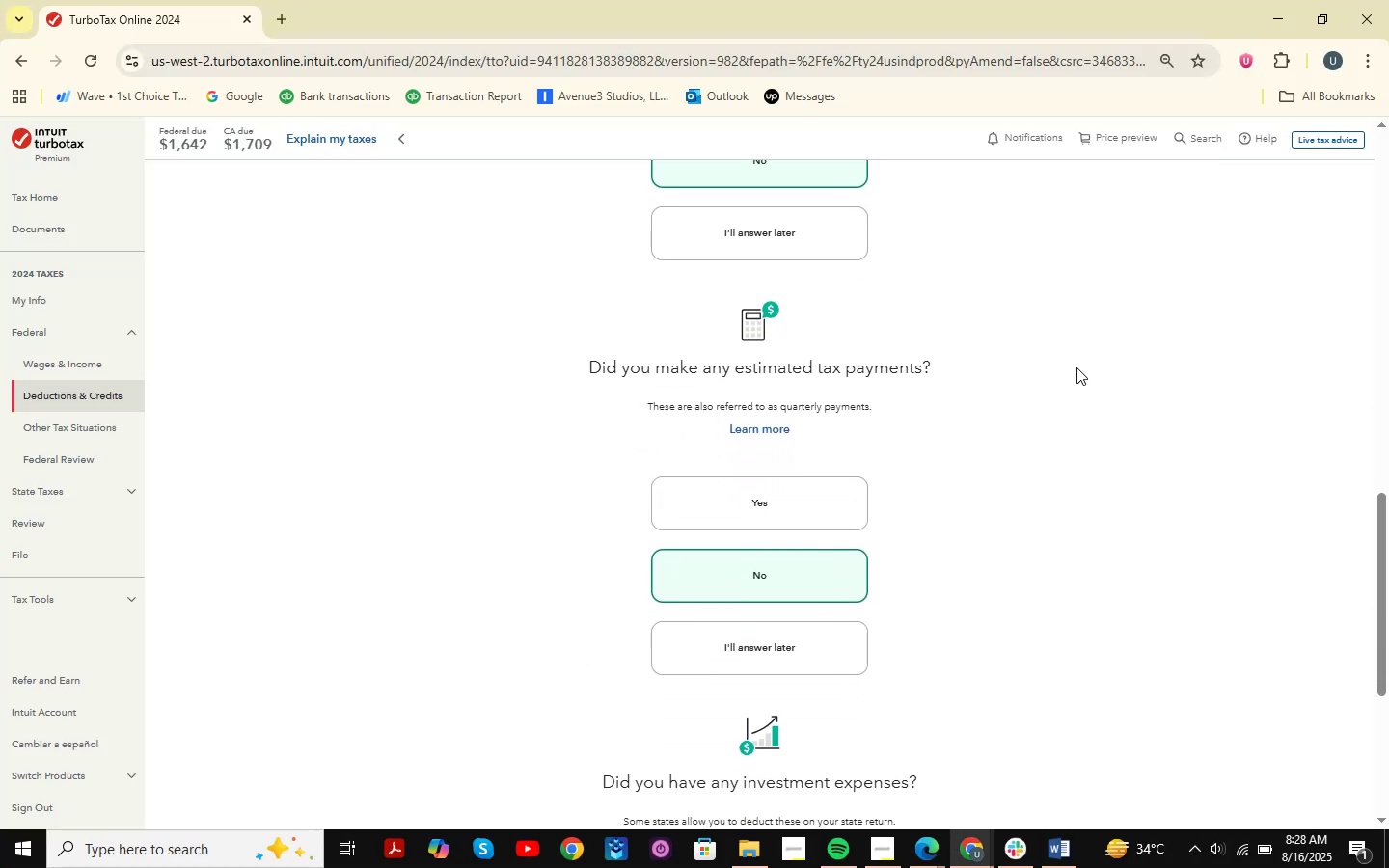 
key(Meta+MetaLeft)
 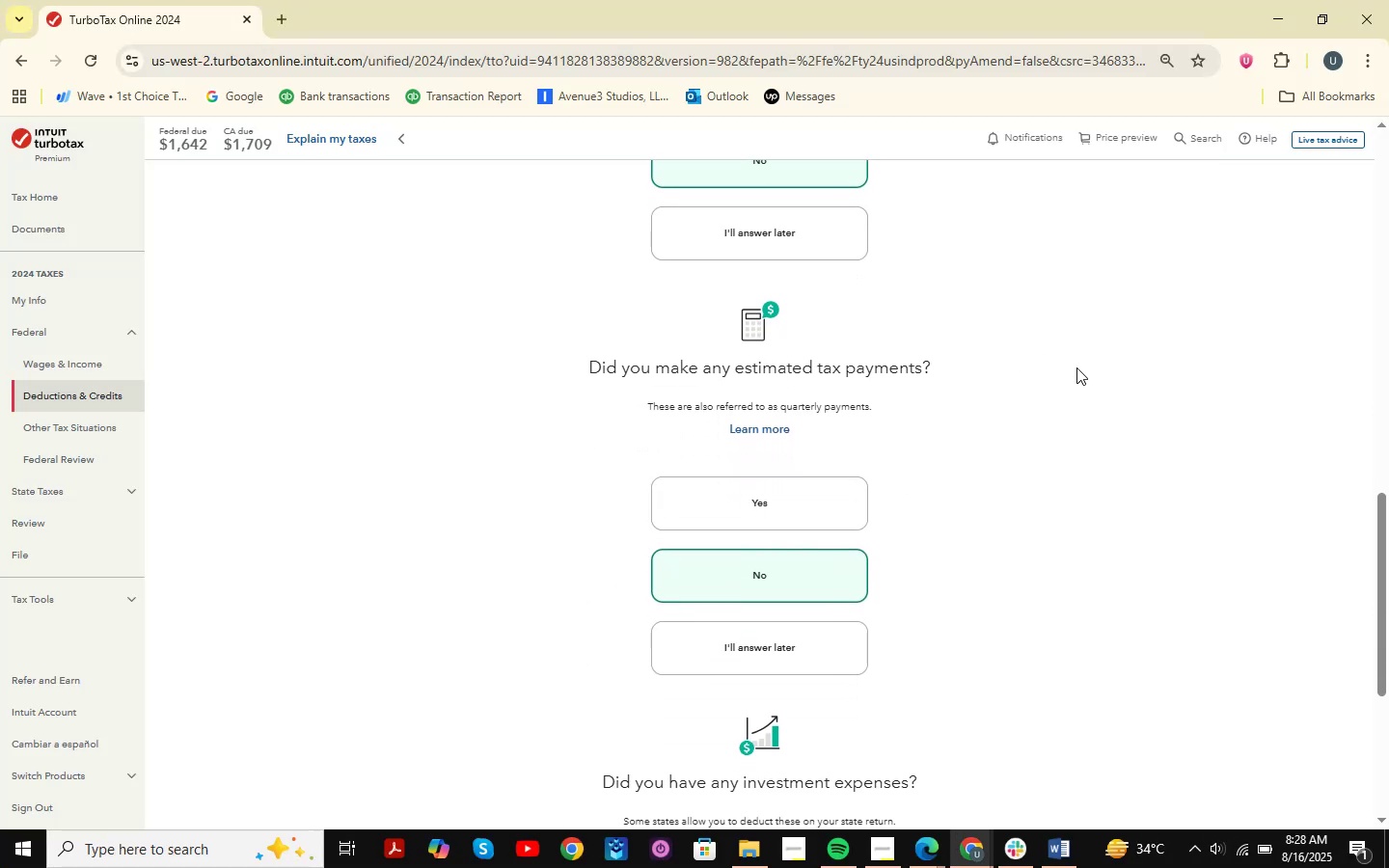 
key(Meta+Shift+S)
 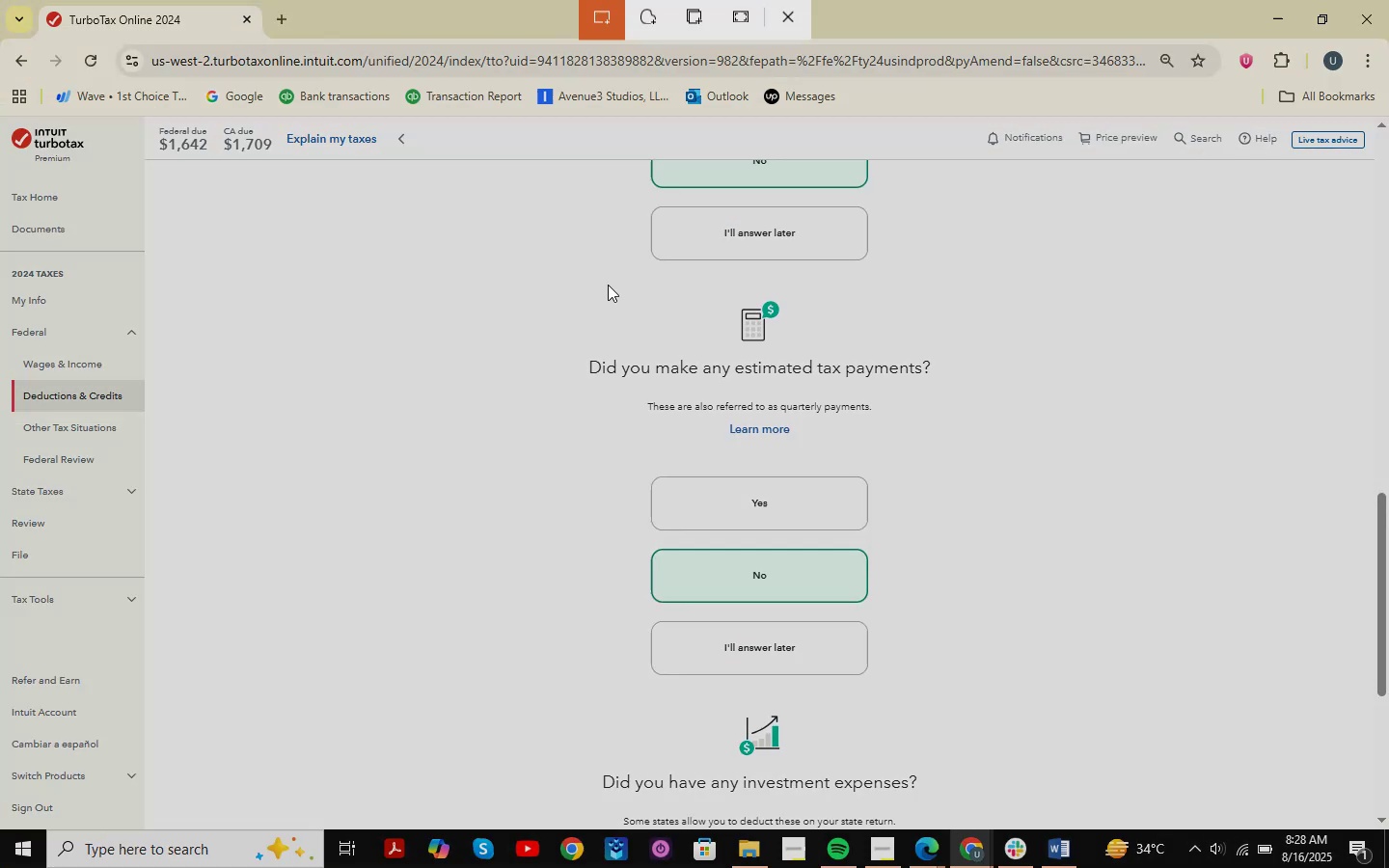 
left_click_drag(start_coordinate=[403, 276], to_coordinate=[1227, 720])
 